 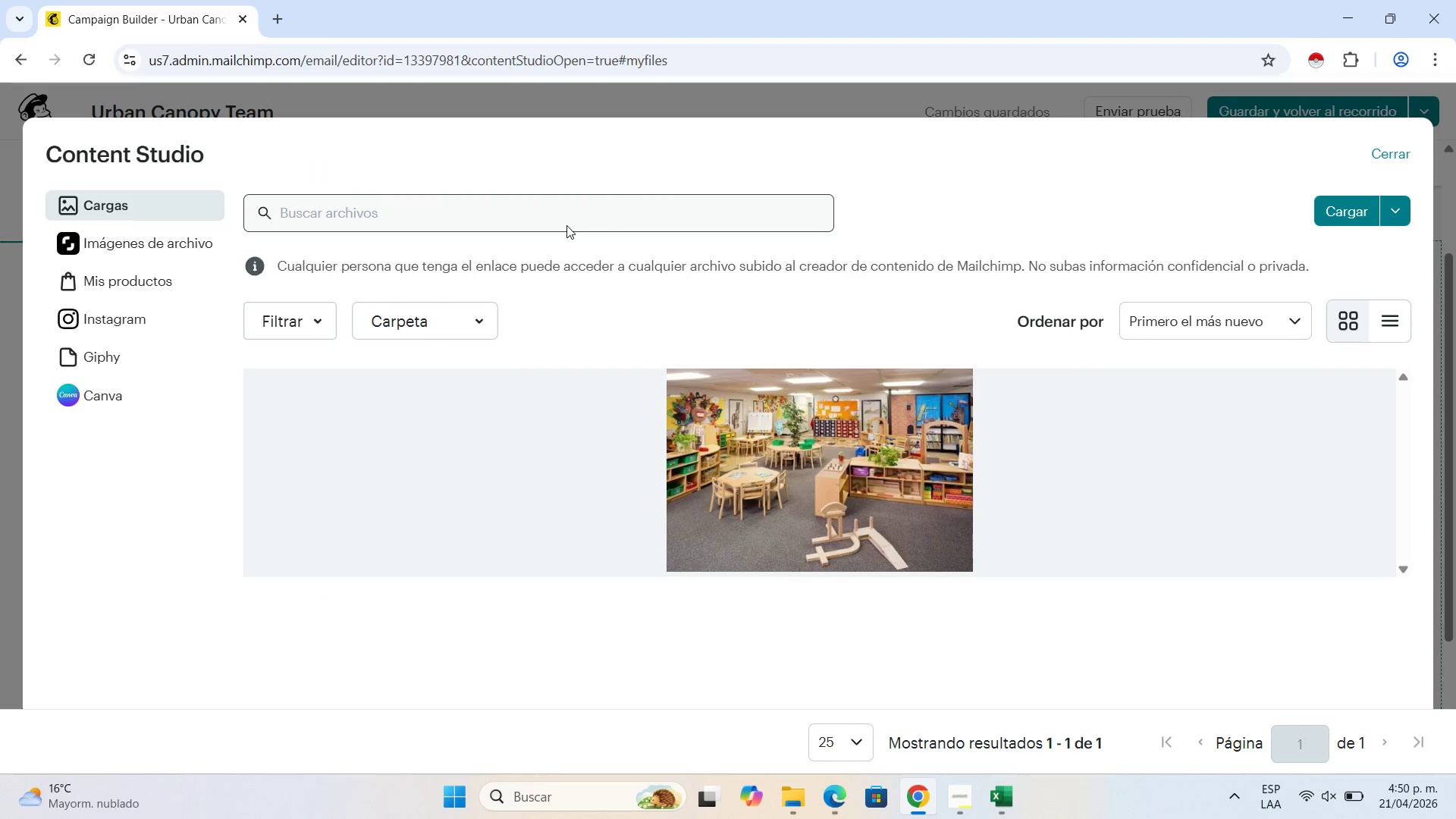 
left_click([571, 218])
 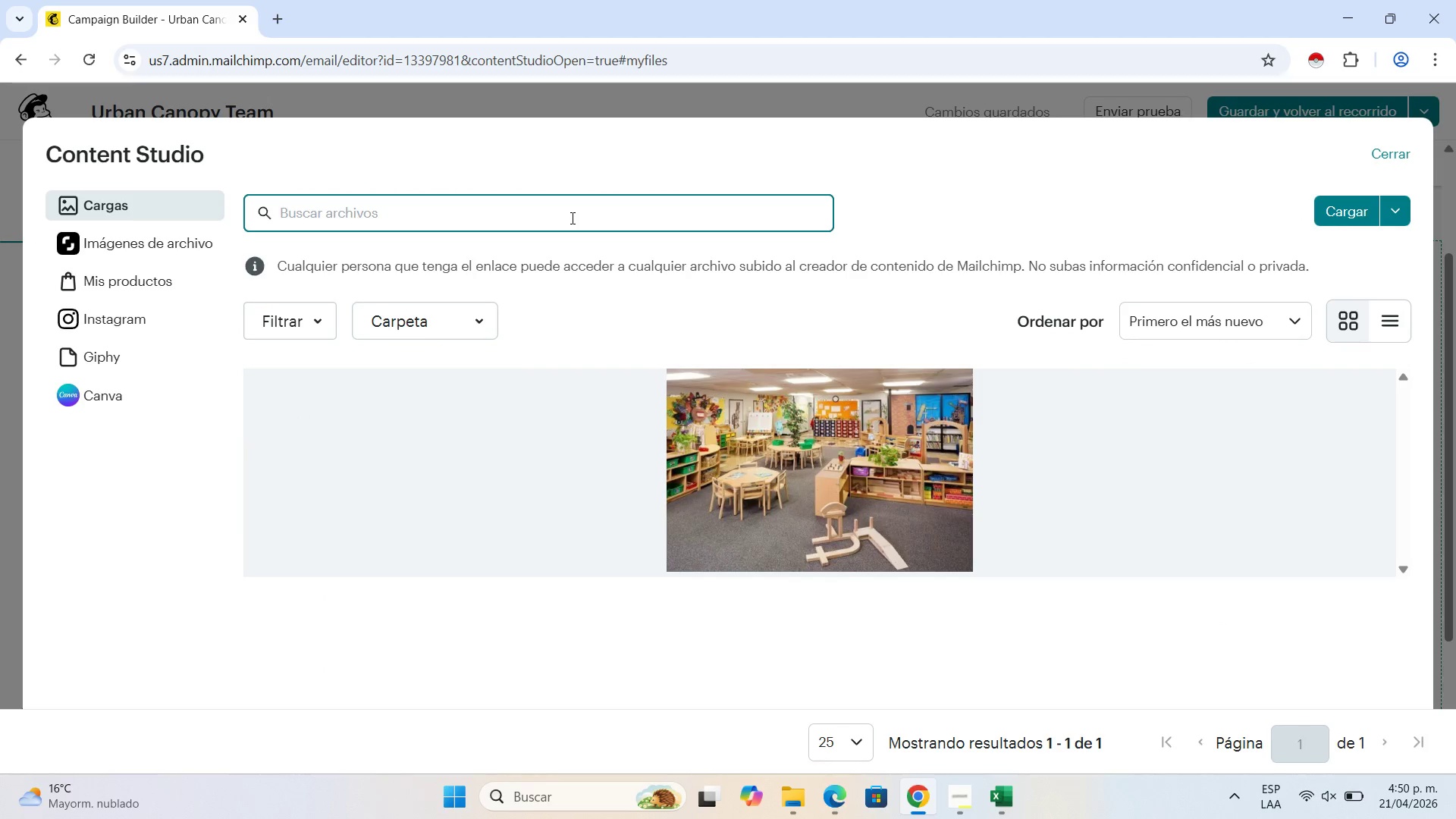 
type(trees)
key(Backspace)
key(Backspace)
key(Backspace)
key(Backspace)
key(Backspace)
key(Backspace)
key(Backspace)
 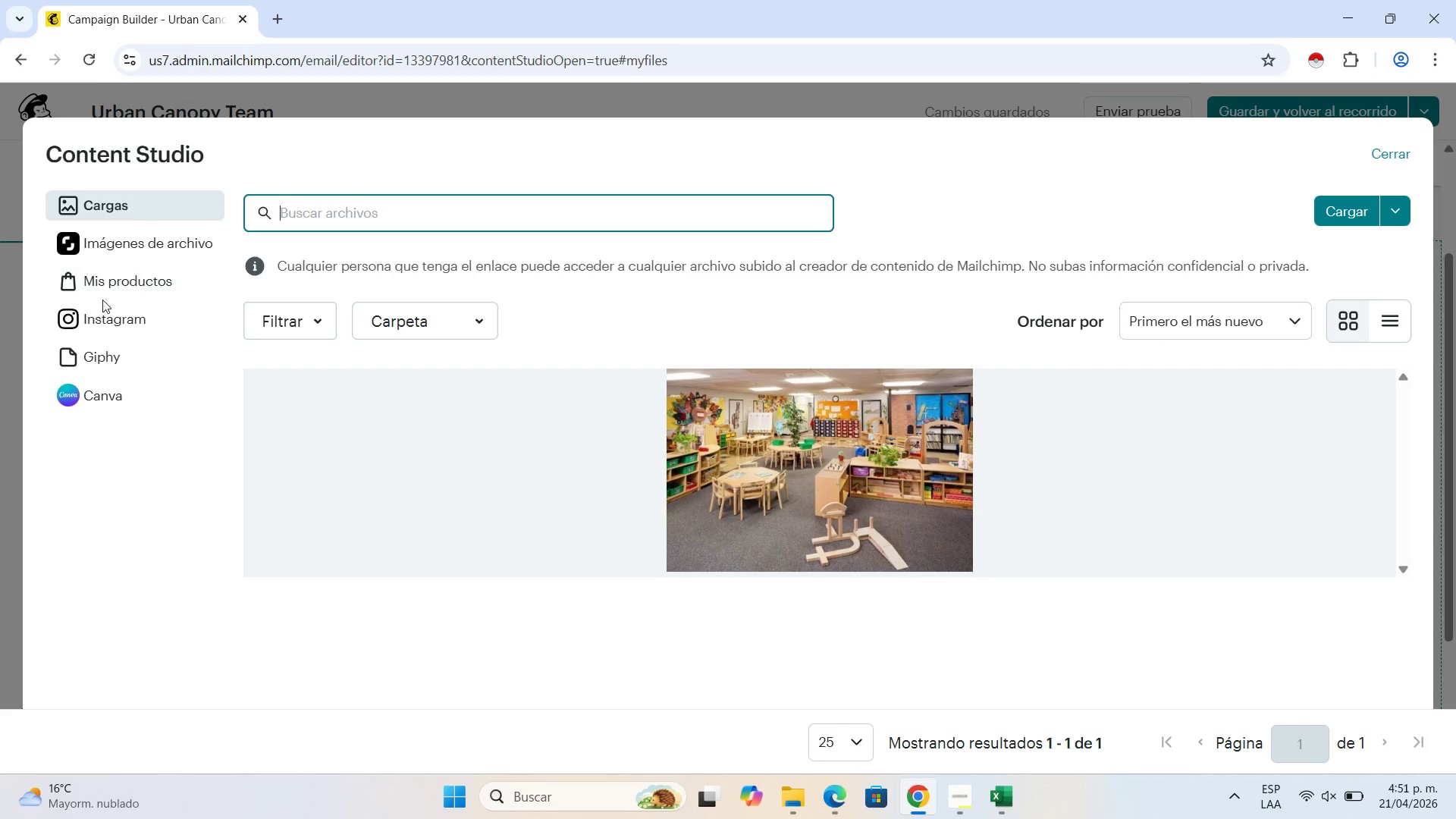 
left_click([152, 258])
 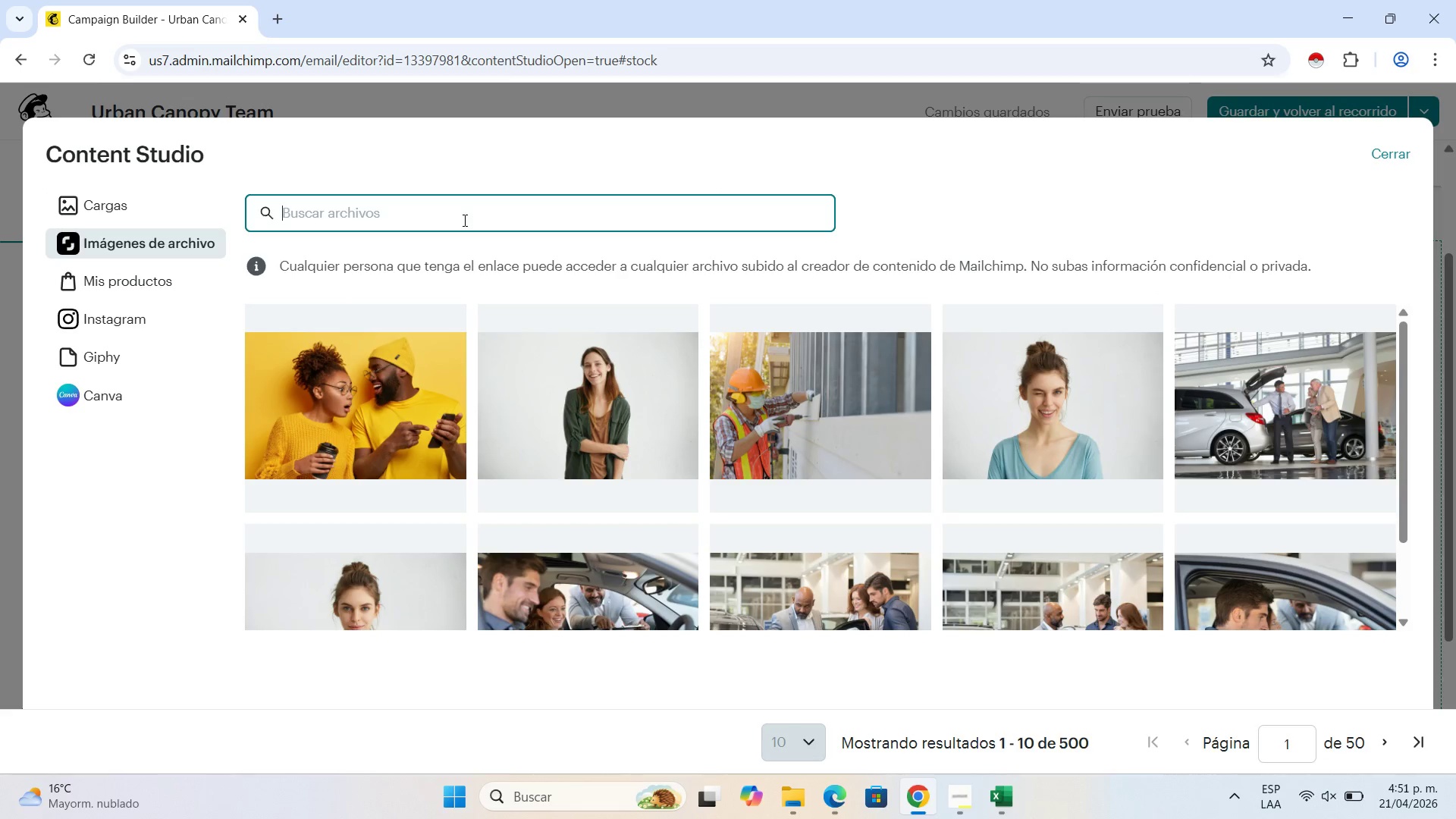 
type(tree)
 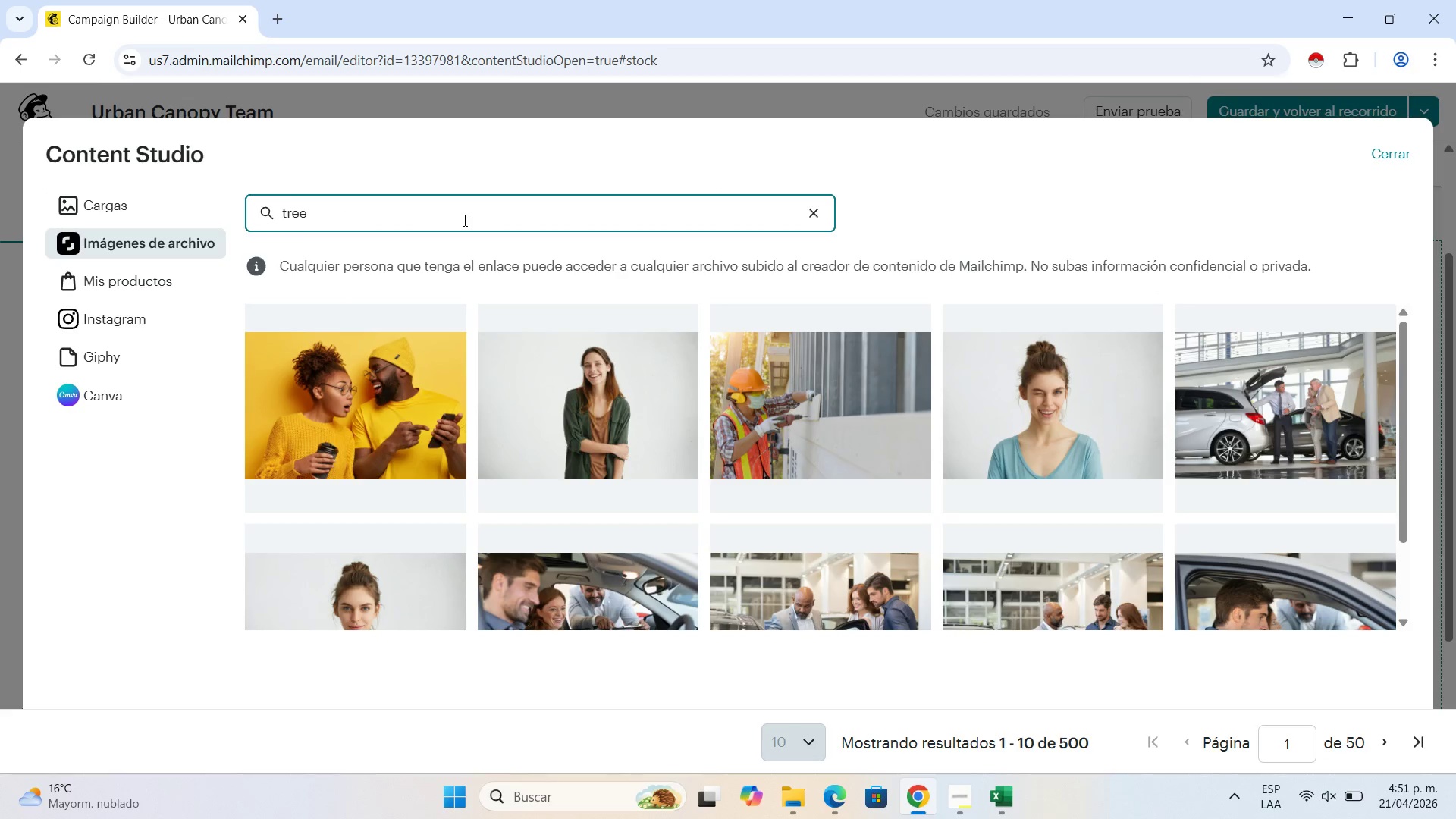 
key(NumpadEnter)
 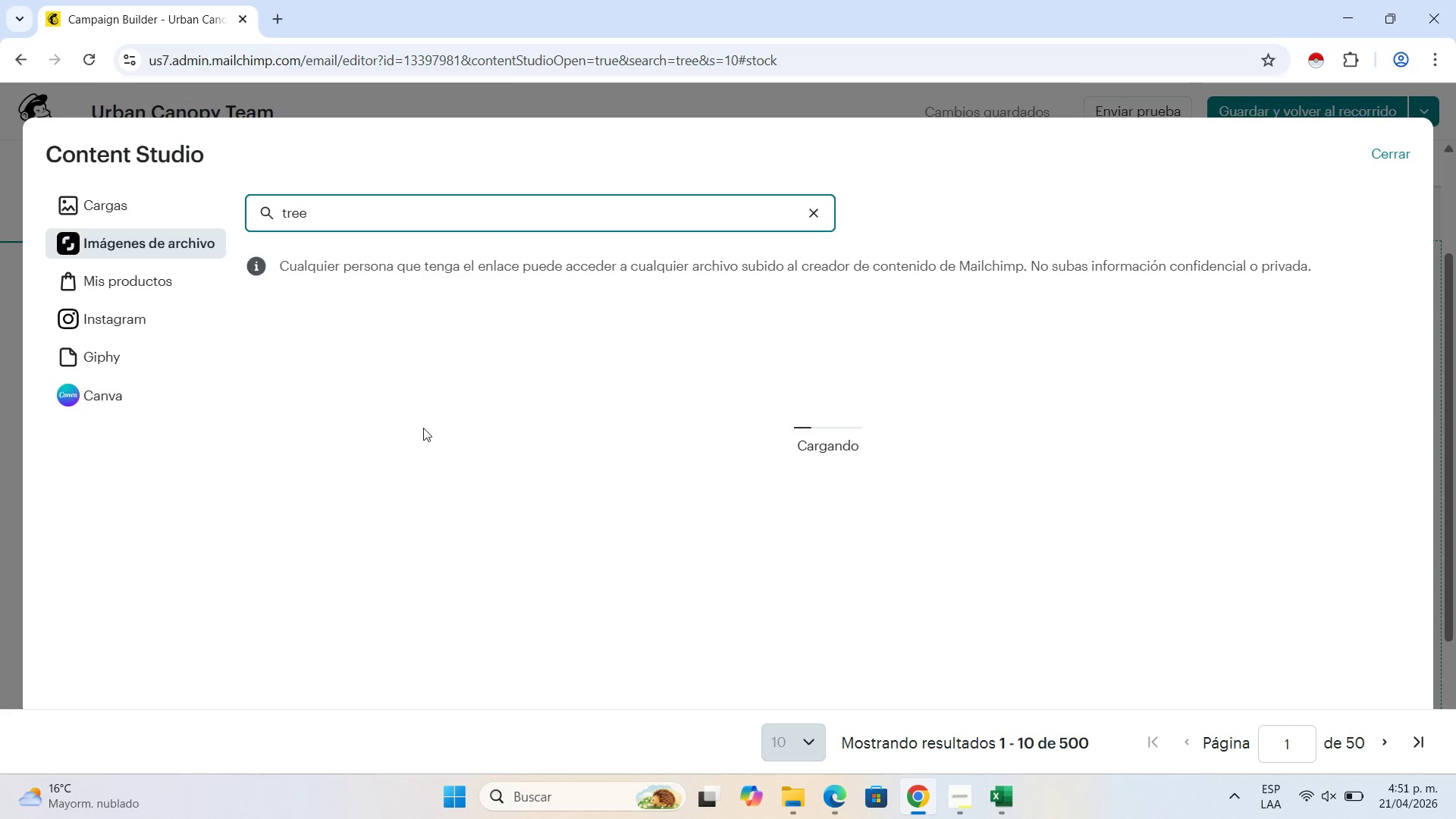 
wait(8.45)
 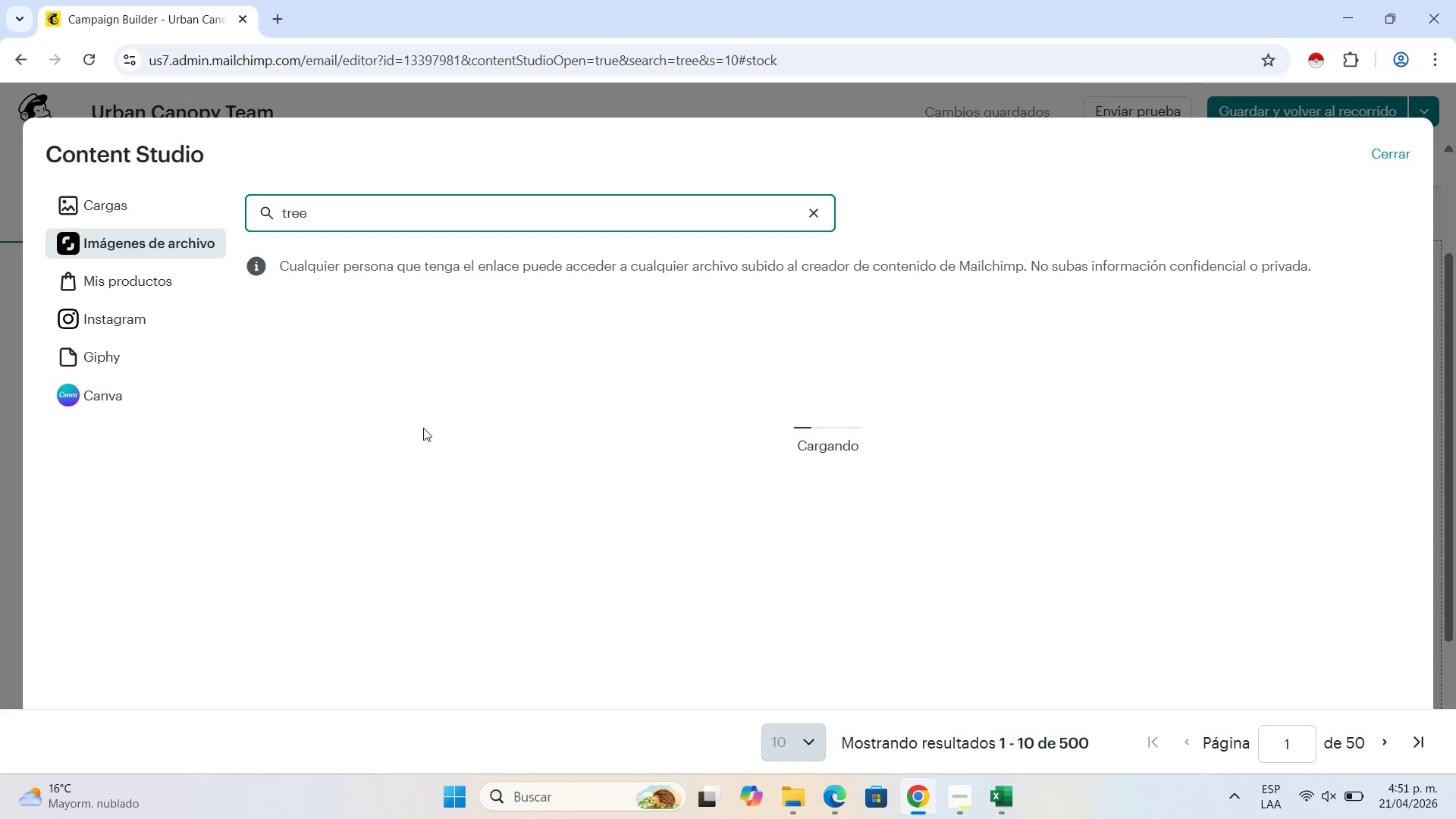 
scroll: coordinate [658, 485], scroll_direction: down, amount: 4.0
 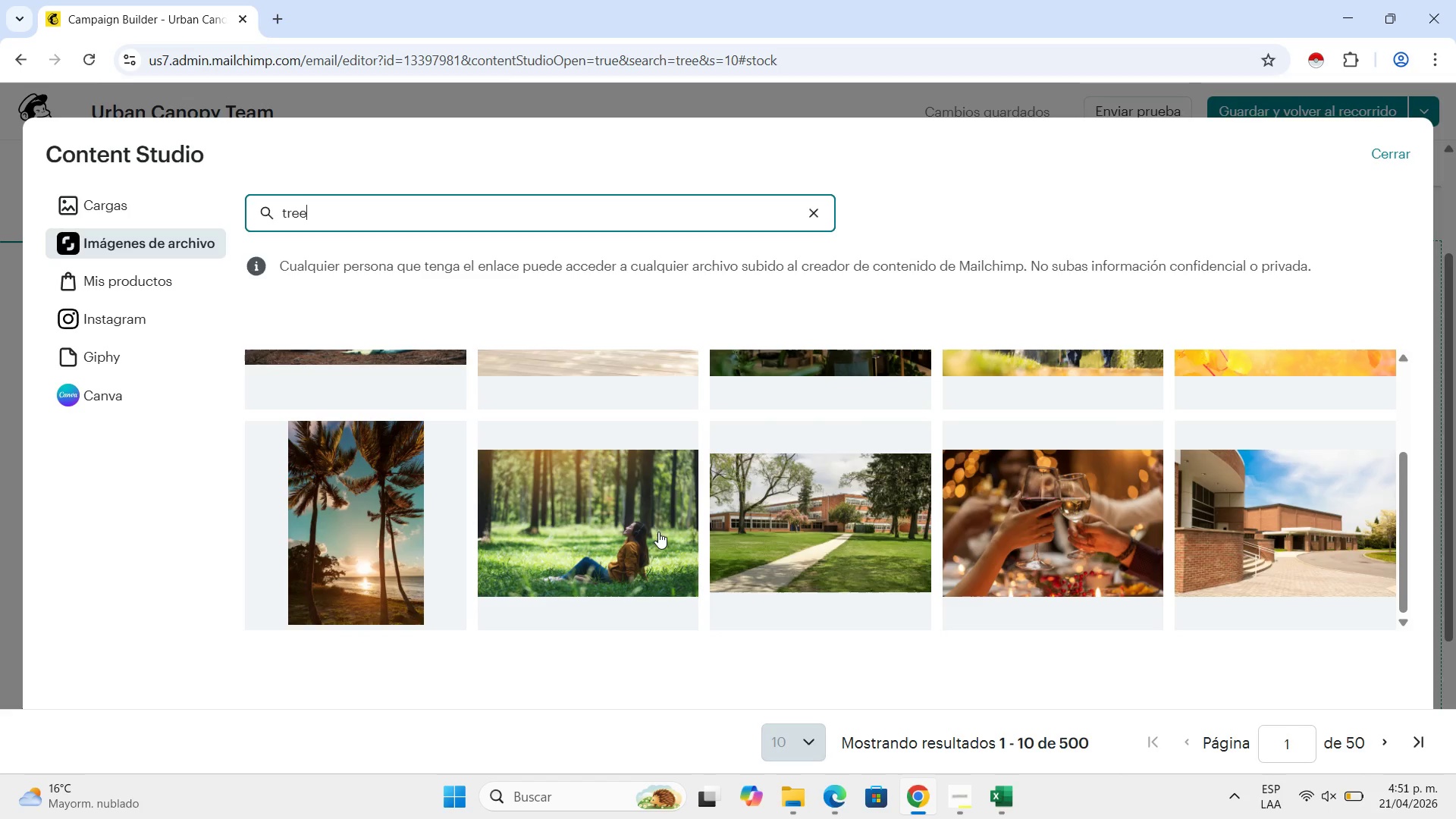 
scroll: coordinate [670, 523], scroll_direction: up, amount: 3.0
 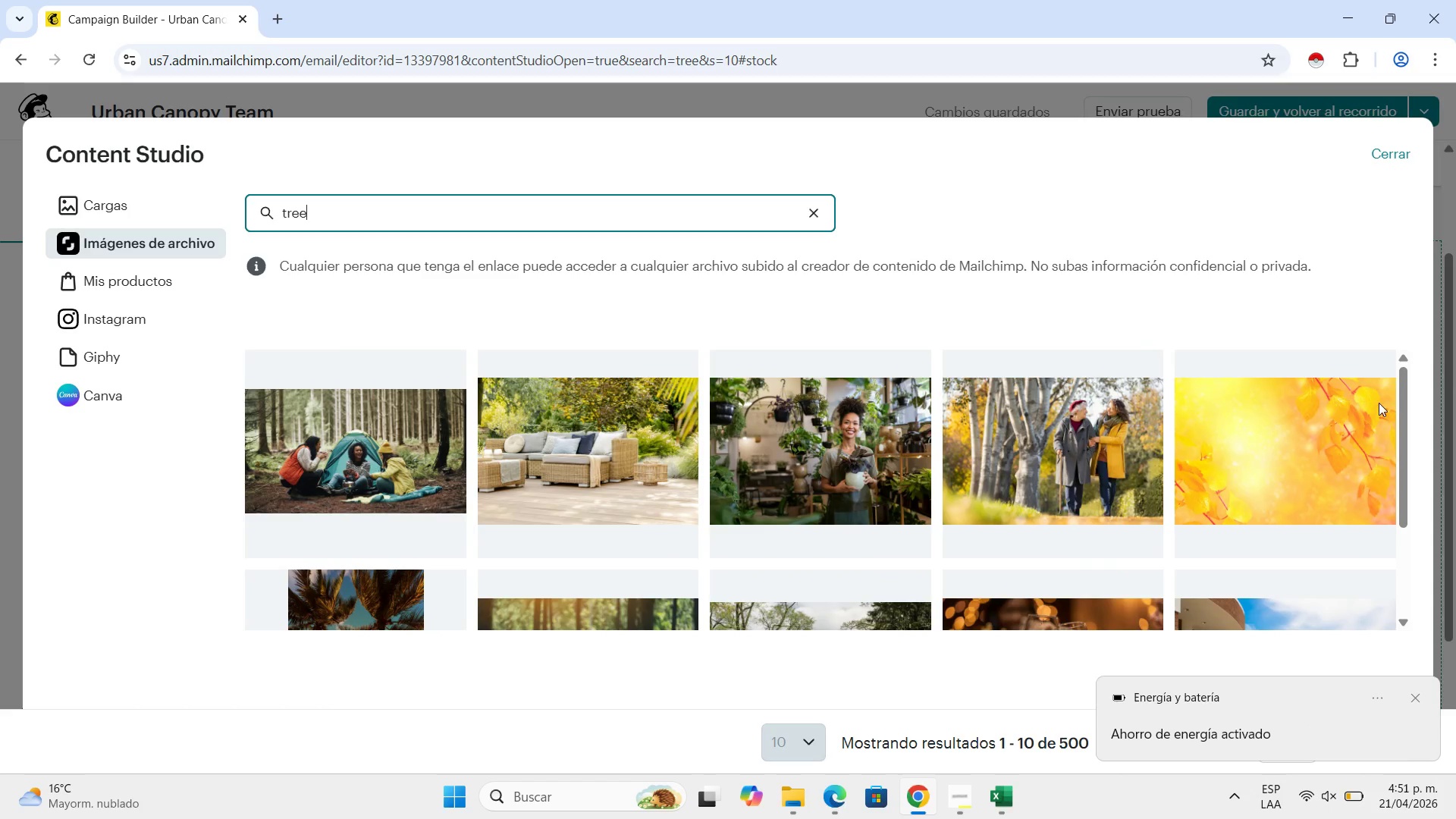 
scroll: coordinate [1041, 475], scroll_direction: down, amount: 2.0
 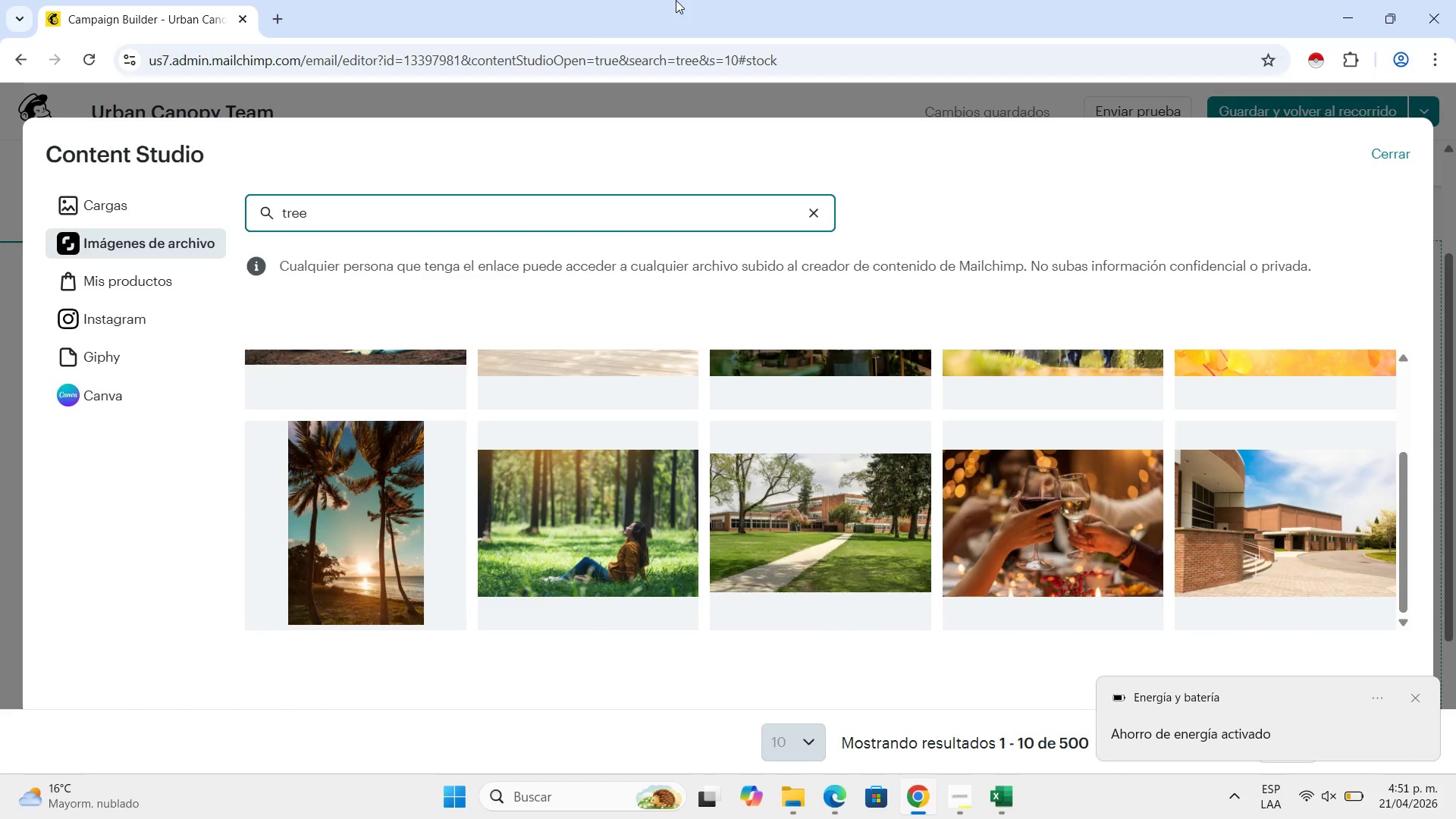 
left_click_drag(start_coordinate=[315, 219], to_coordinate=[0, 155])
 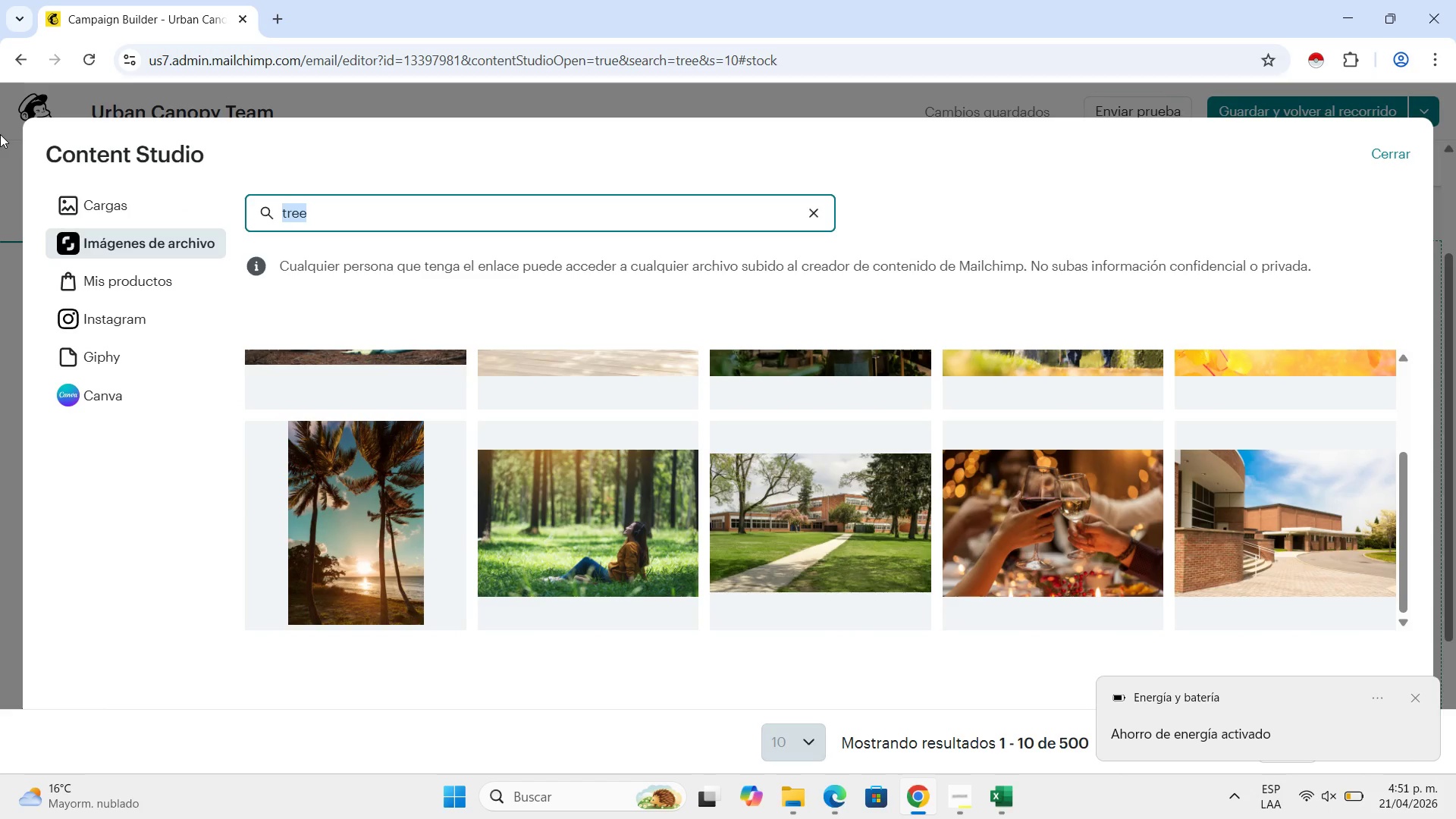 
type(nature)
 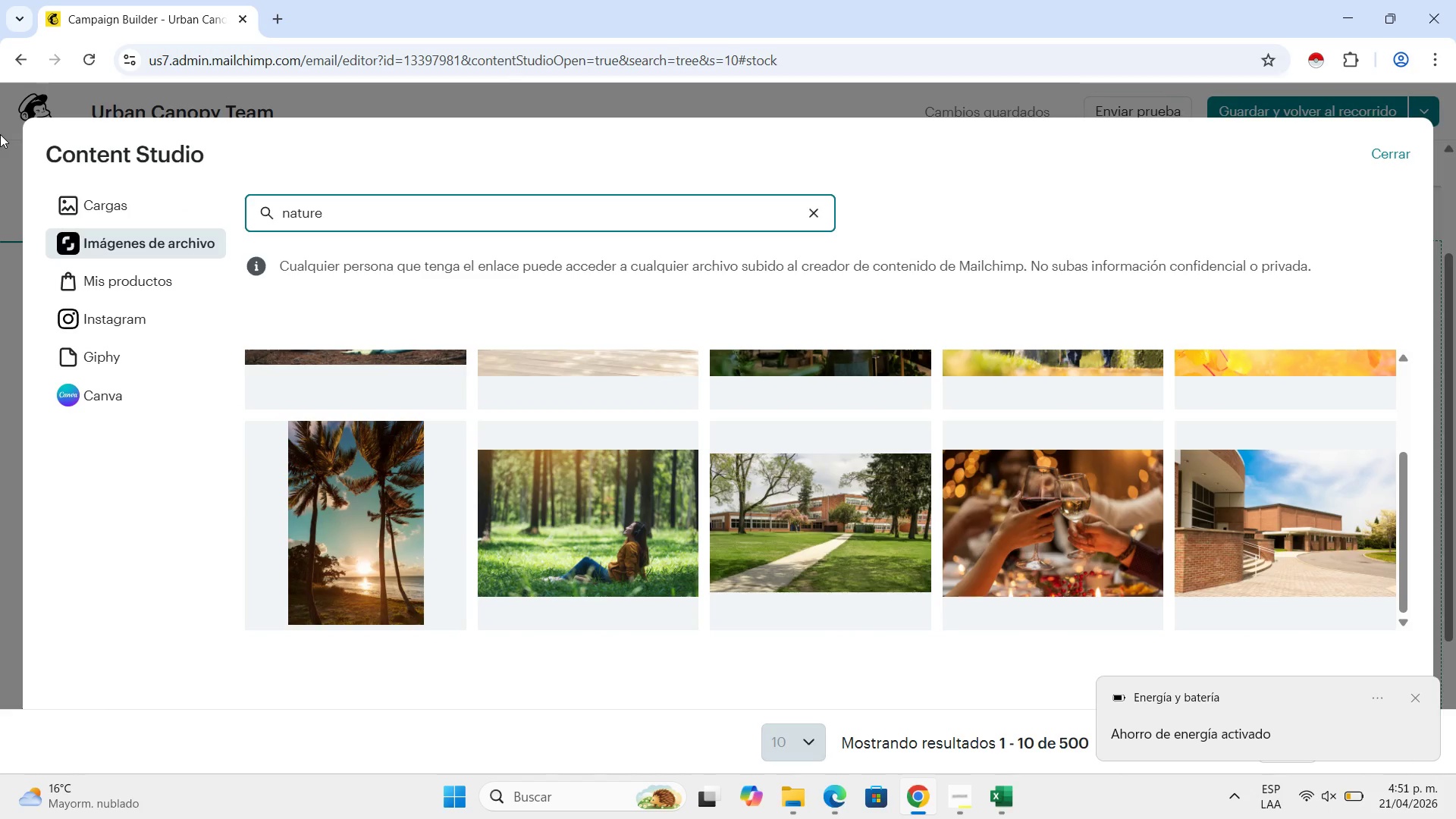 
key(Enter)
 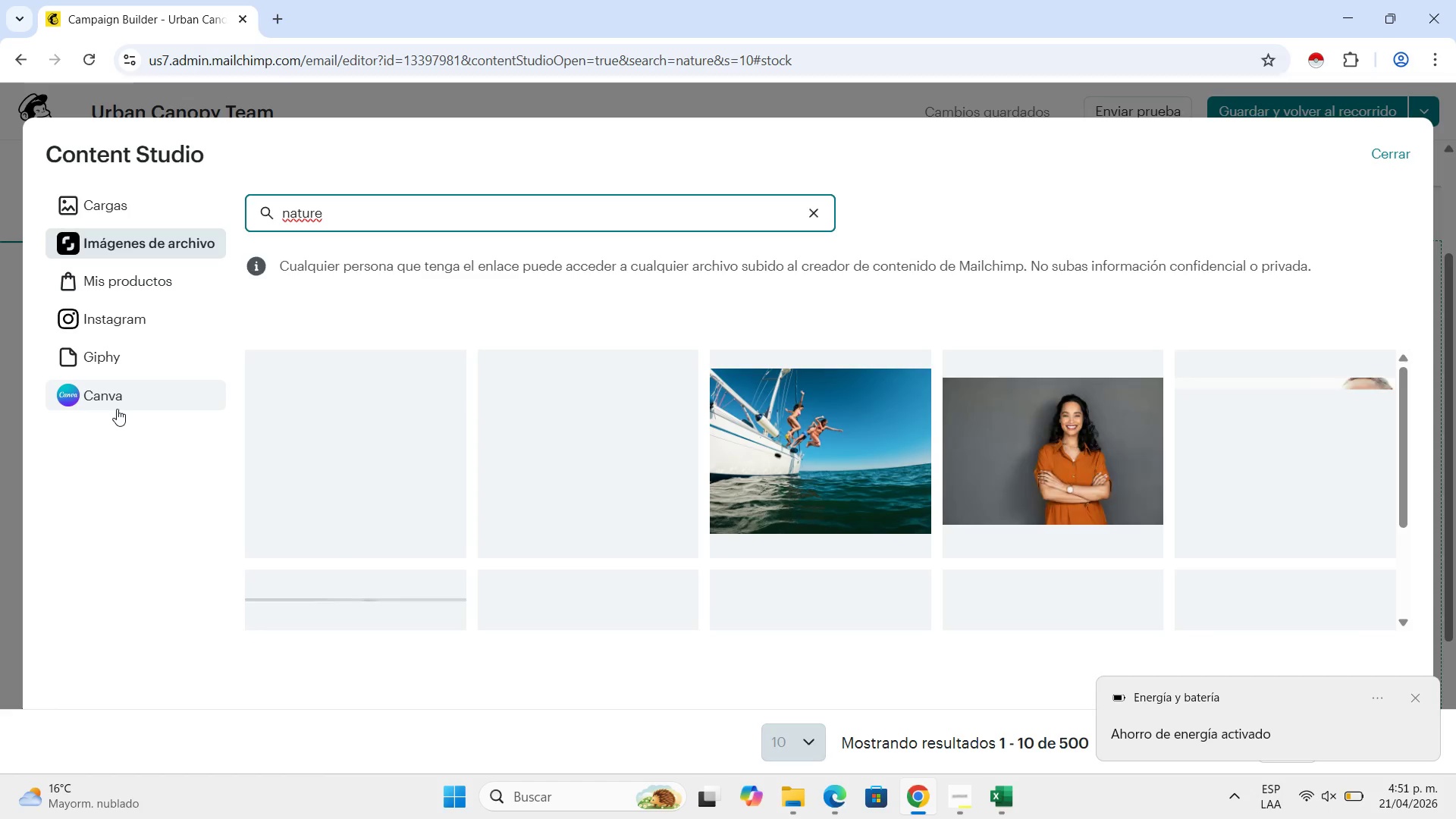 
wait(5.89)
 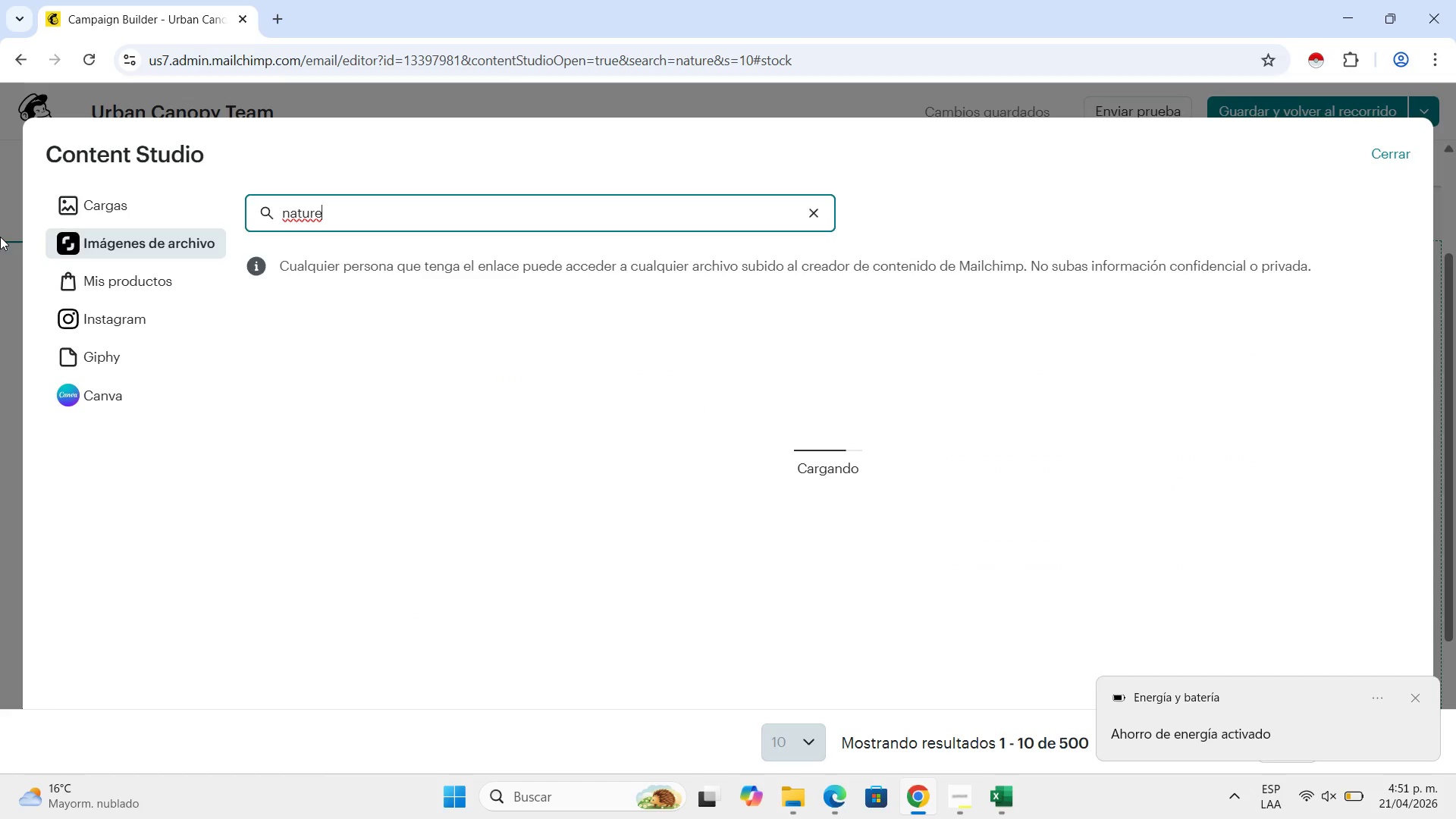 
scroll: coordinate [701, 431], scroll_direction: down, amount: 10.0
 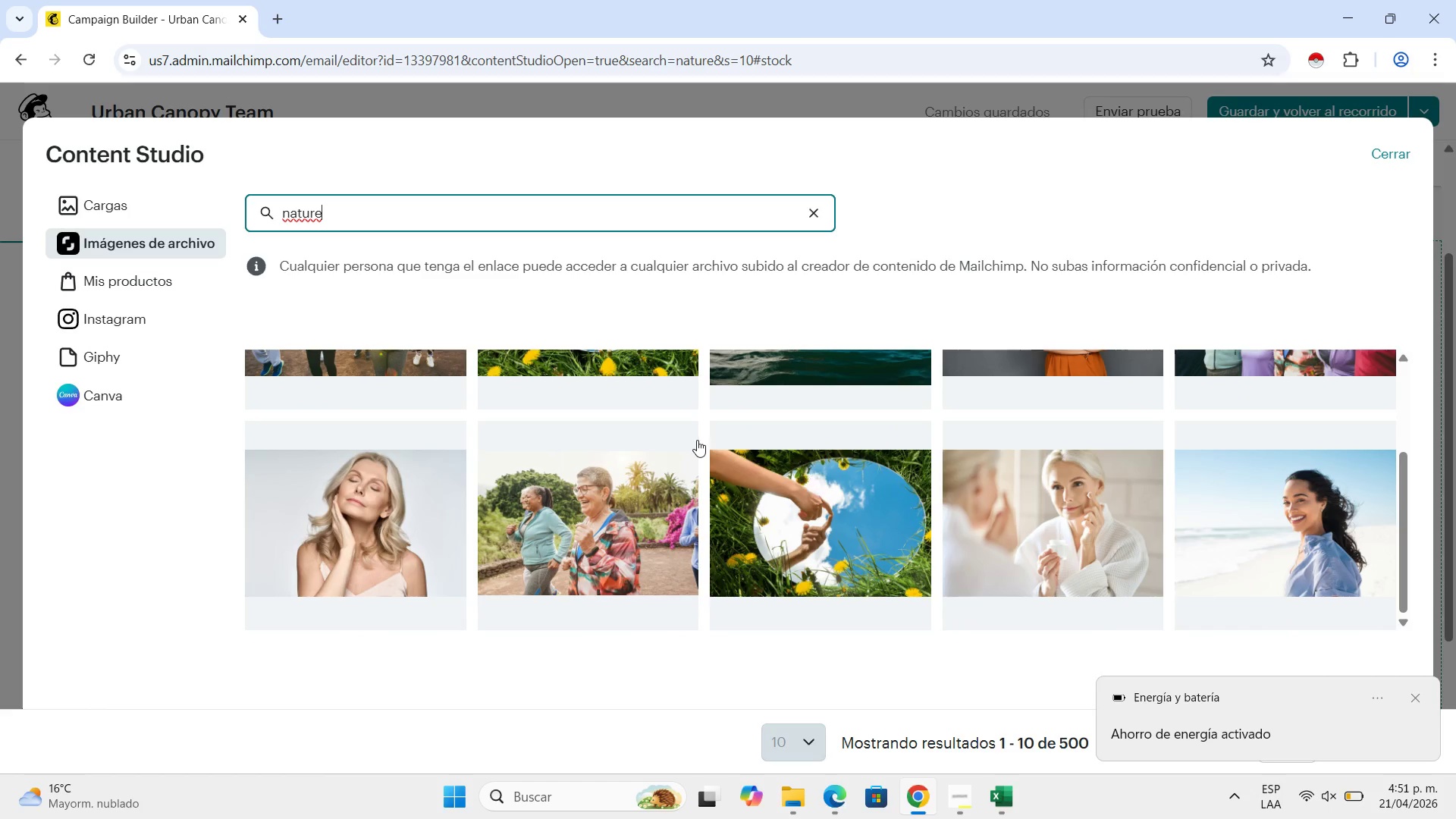 
scroll: coordinate [687, 400], scroll_direction: up, amount: 8.0
 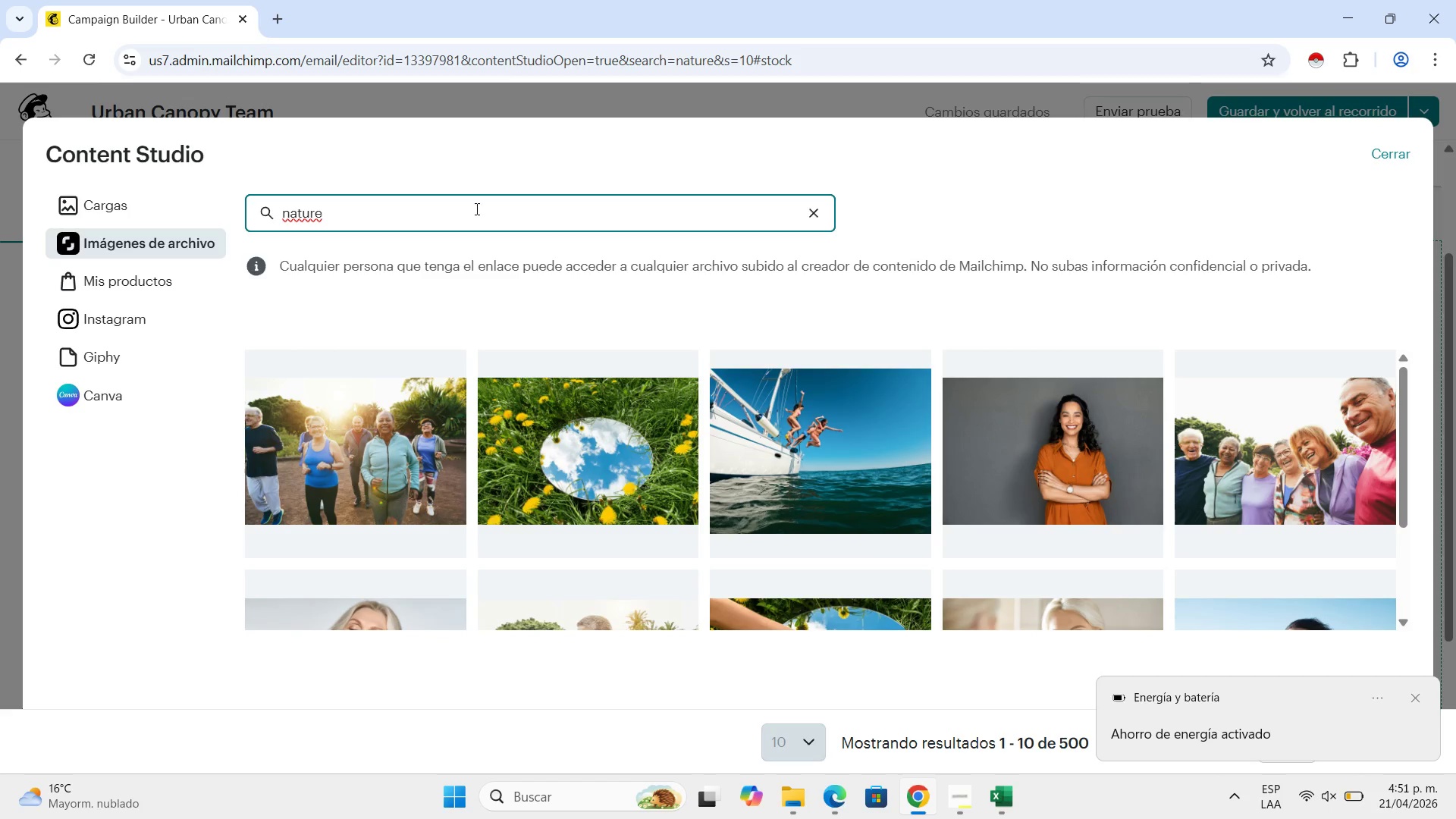 
wait(6.7)
 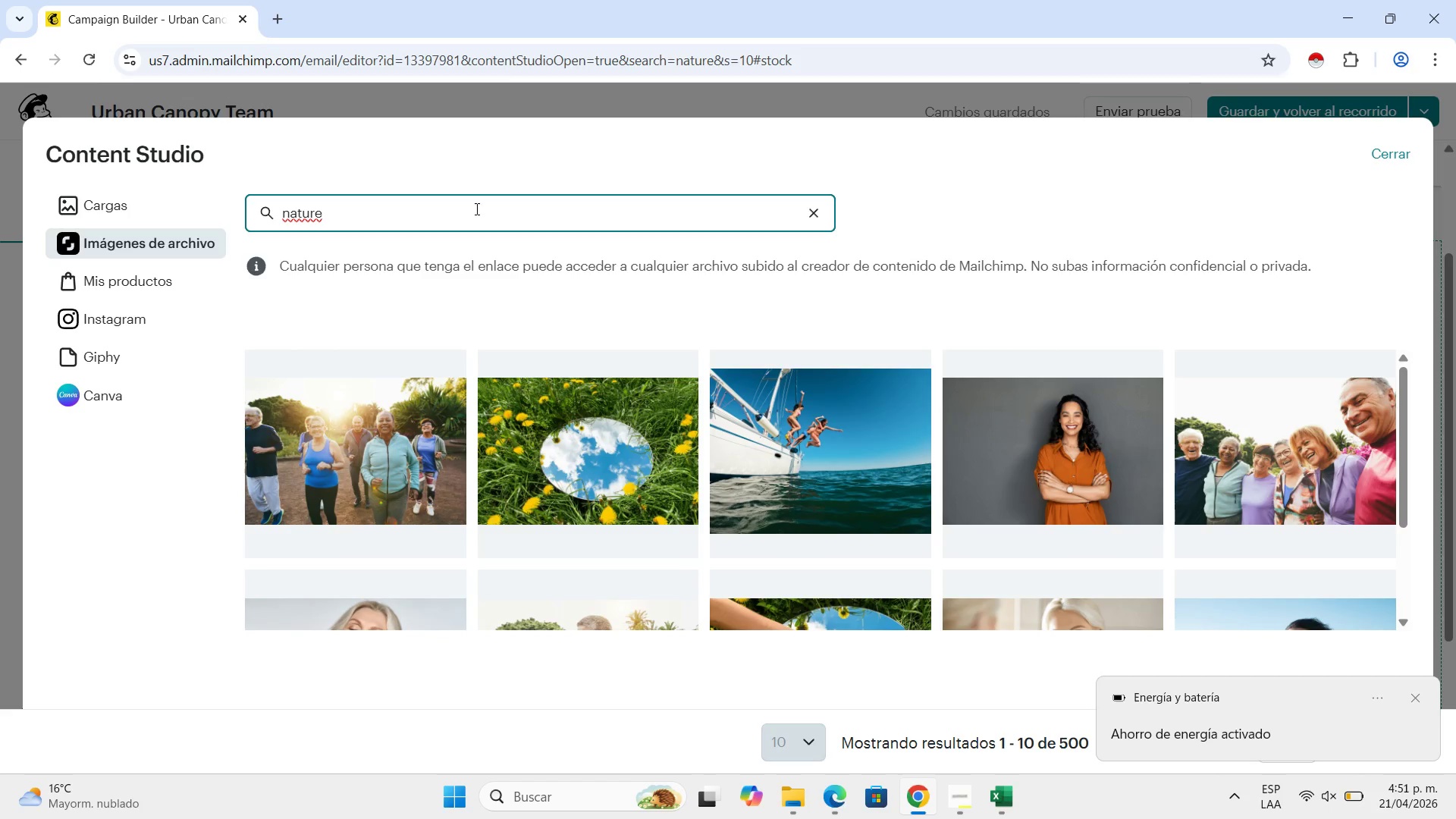 
key(Backspace)
key(Backspace)
key(Backspace)
key(Backspace)
key(Backspace)
key(Backspace)
key(Backspace)
type(naturaleza)
 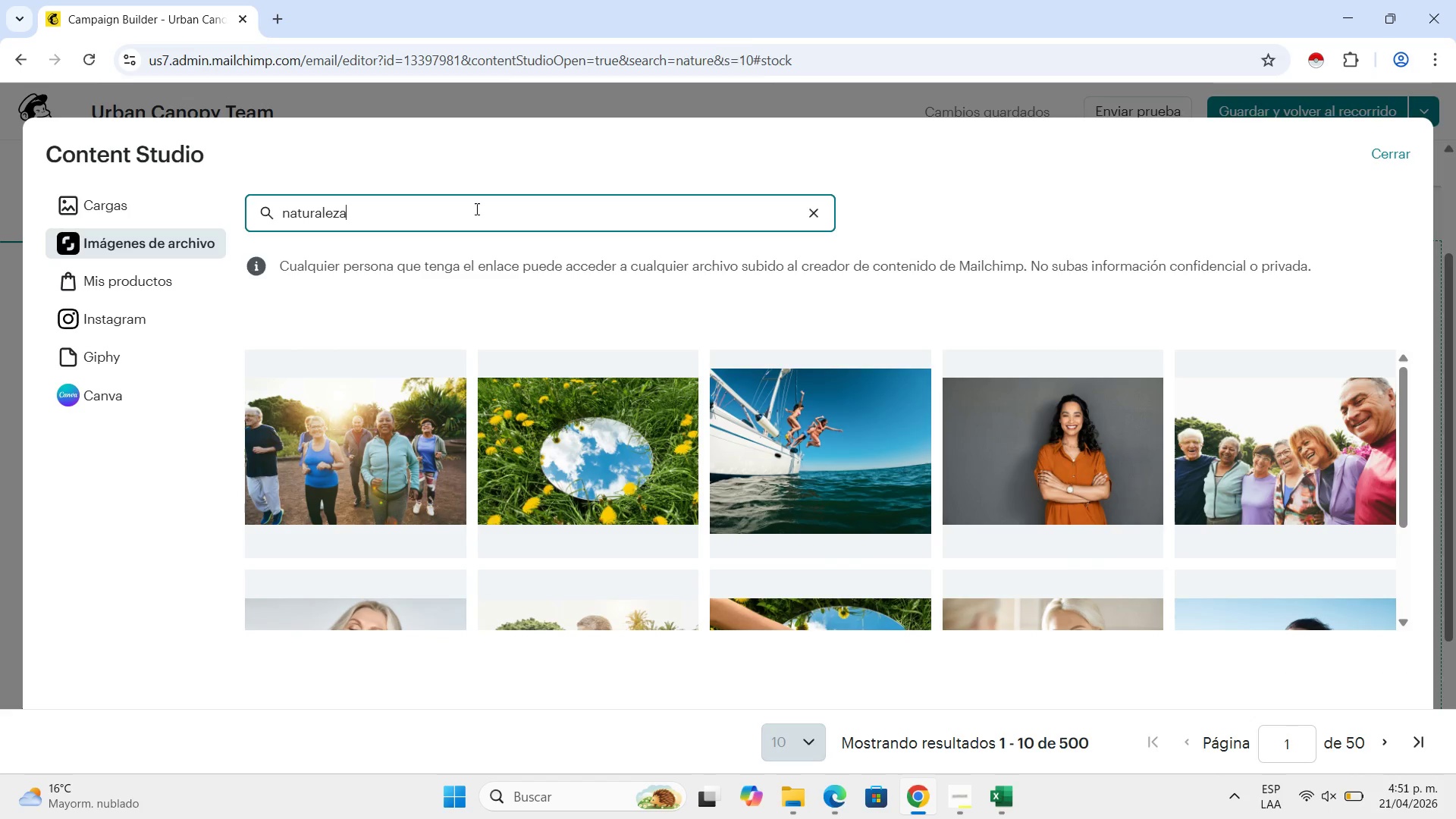 
key(Enter)
 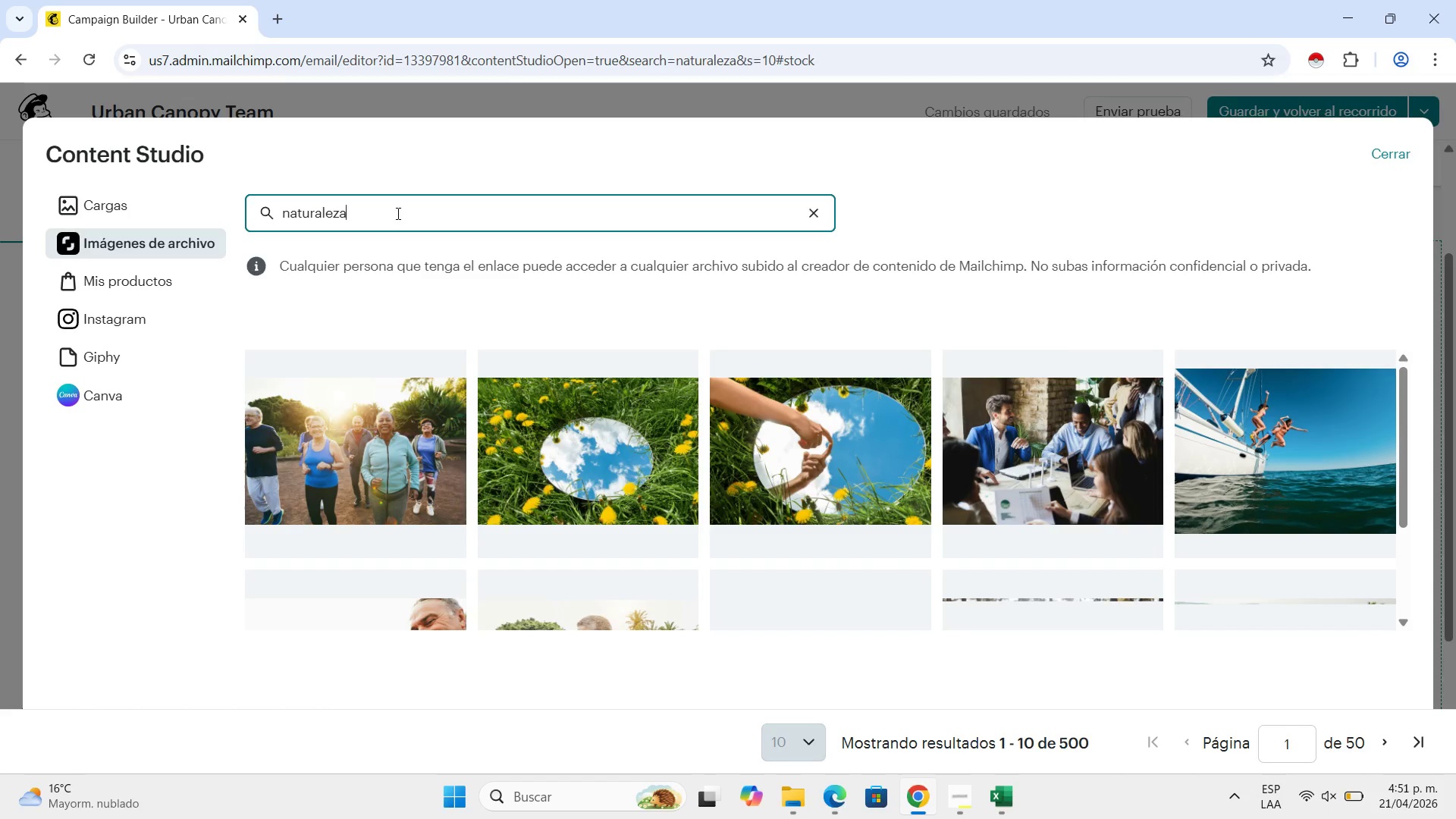 
wait(6.11)
 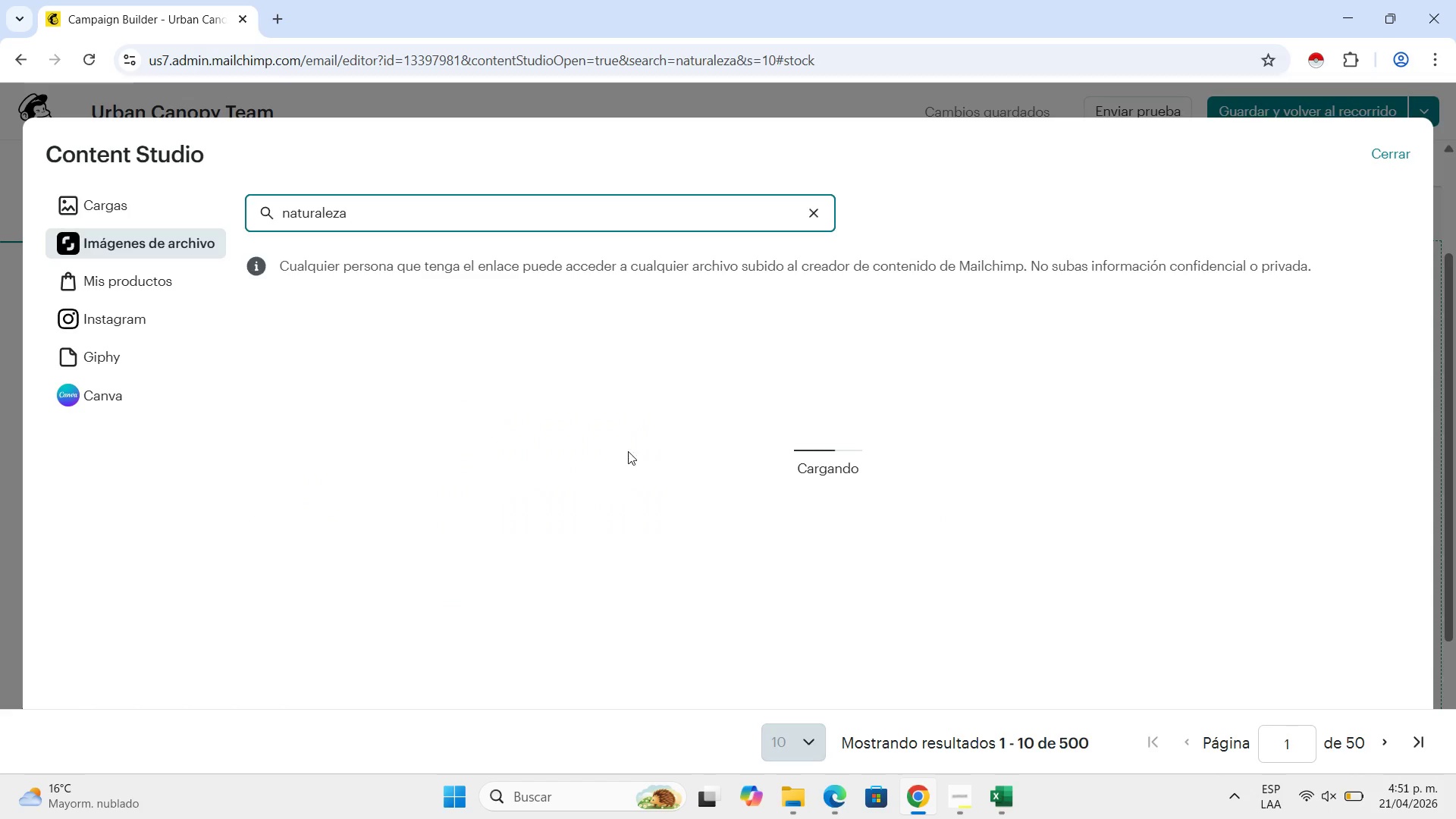 
scroll: coordinate [808, 453], scroll_direction: down, amount: 6.0
 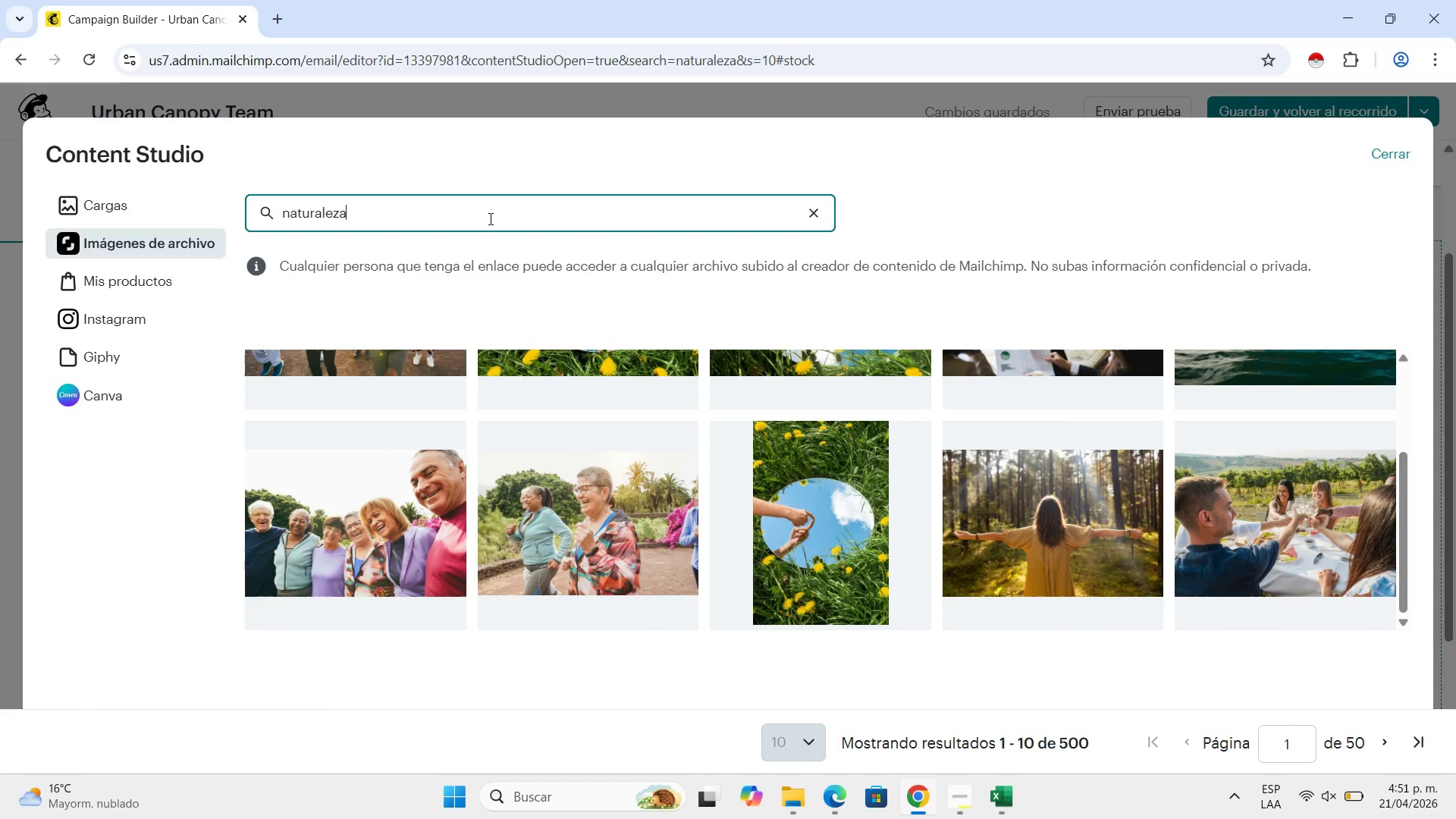 
left_click_drag(start_coordinate=[488, 212], to_coordinate=[64, 115])
 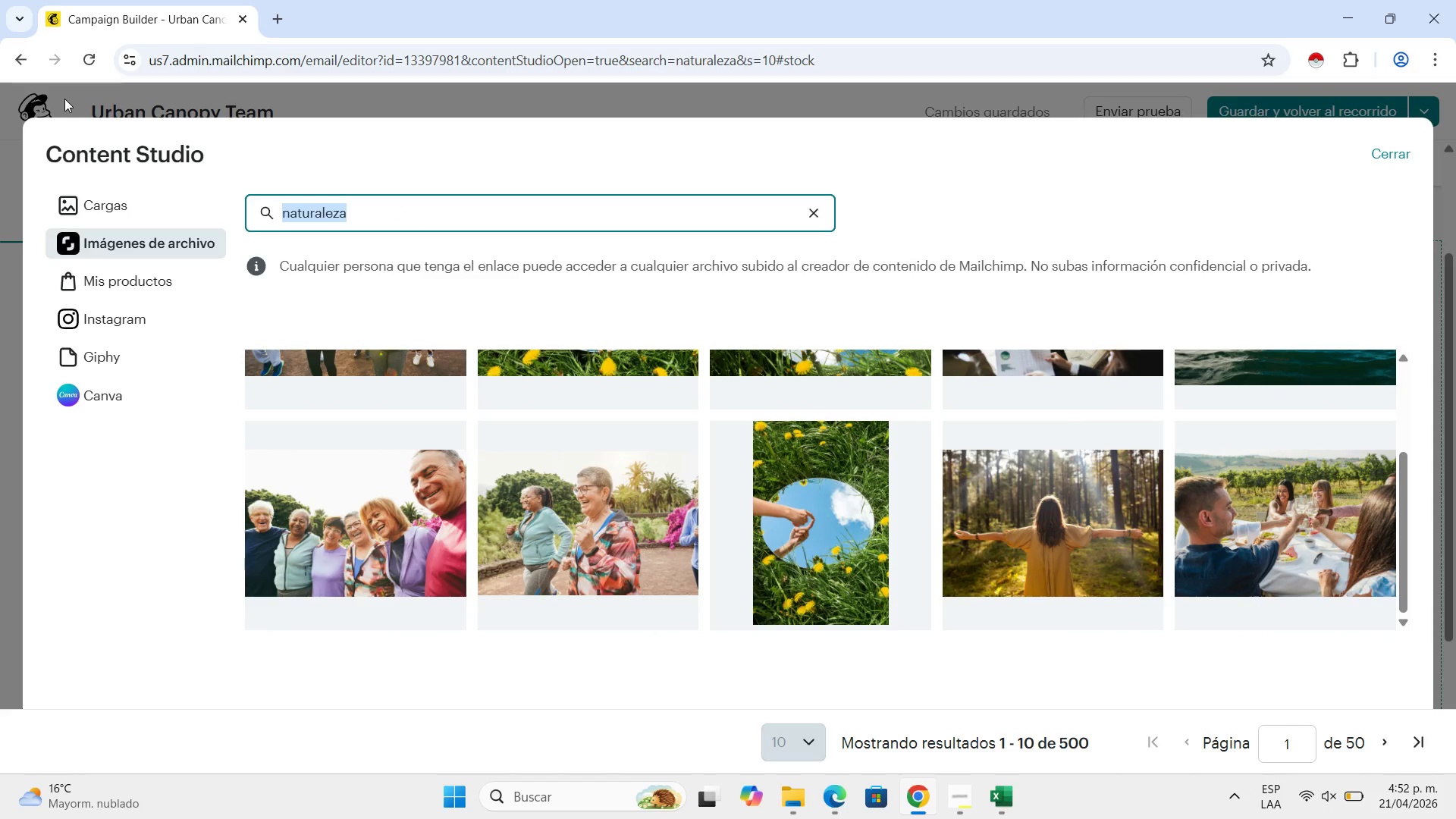 
type(arboles)
 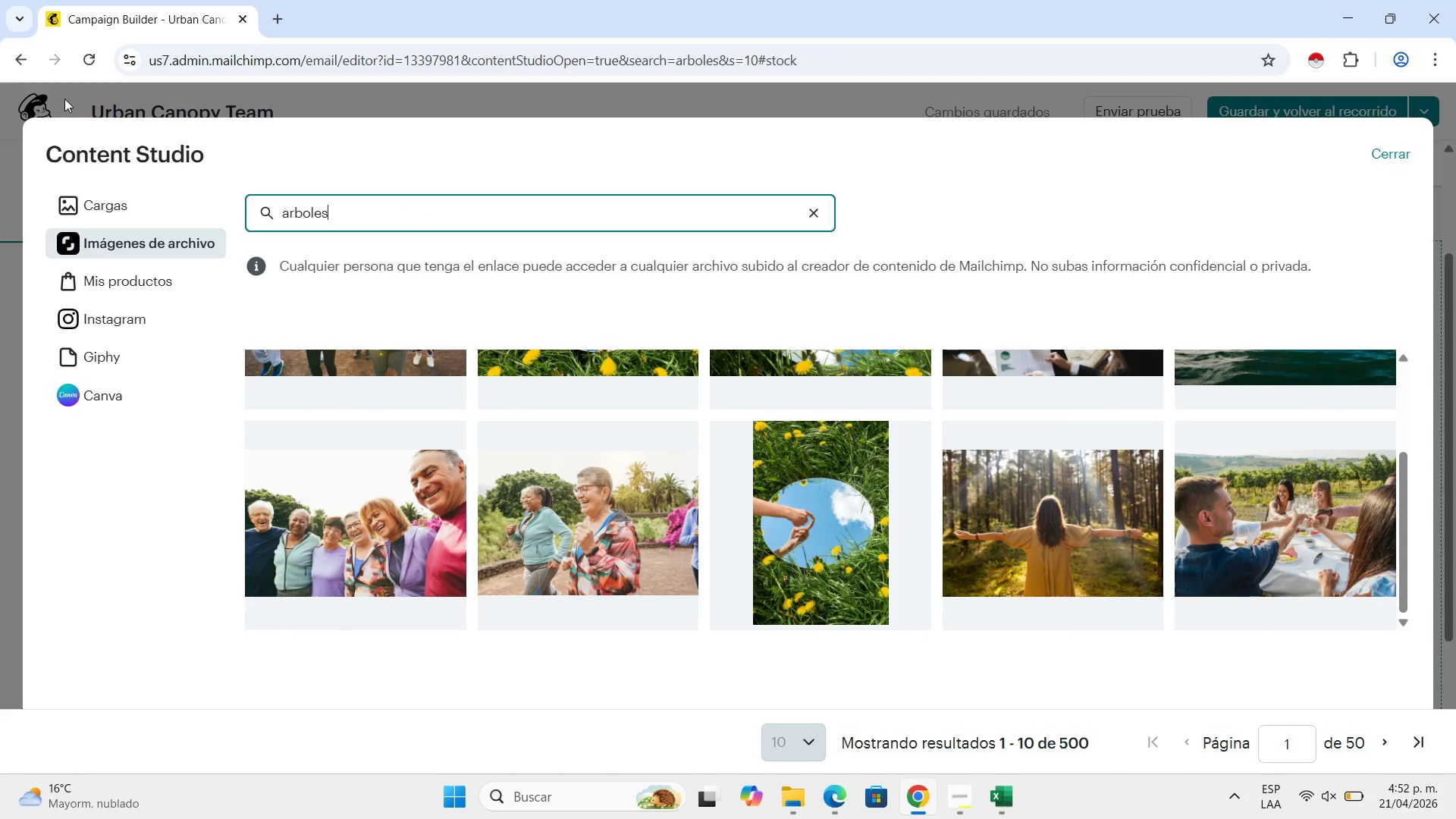 
key(Enter)
 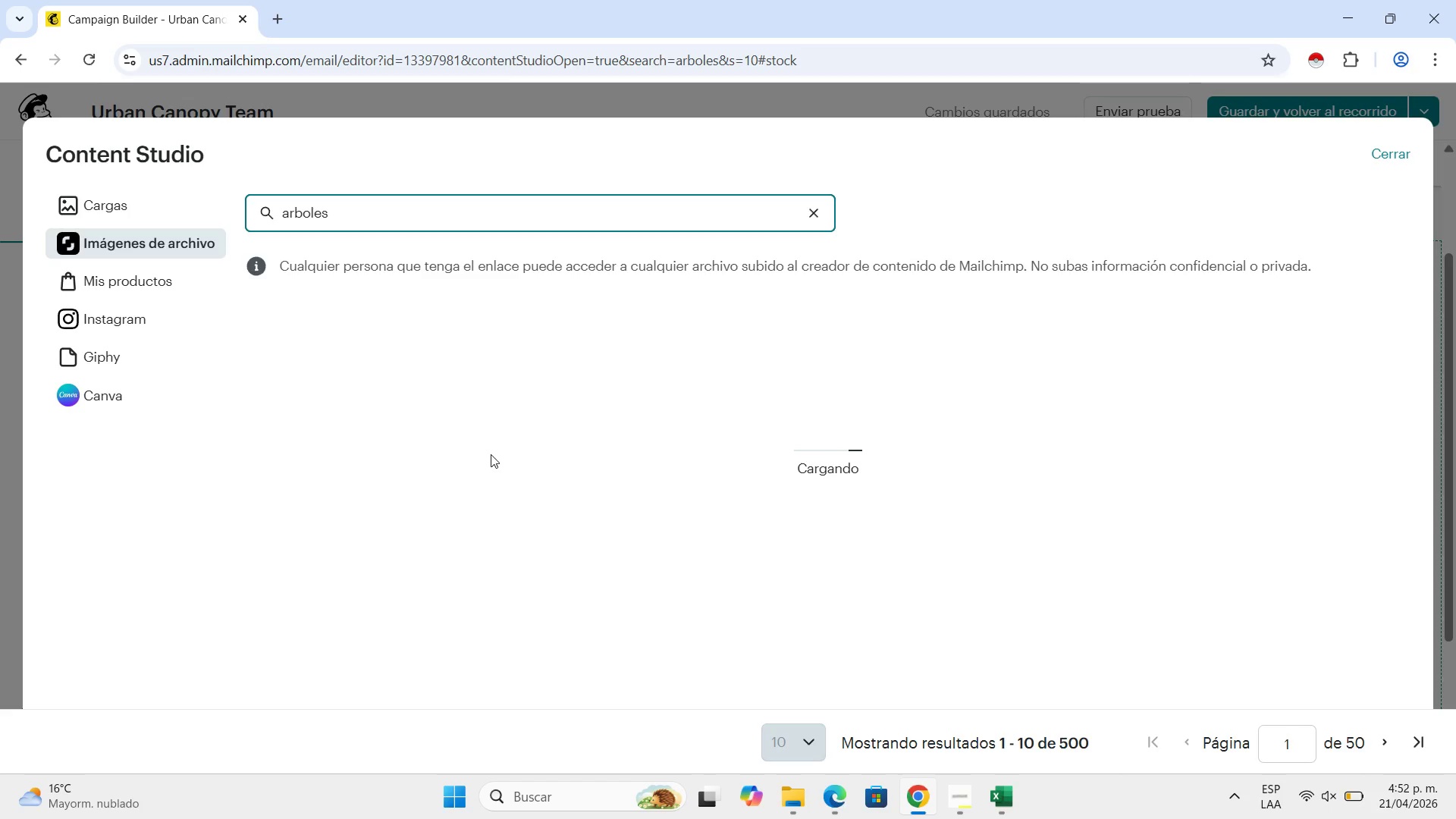 
wait(5.08)
 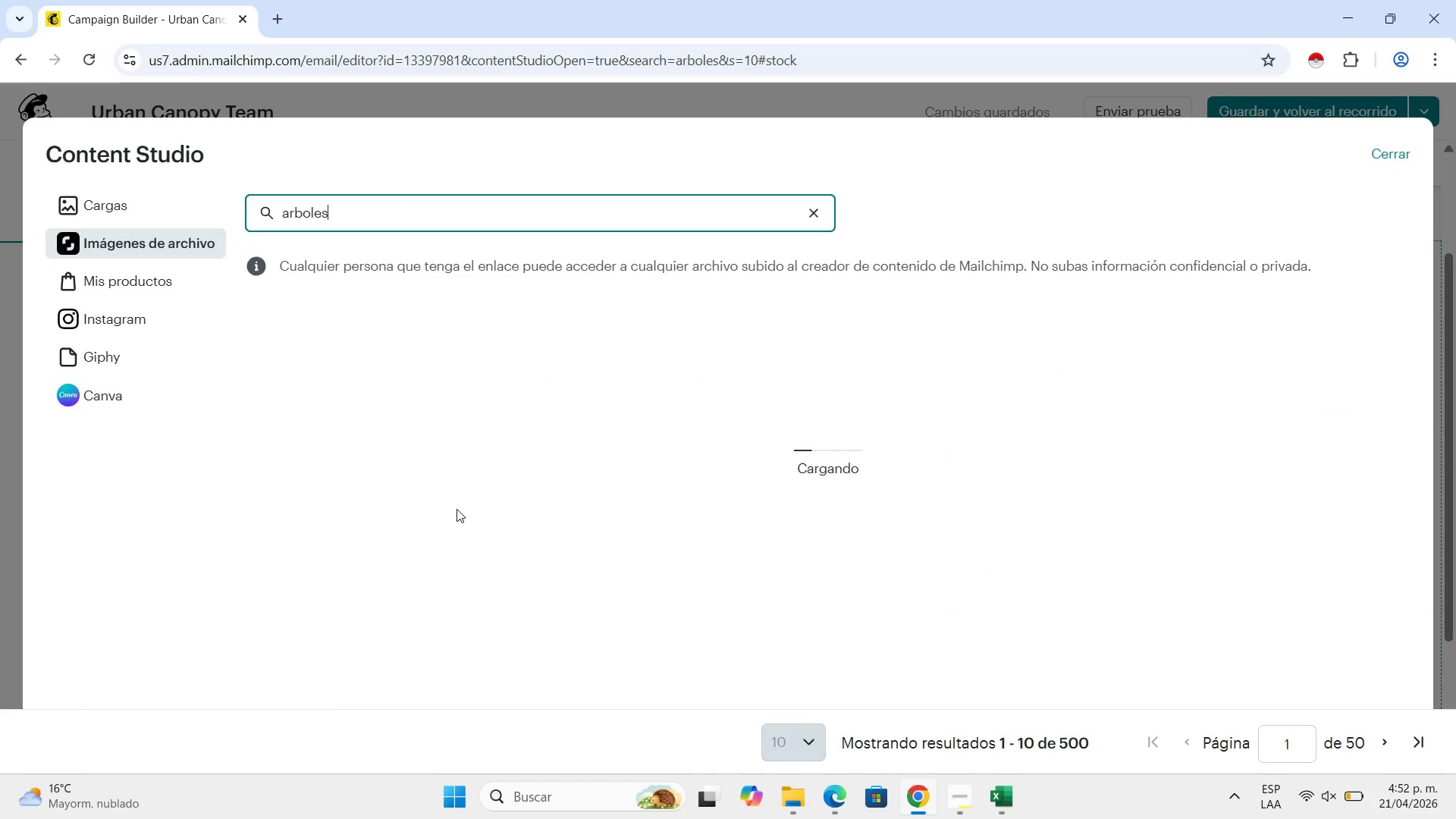 
scroll: coordinate [635, 546], scroll_direction: down, amount: 9.0
 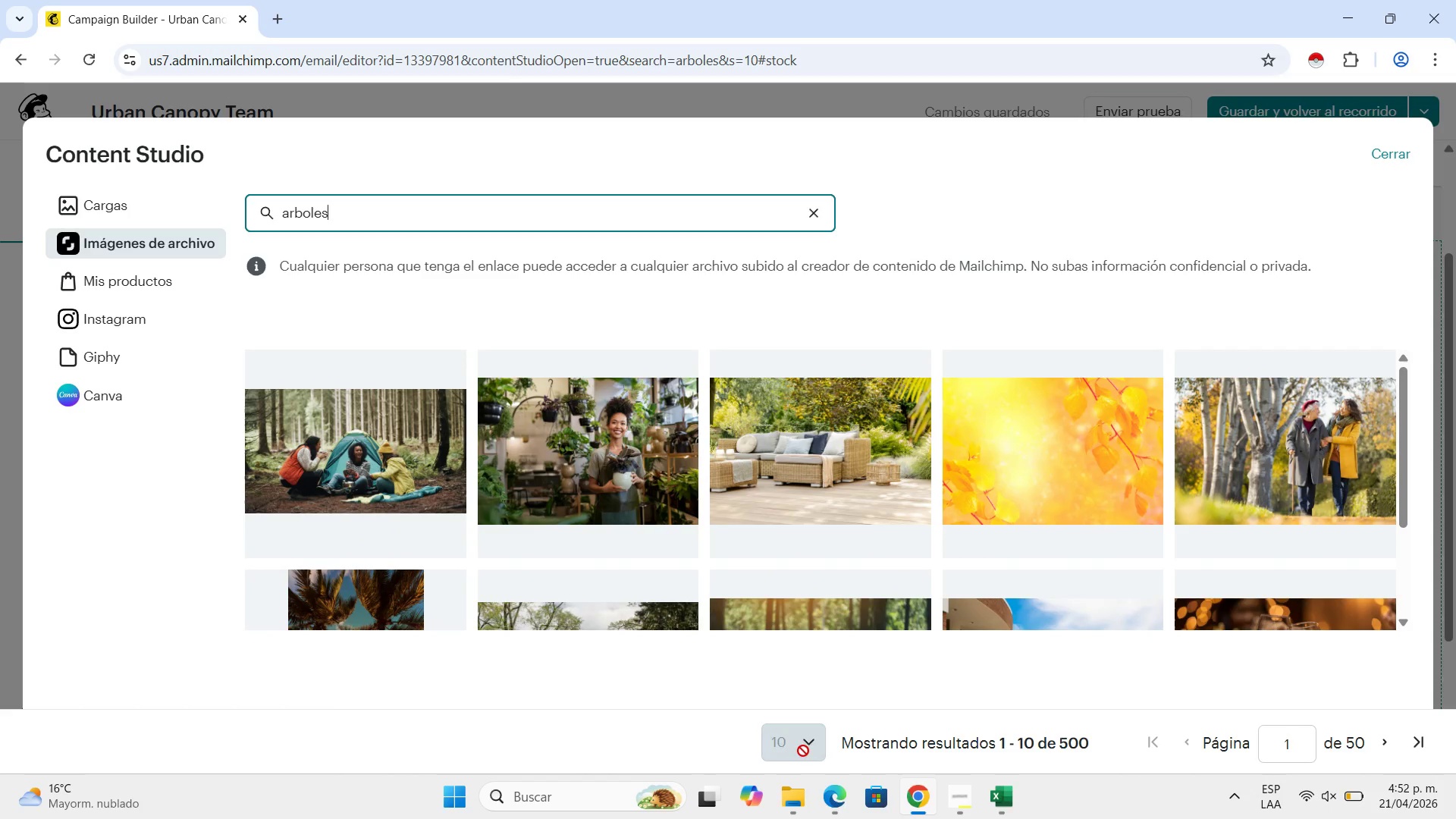 
left_click([810, 743])
 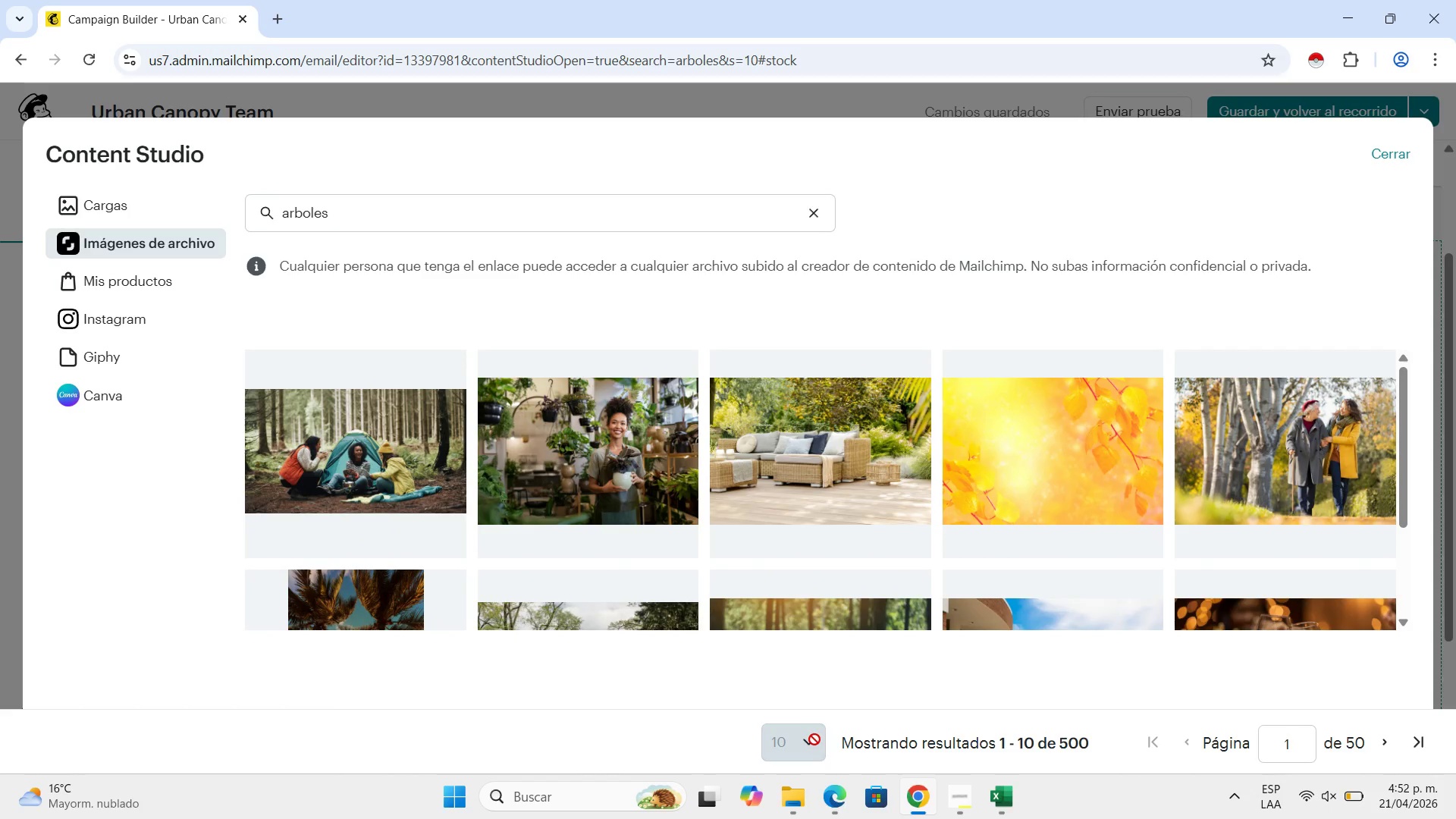 
double_click([814, 740])
 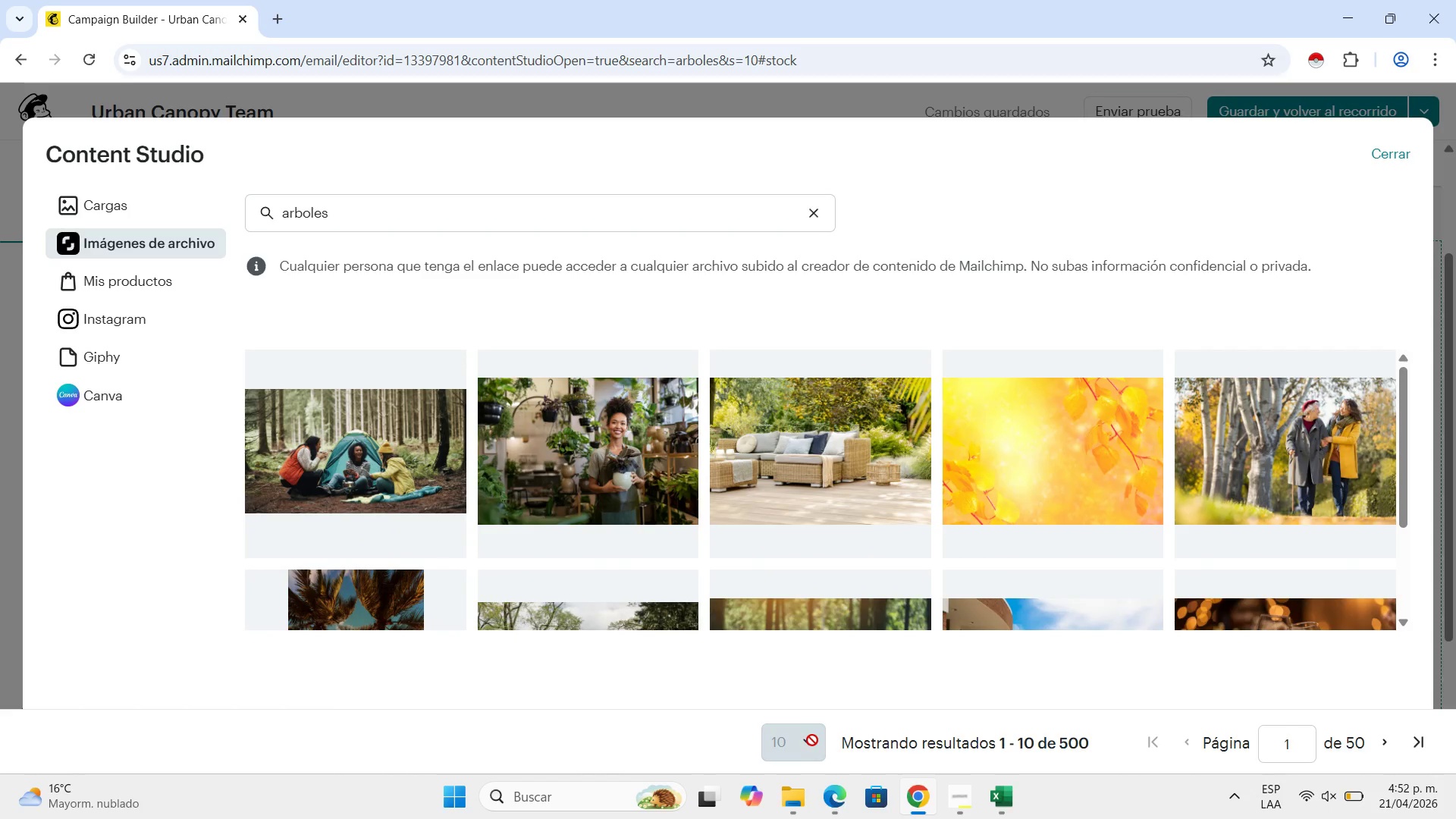 
triple_click([812, 740])
 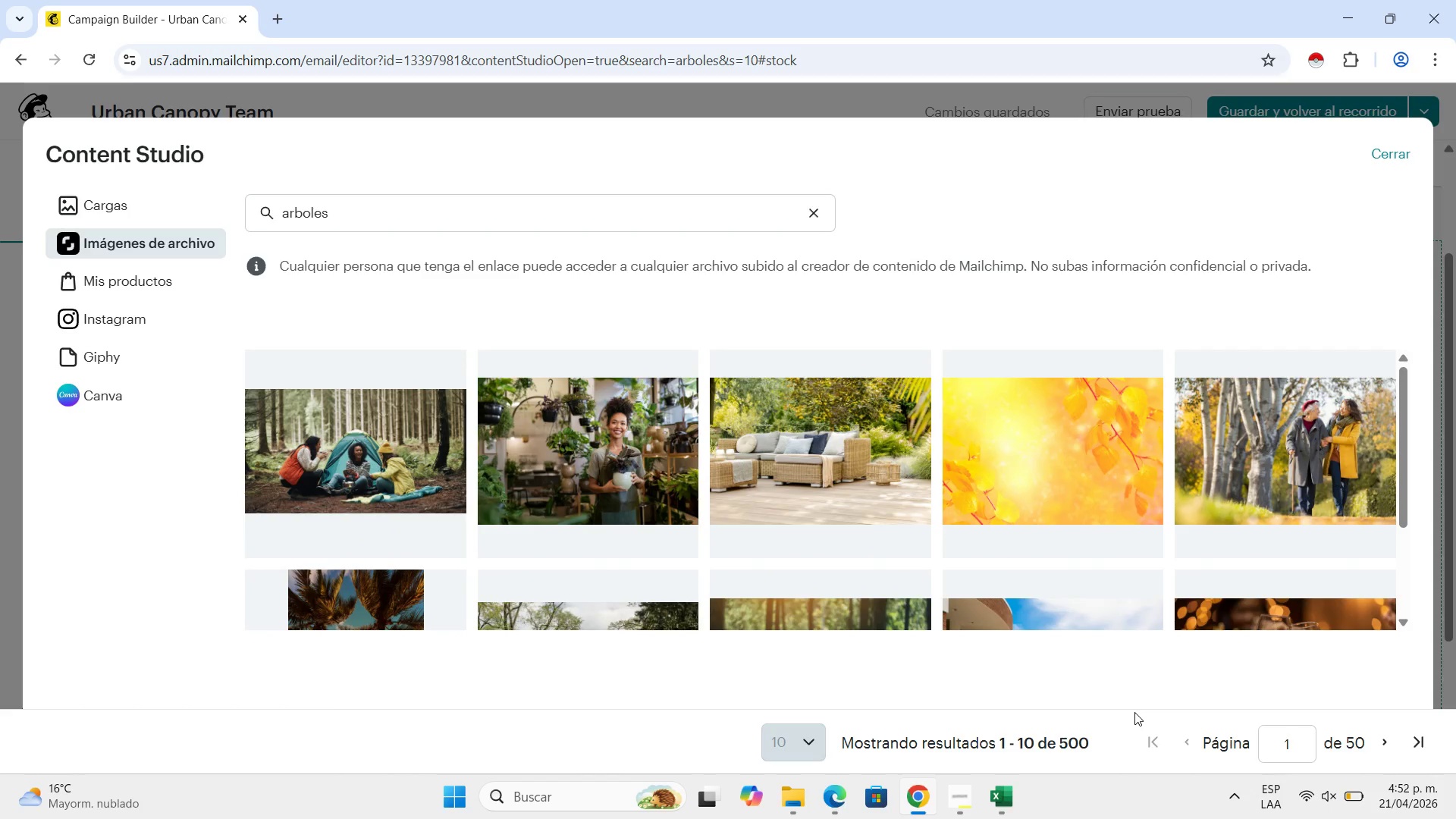 
scroll: coordinate [1134, 712], scroll_direction: down, amount: 3.0
 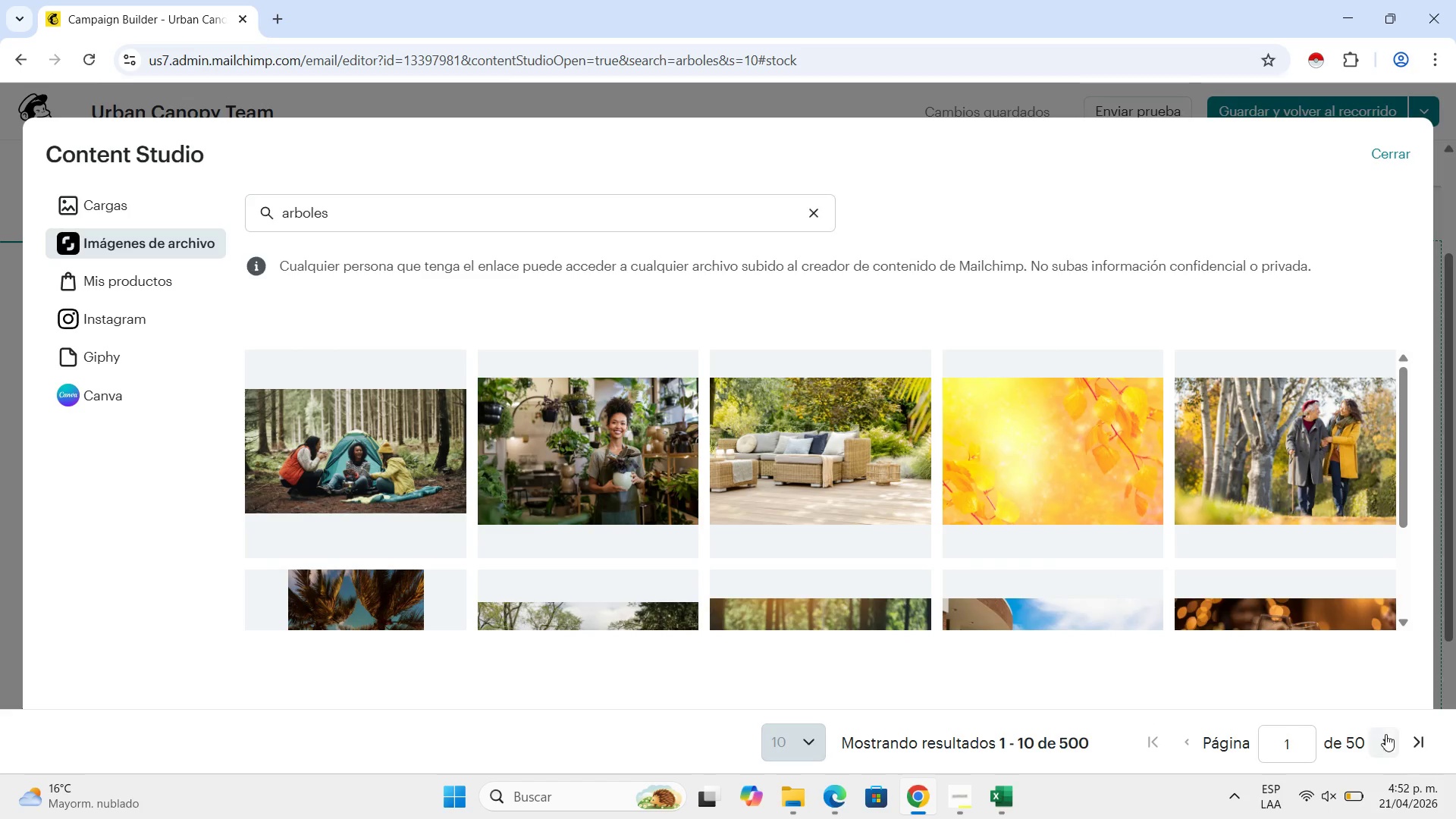 
left_click([1381, 741])
 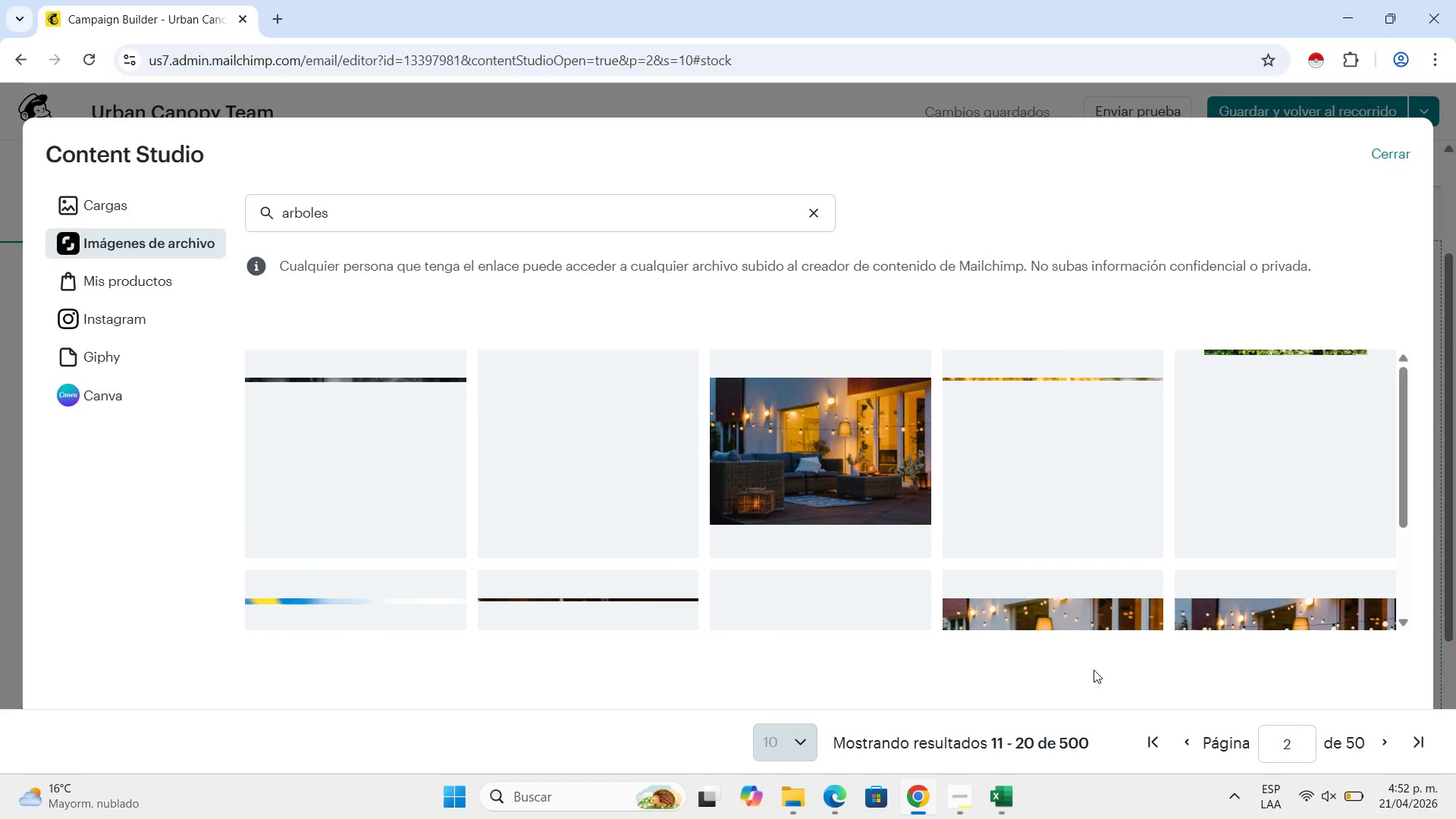 
wait(6.67)
 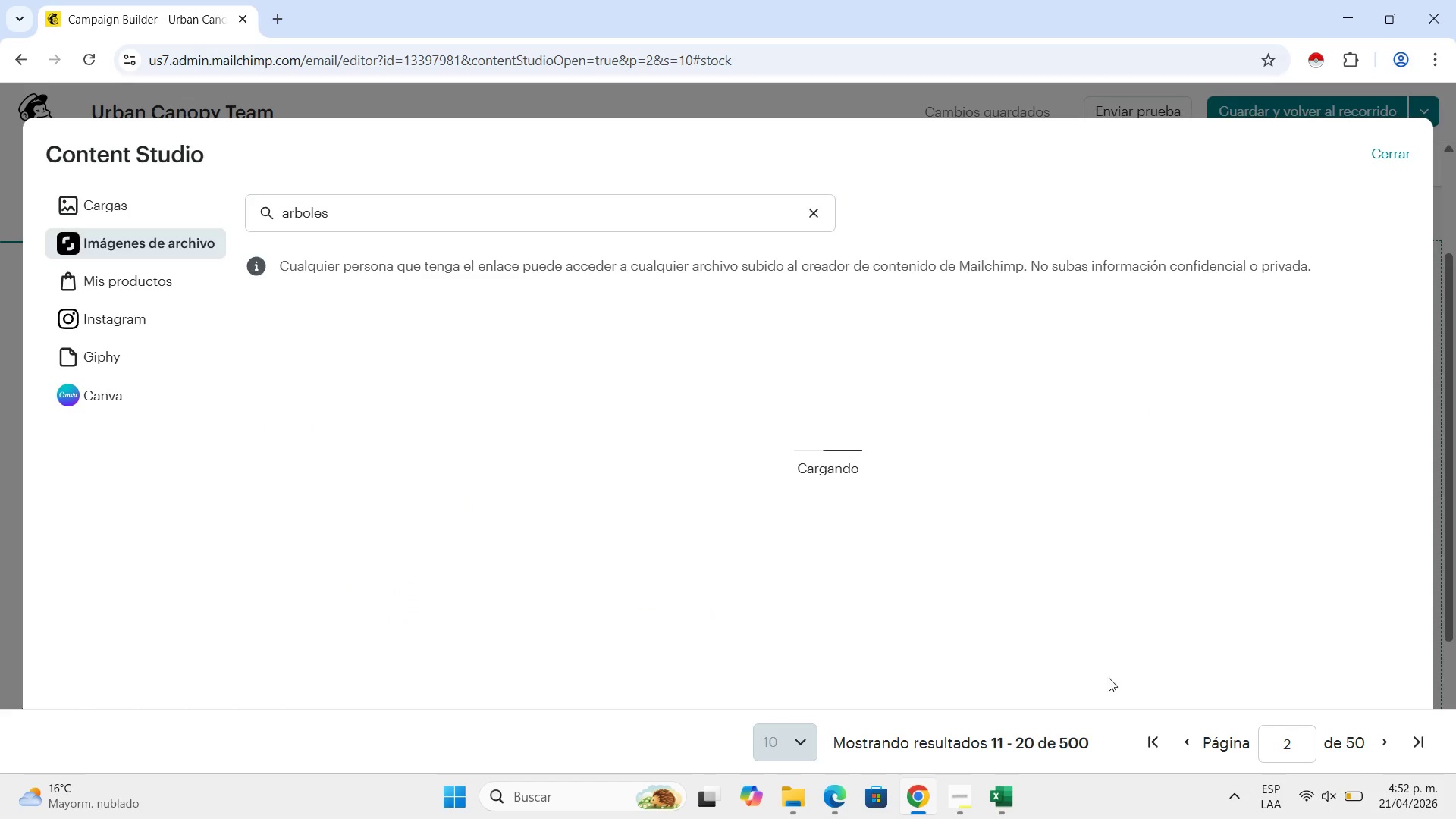 
scroll: coordinate [592, 513], scroll_direction: down, amount: 2.0
 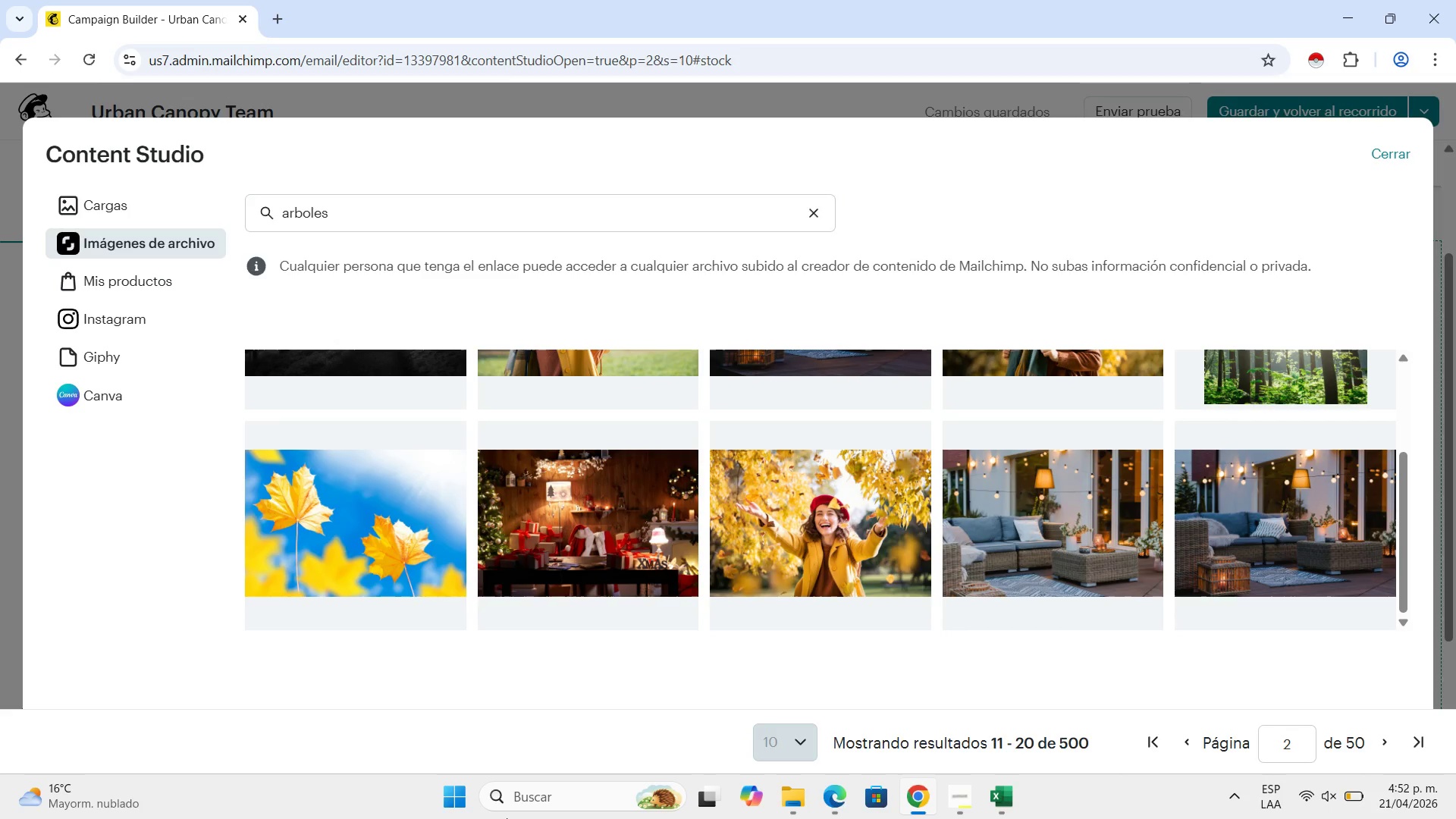 
wait(21.27)
 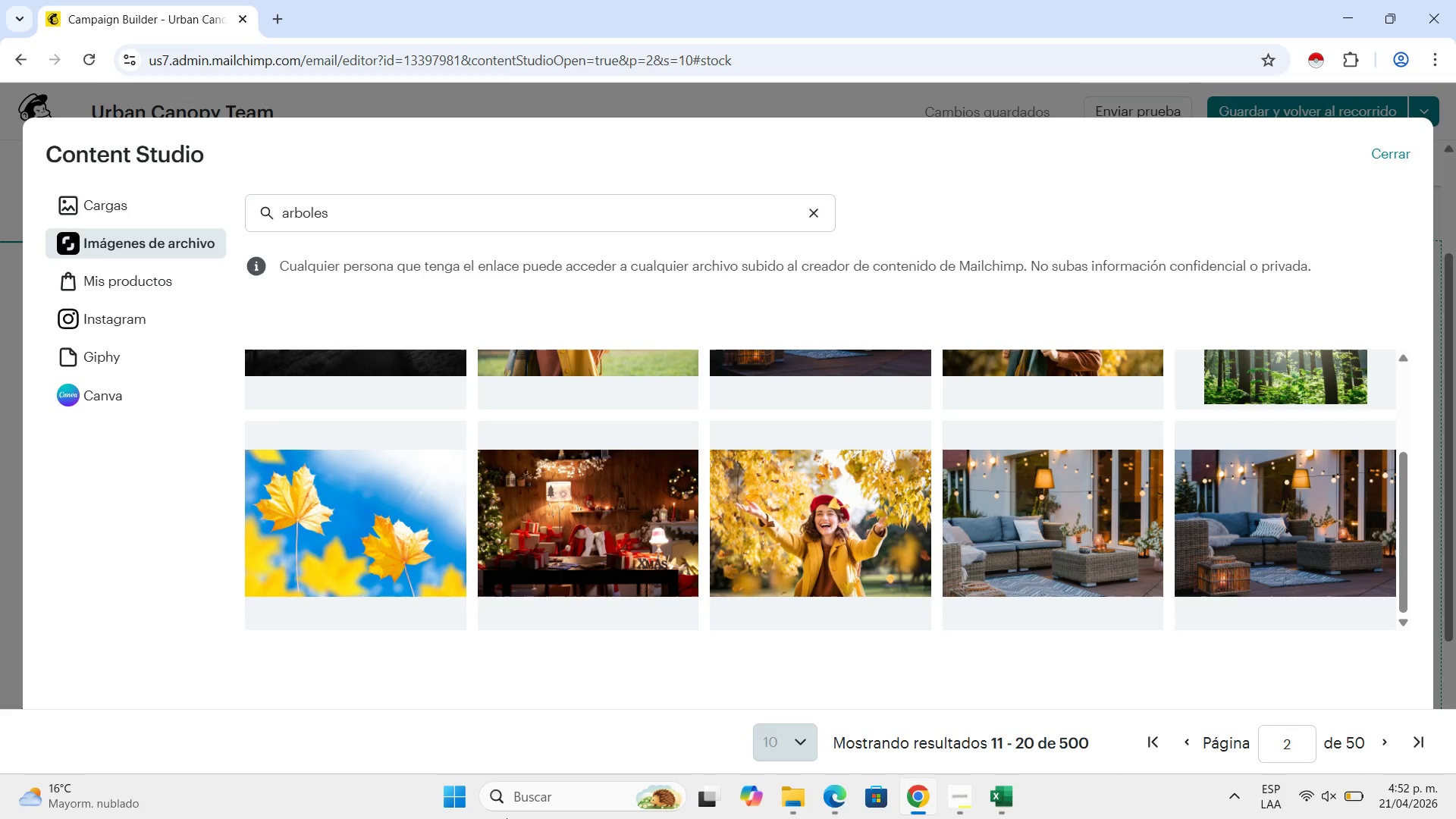 
scroll: coordinate [797, 569], scroll_direction: up, amount: 2.0
 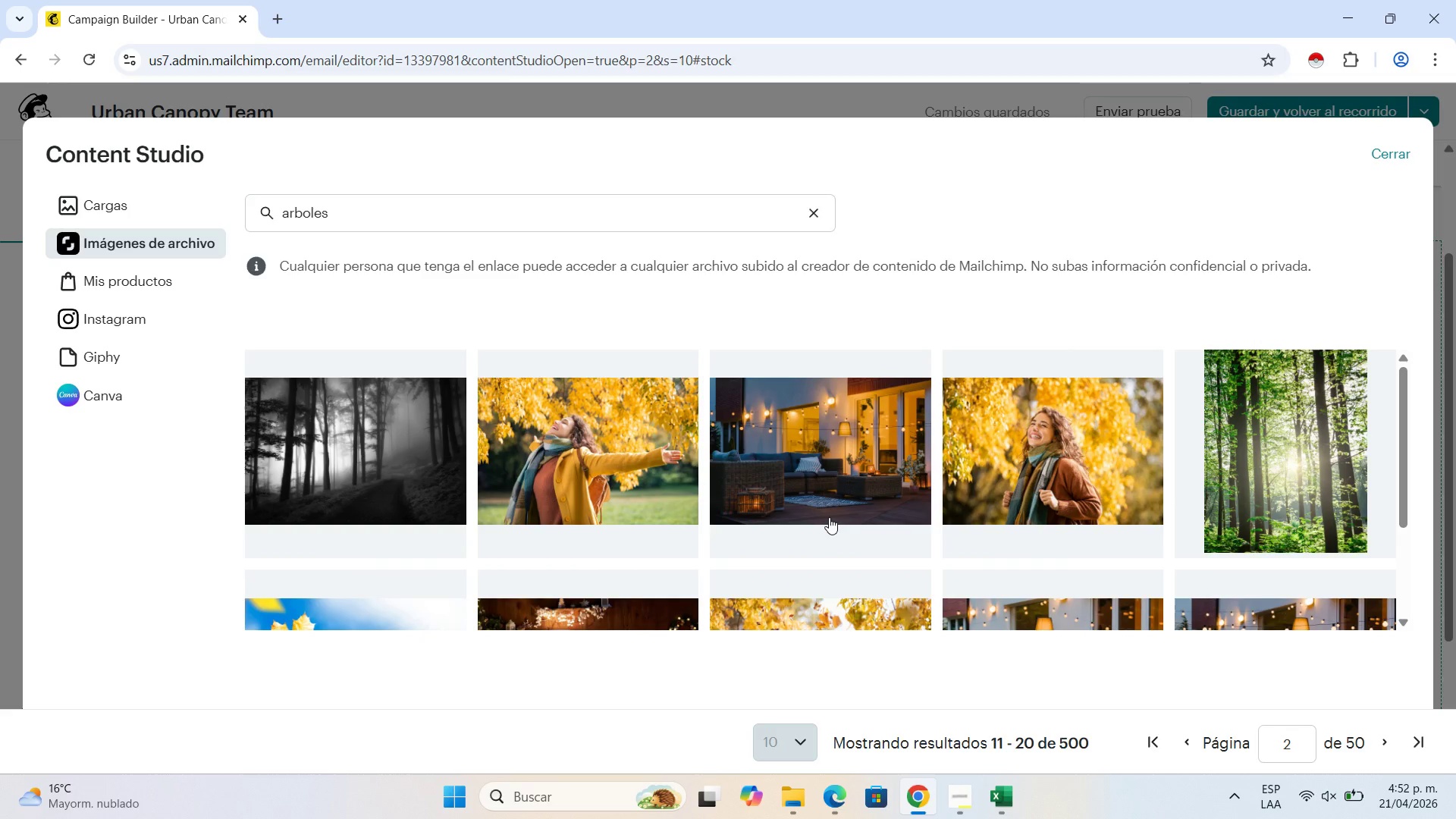 
scroll: coordinate [867, 605], scroll_direction: down, amount: 1.0
 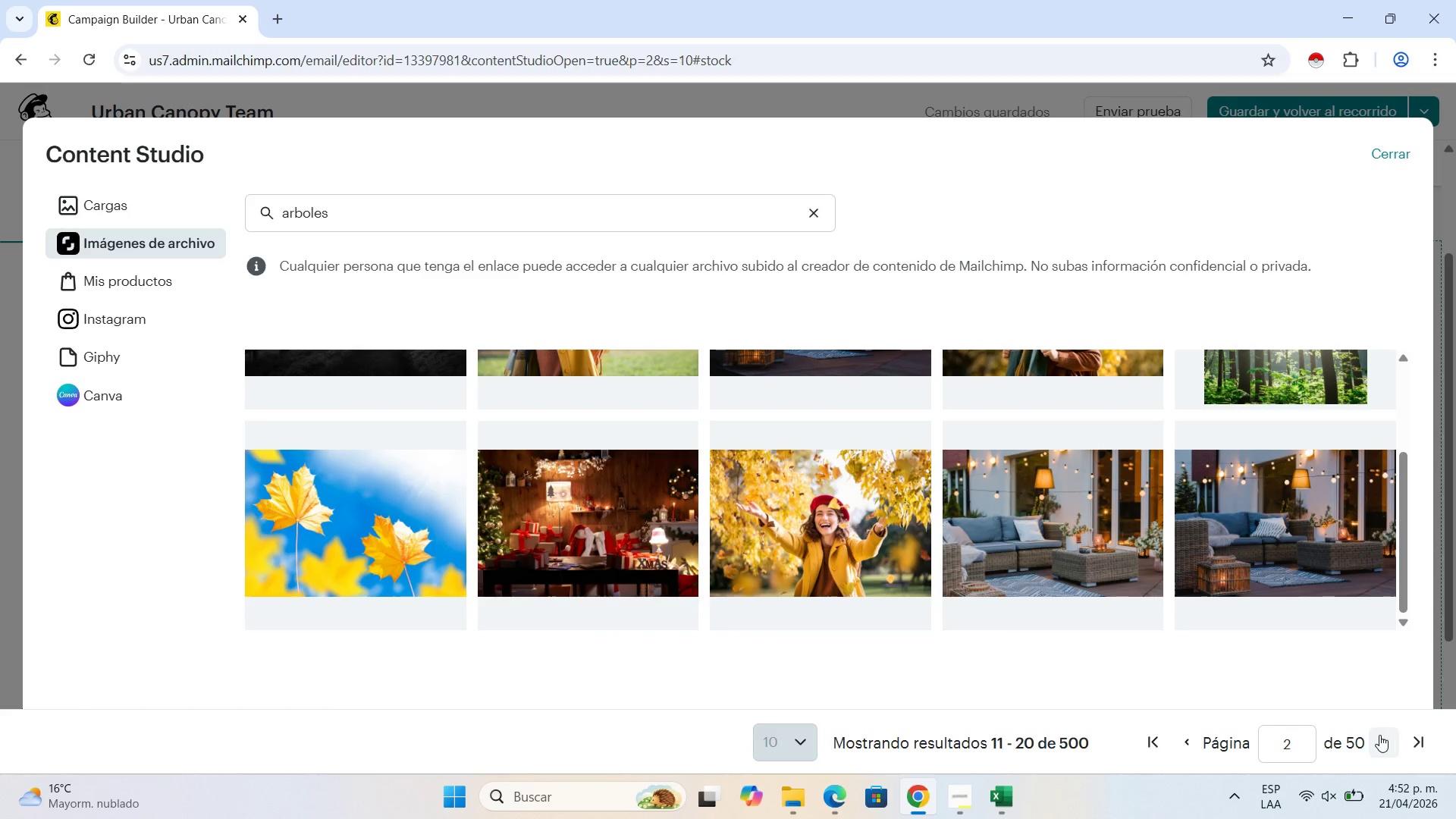 
left_click([1379, 735])
 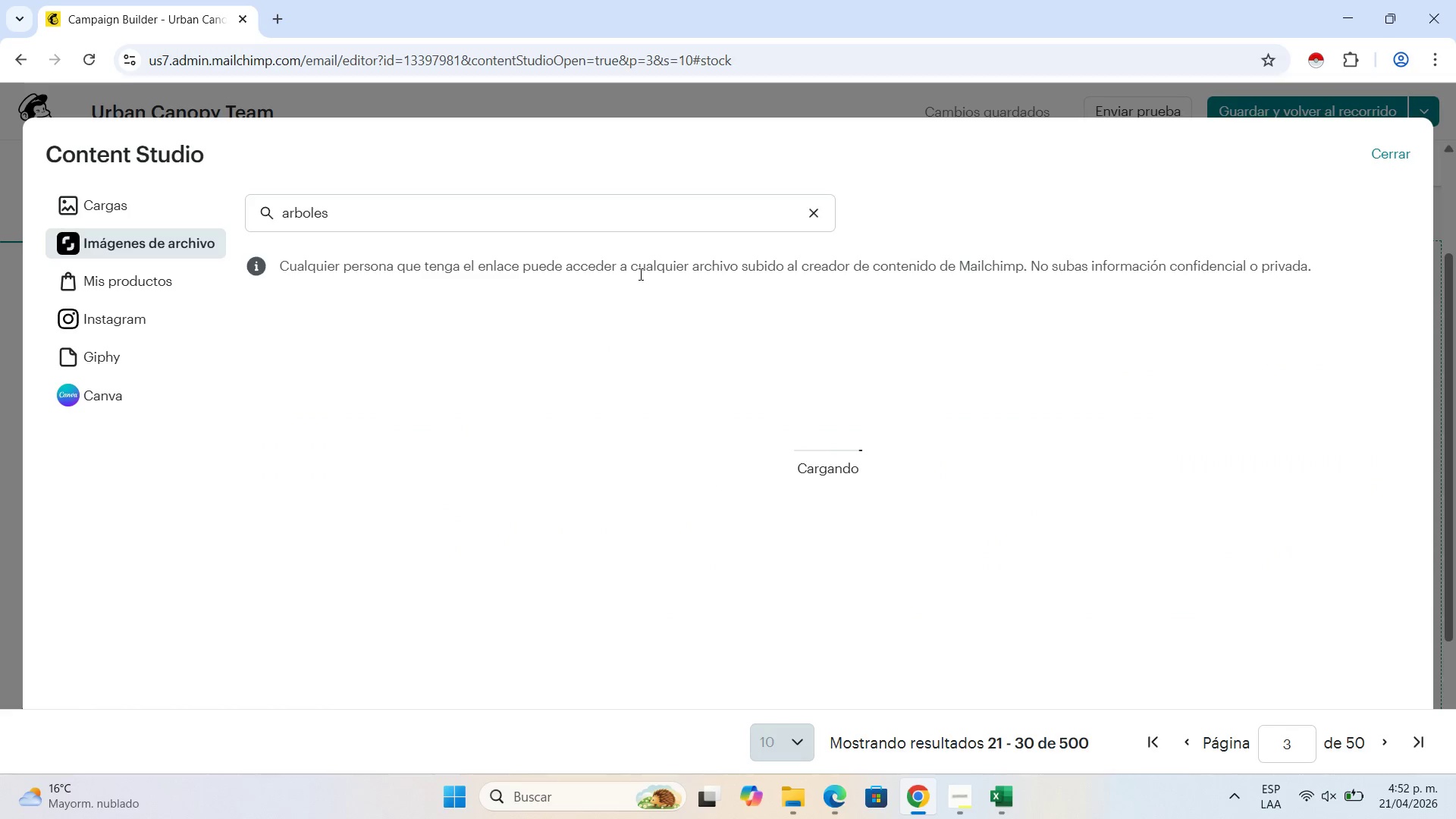 
mouse_move([667, 313])
 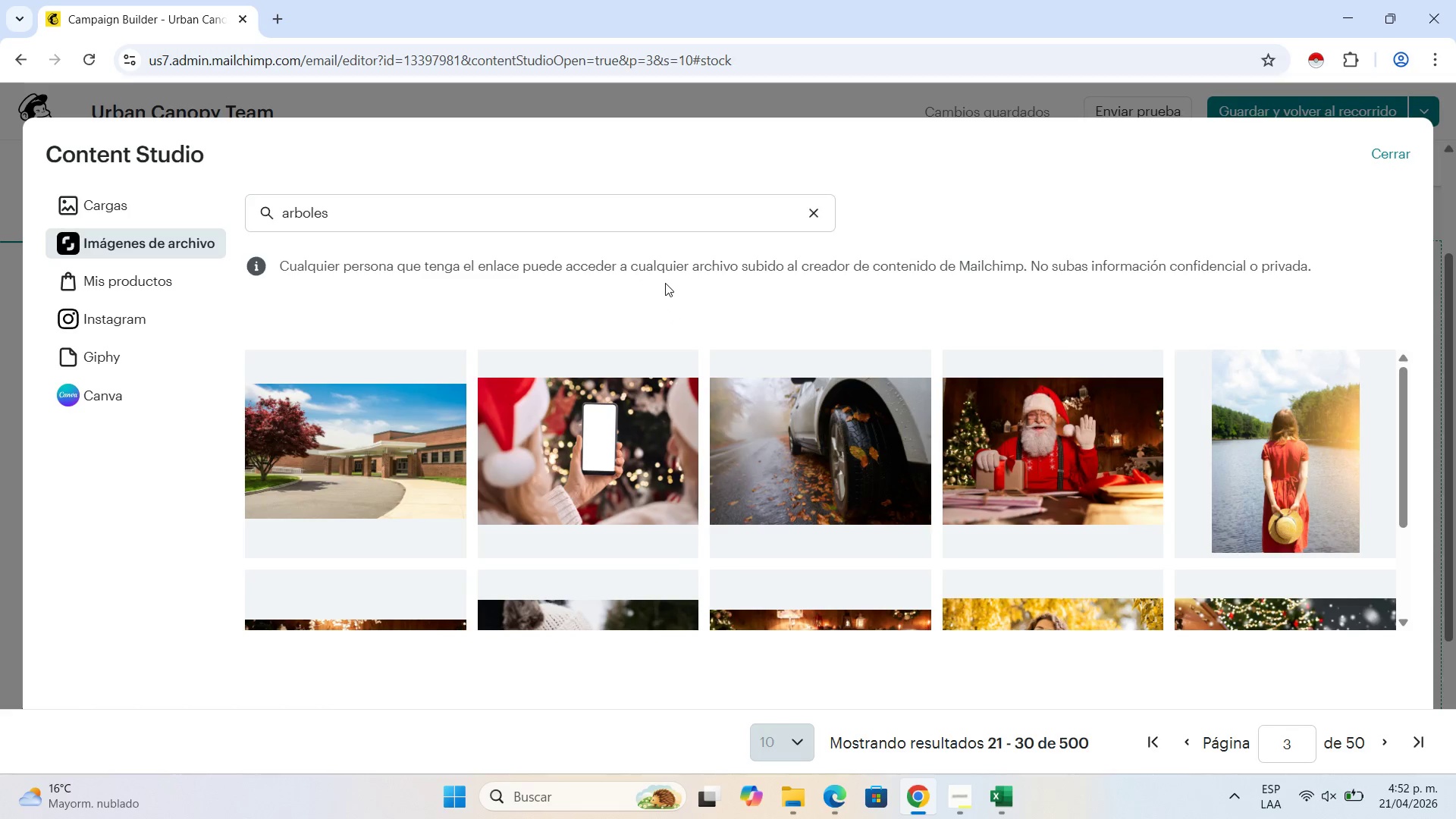 
scroll: coordinate [492, 435], scroll_direction: down, amount: 3.0
 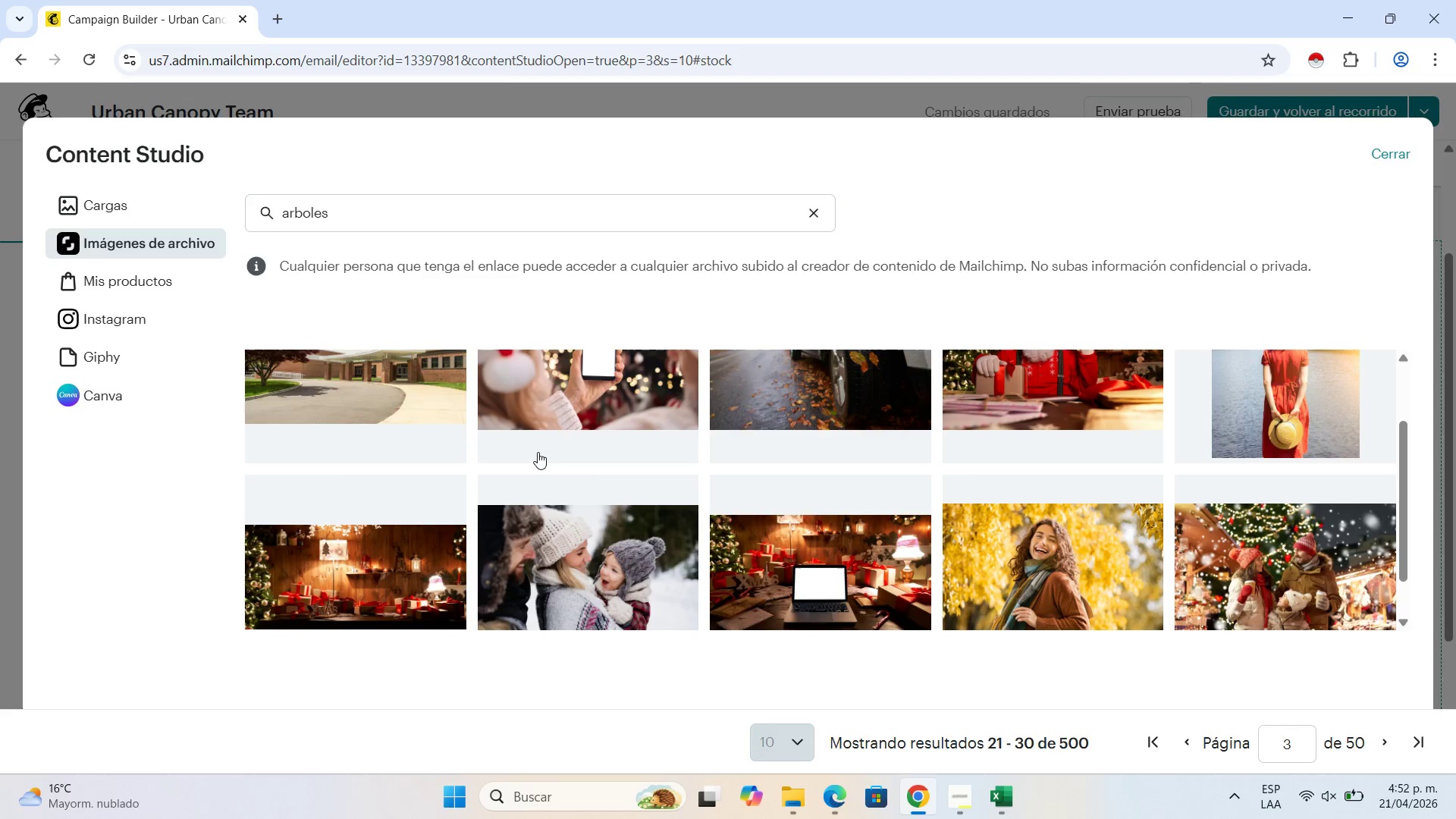 
wait(5.85)
 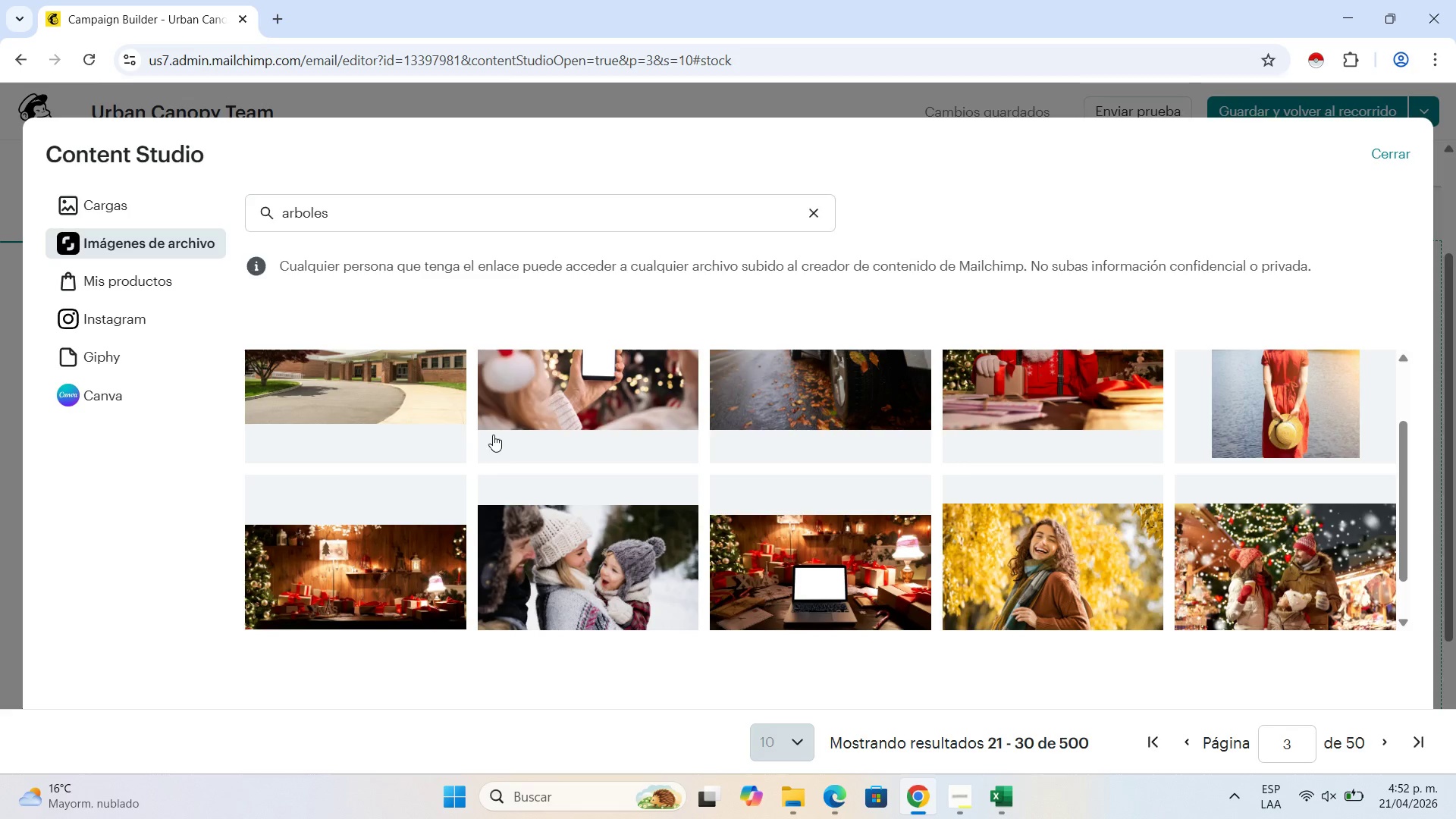 
scroll: coordinate [849, 337], scroll_direction: up, amount: 4.0
 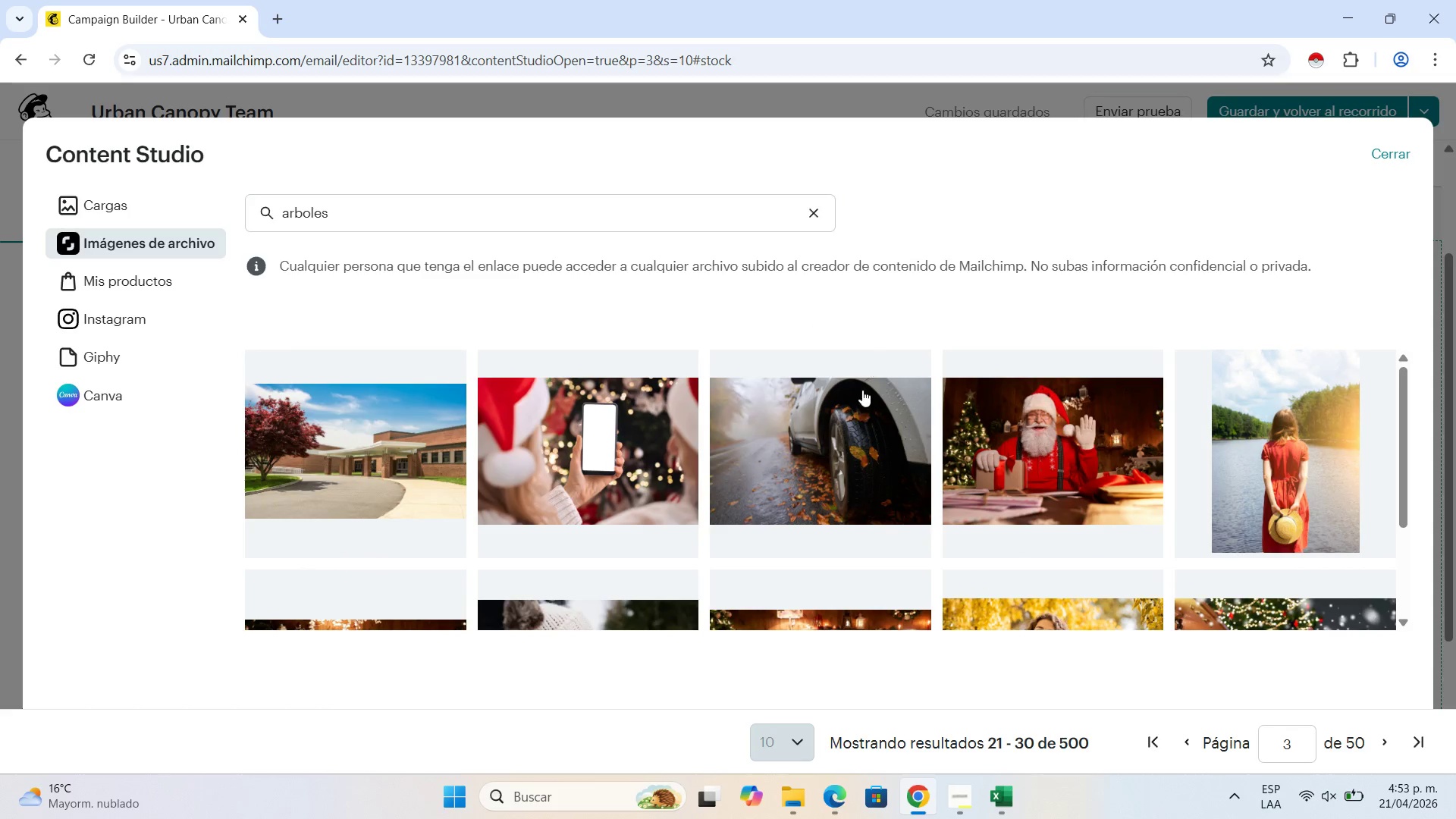 
scroll: coordinate [924, 463], scroll_direction: down, amount: 8.0
 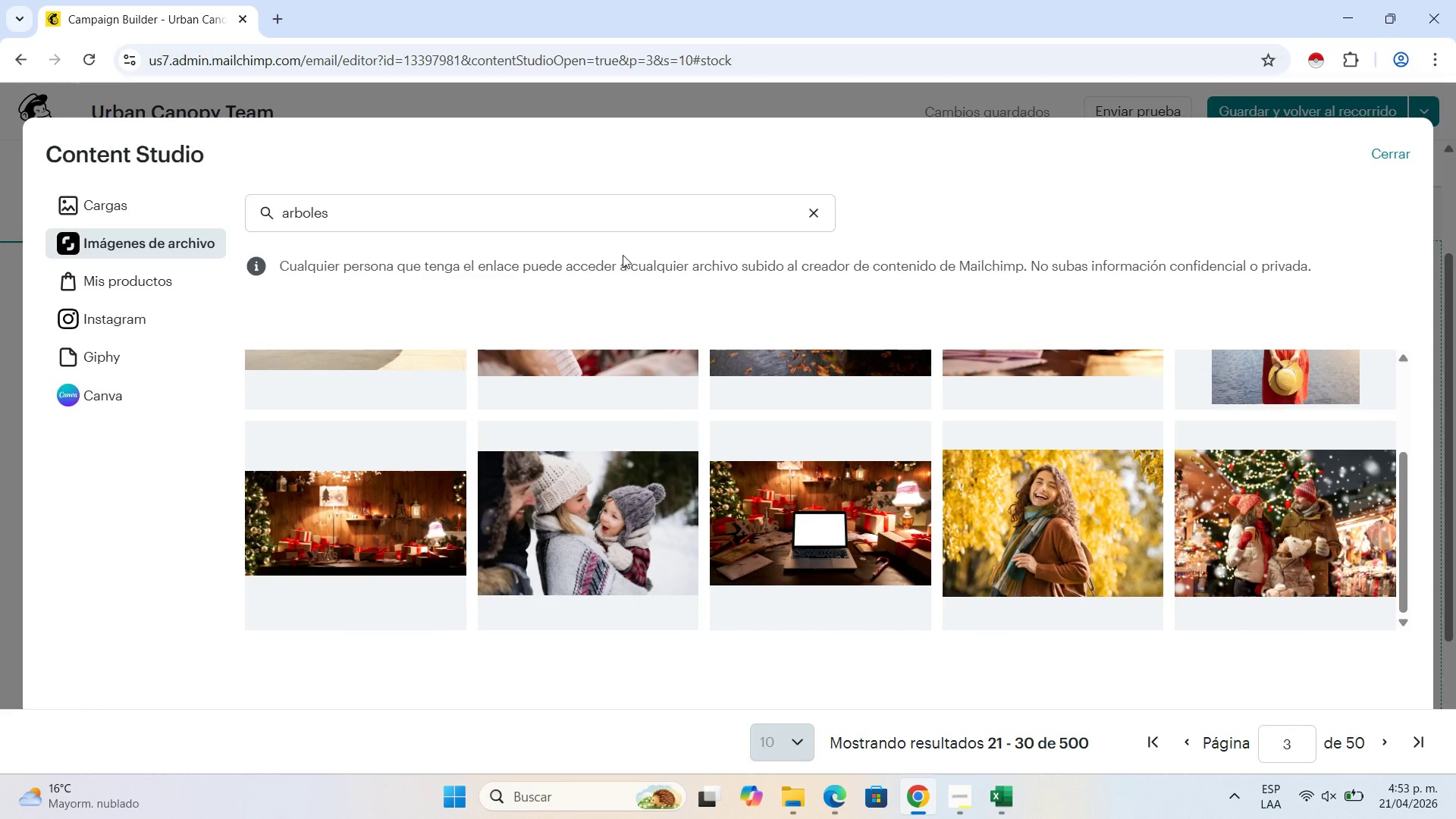 
scroll: coordinate [585, 275], scroll_direction: up, amount: 4.0
 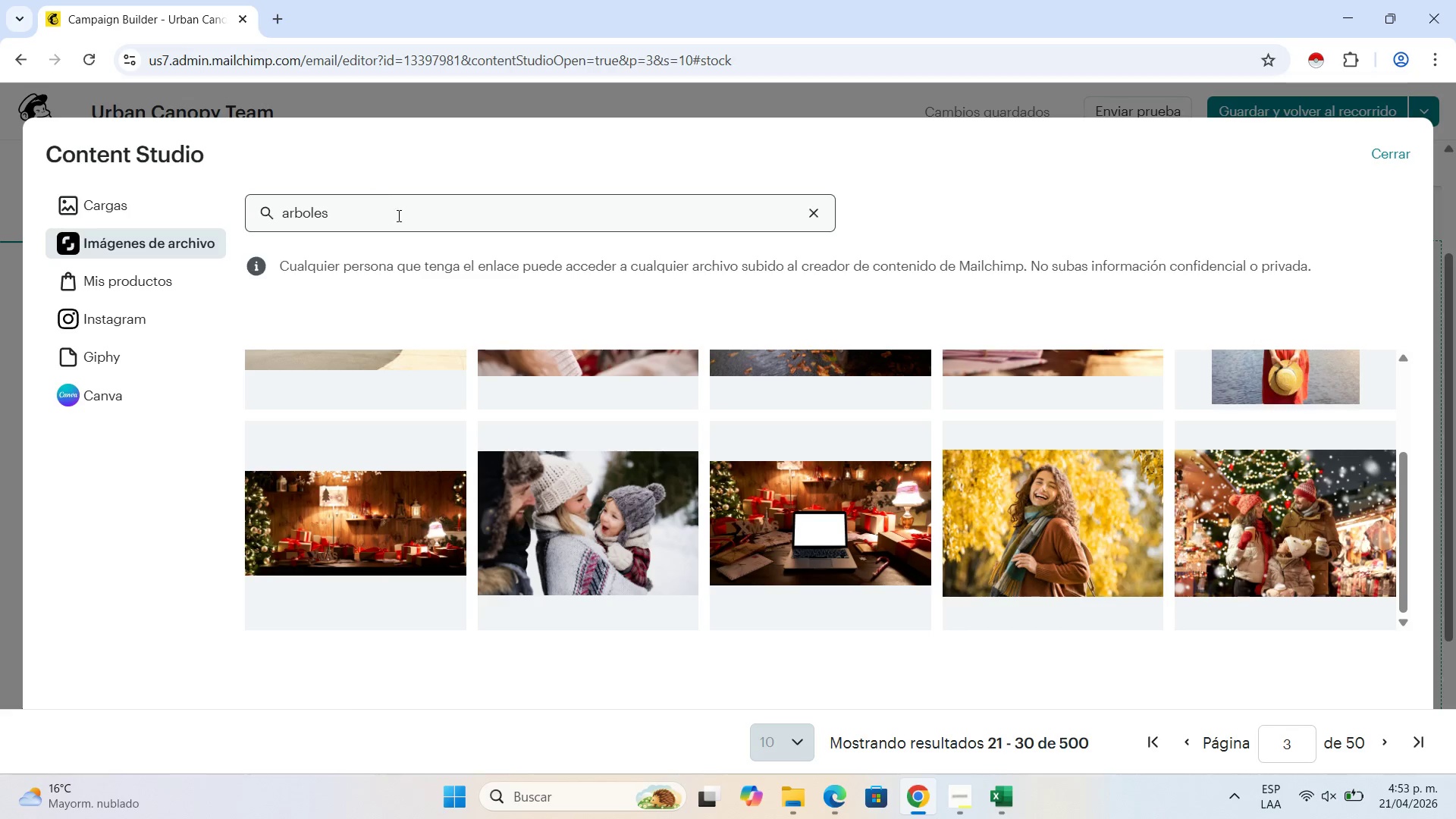 
left_click([397, 215])
 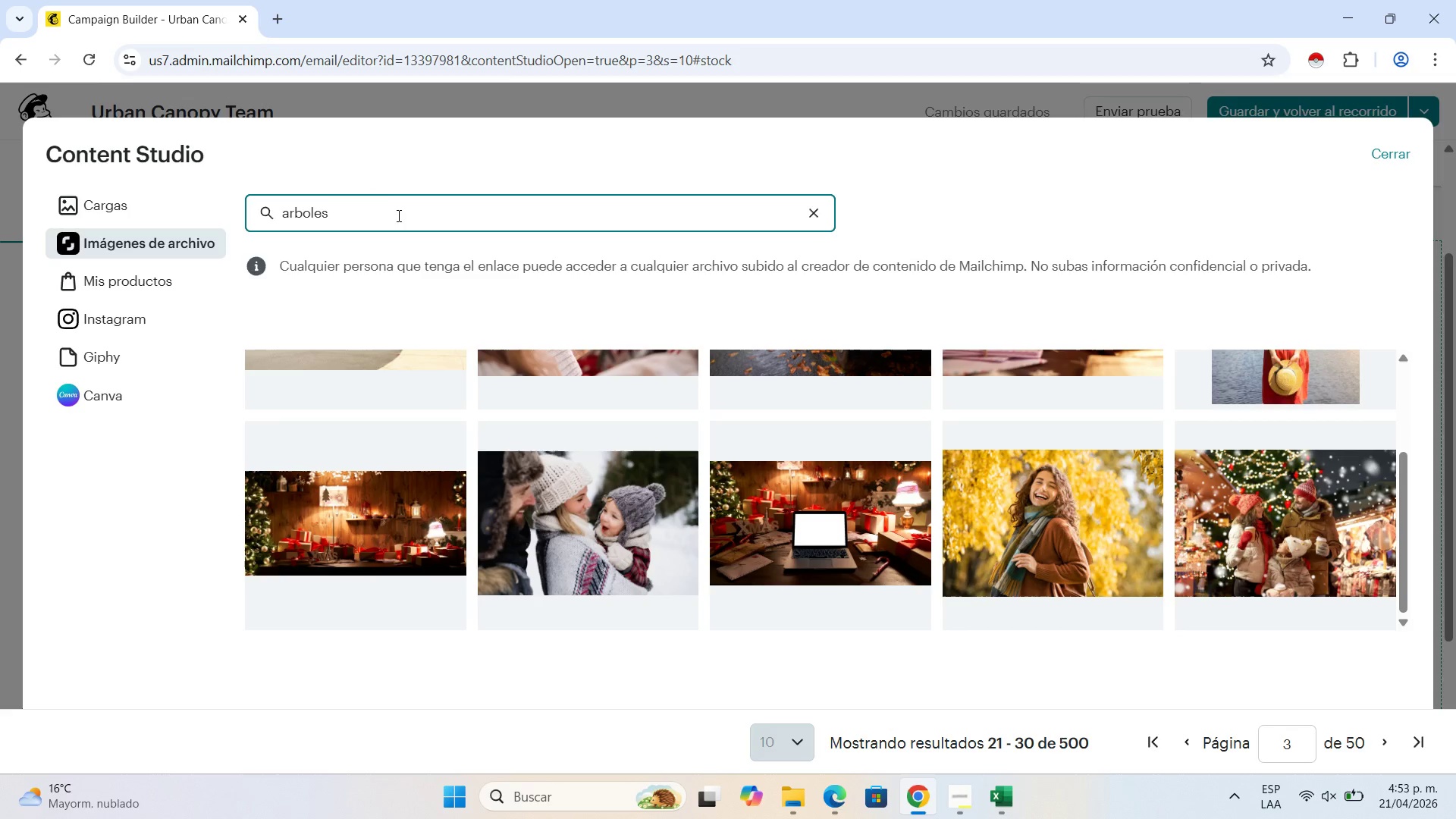 
left_click_drag(start_coordinate=[397, 215], to_coordinate=[170, 197])
 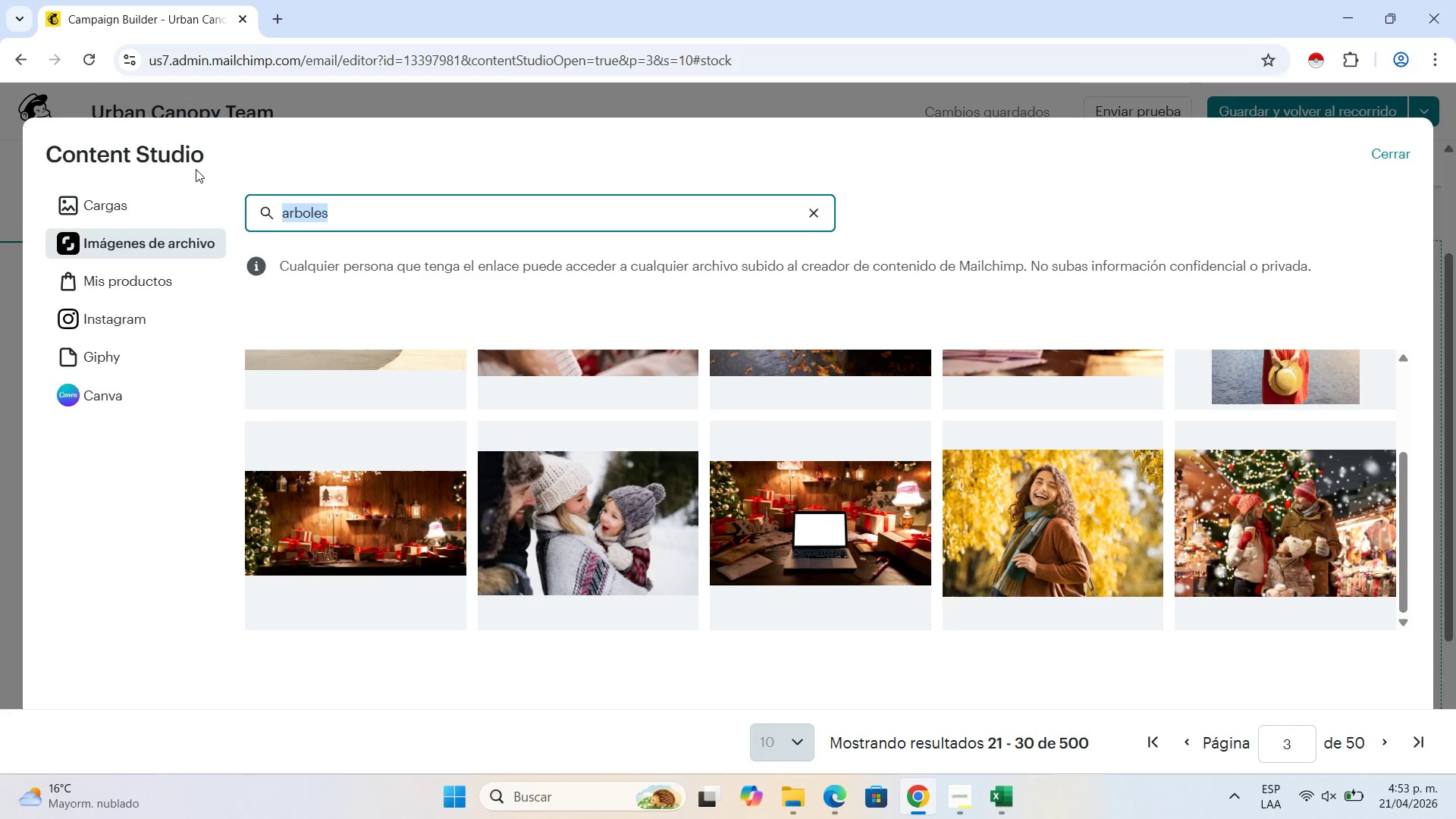 
key(Backspace)
type(natualez)
 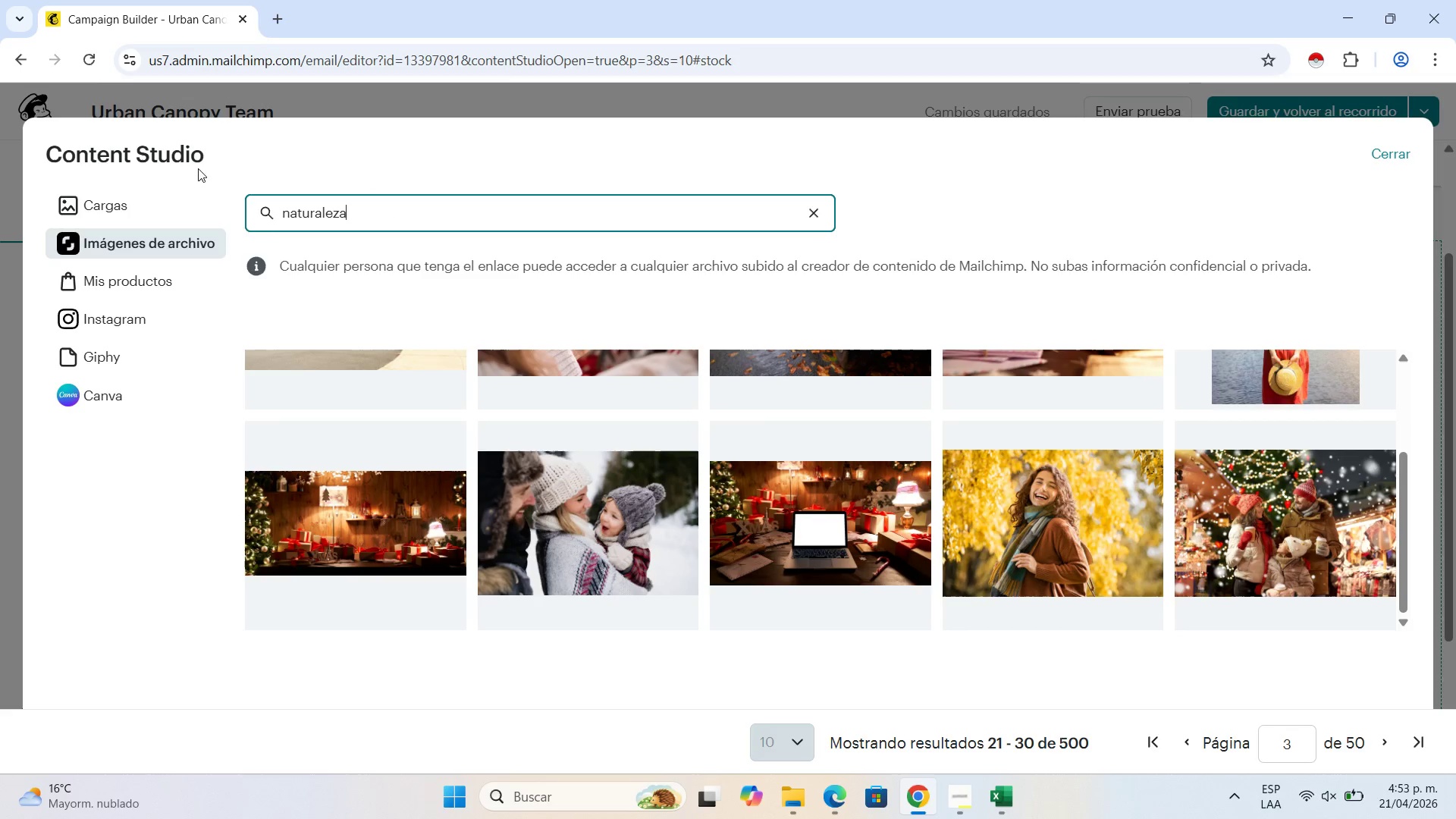 
key(A)
 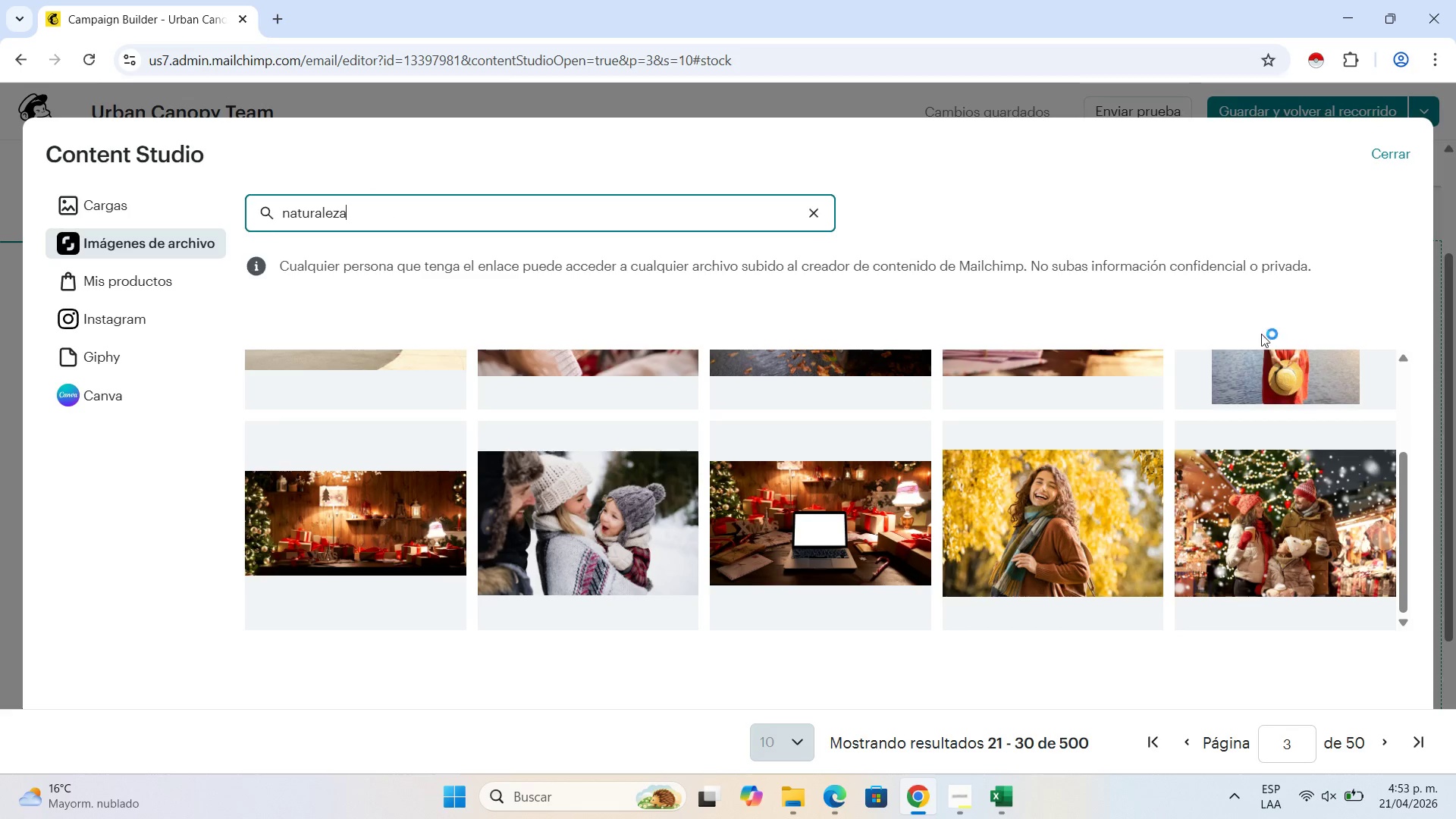 
scroll: coordinate [988, 539], scroll_direction: down, amount: 1.0
 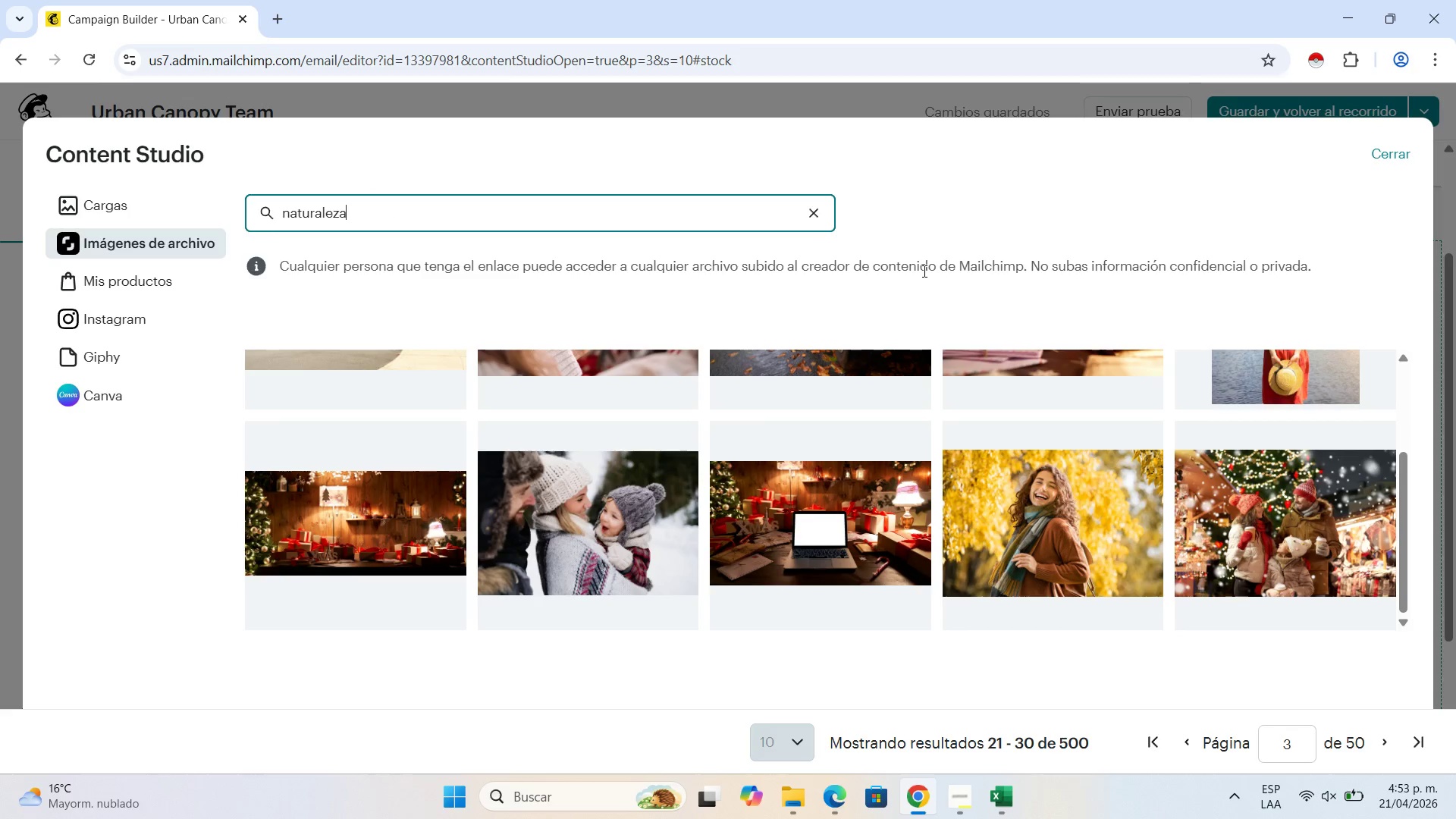 
key(Enter)
 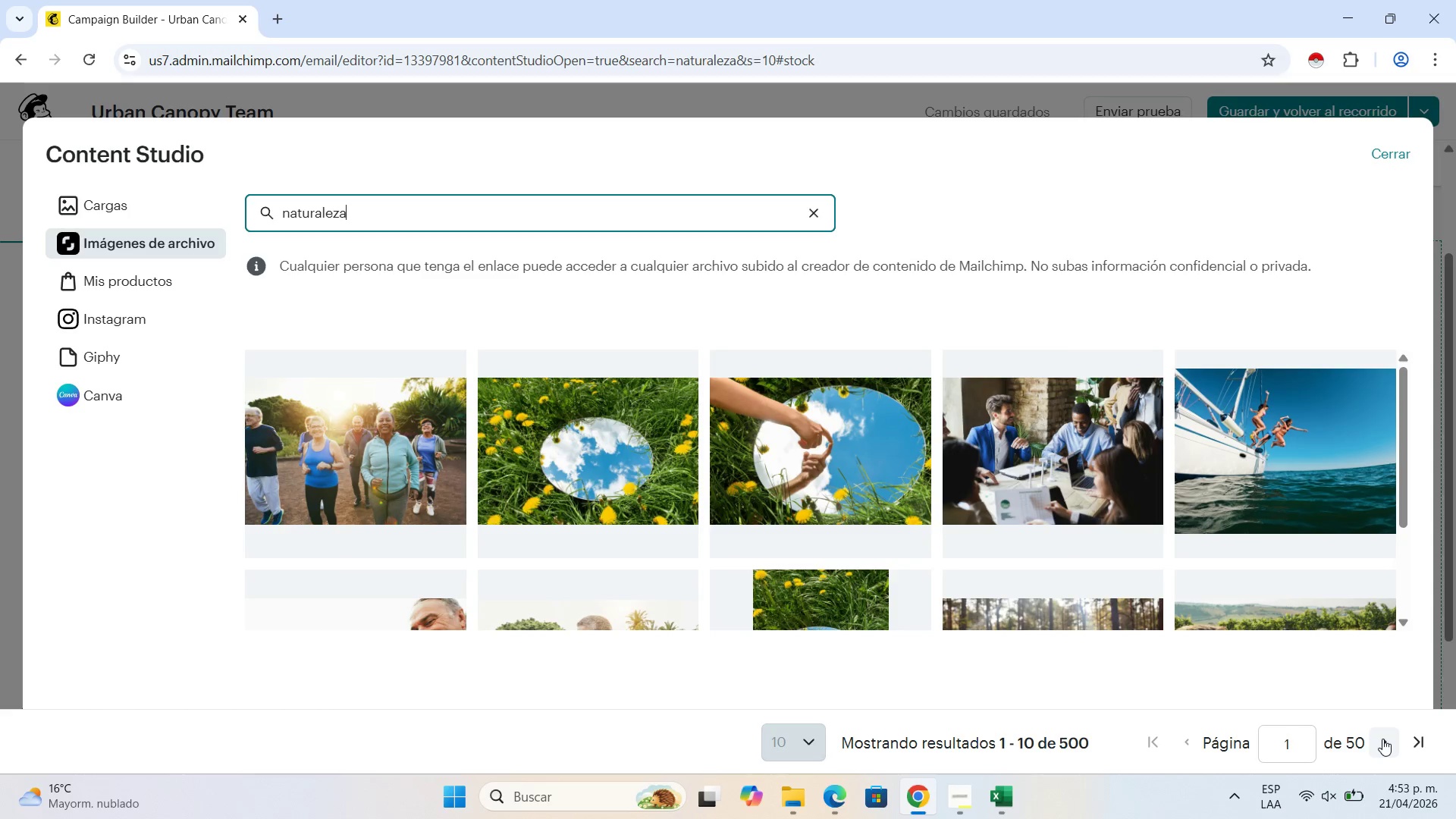 
wait(5.61)
 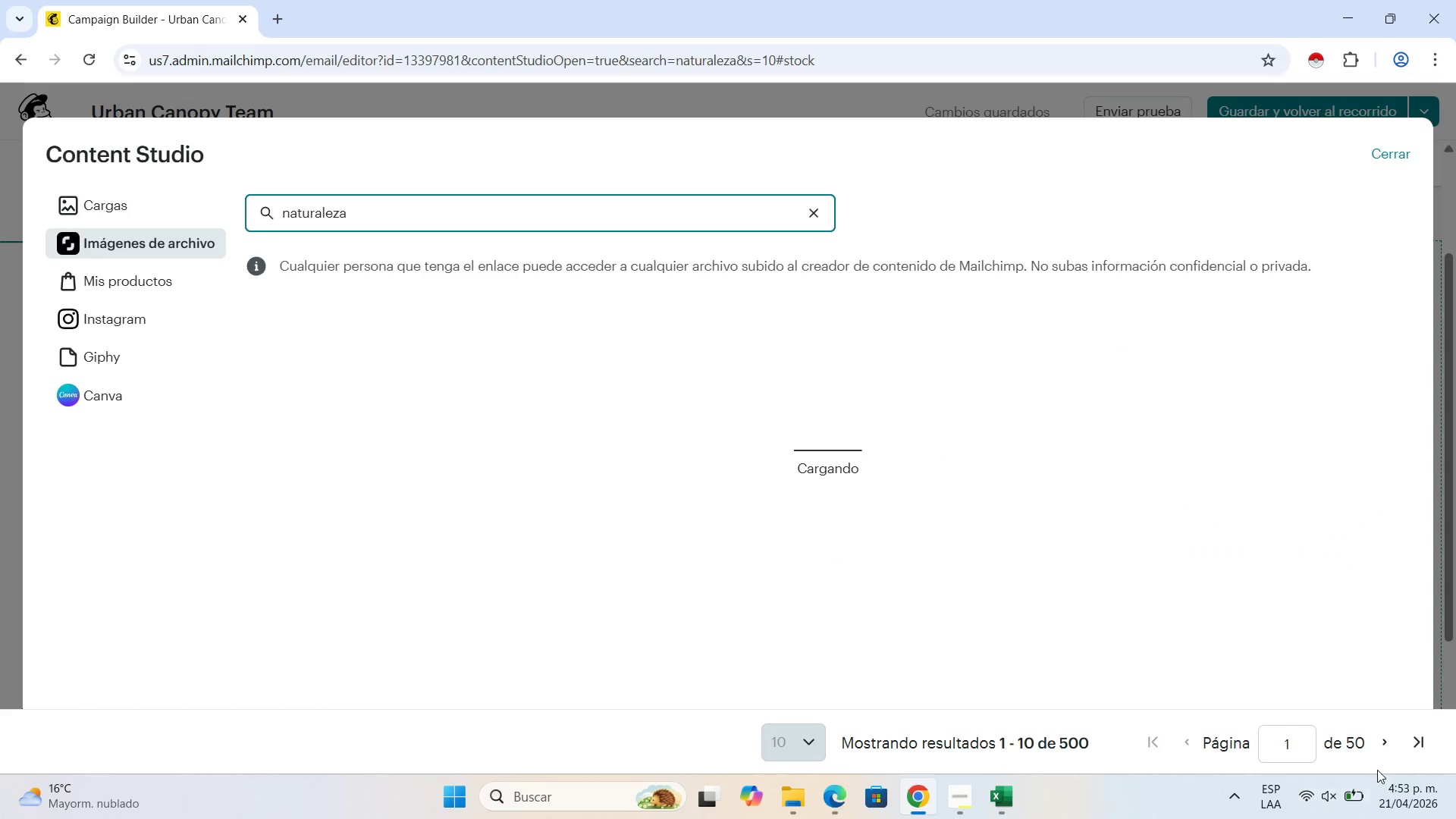 
left_click([1382, 739])
 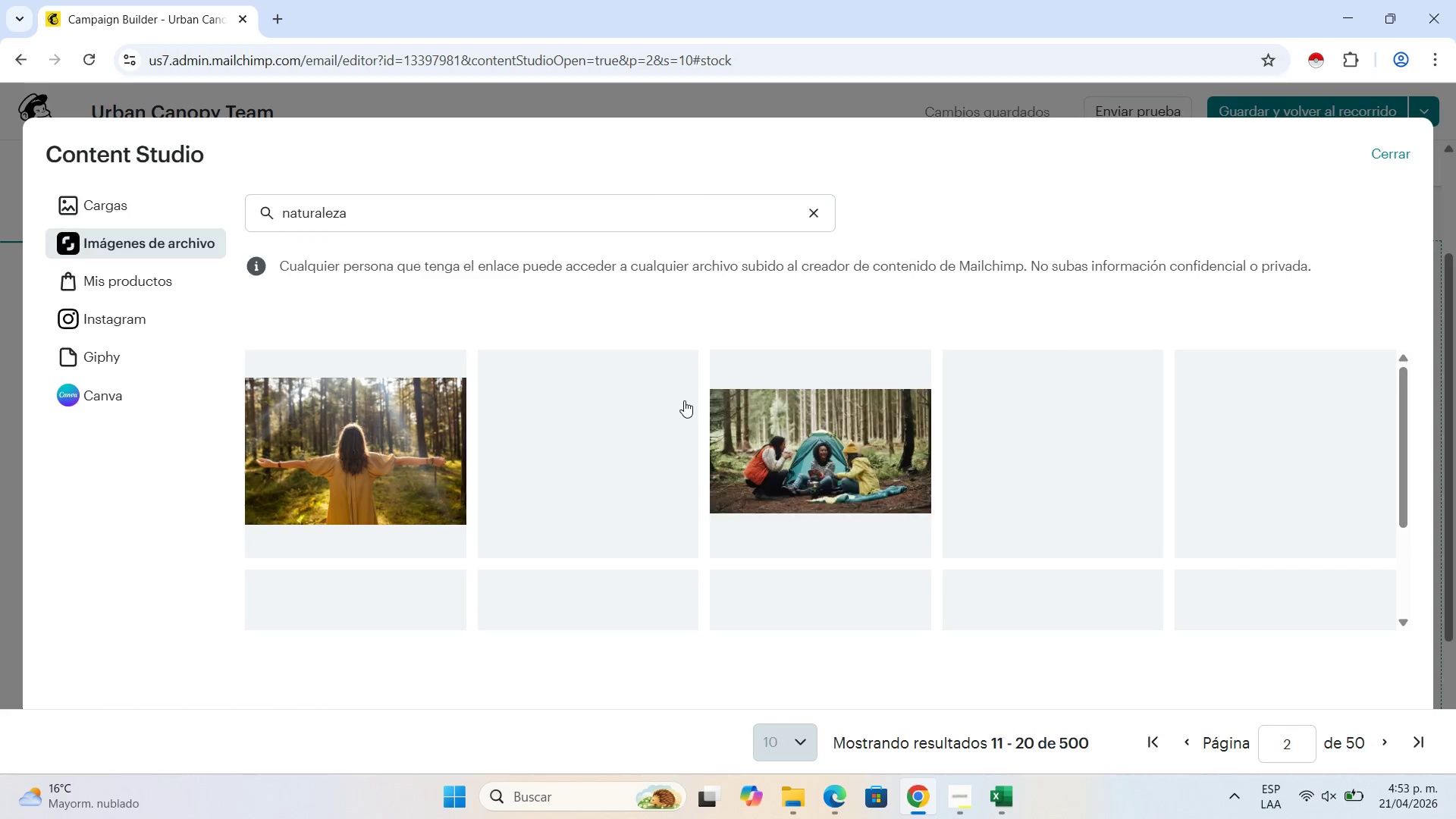 
wait(5.09)
 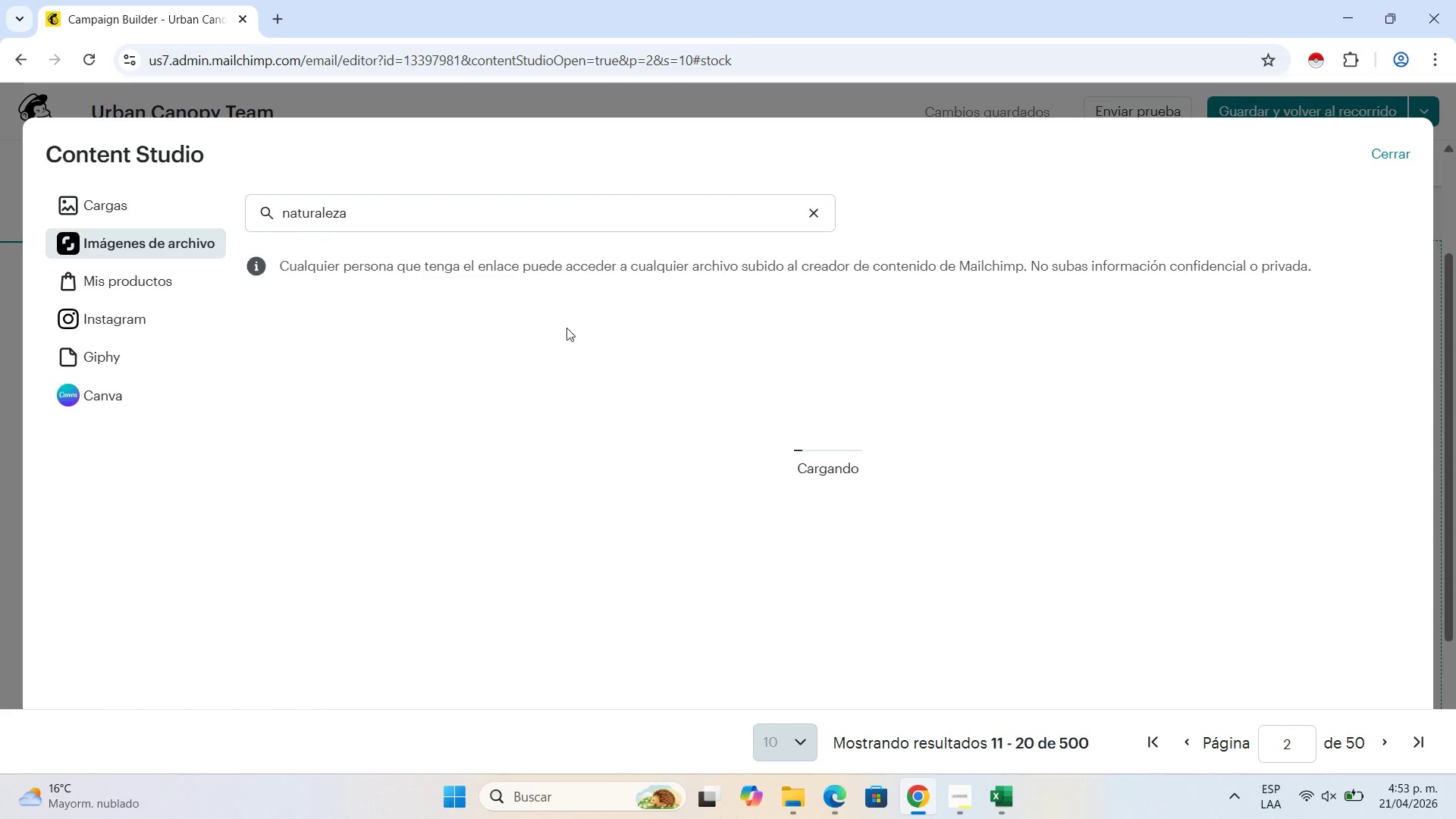 
scroll: coordinate [975, 604], scroll_direction: down, amount: 5.0
 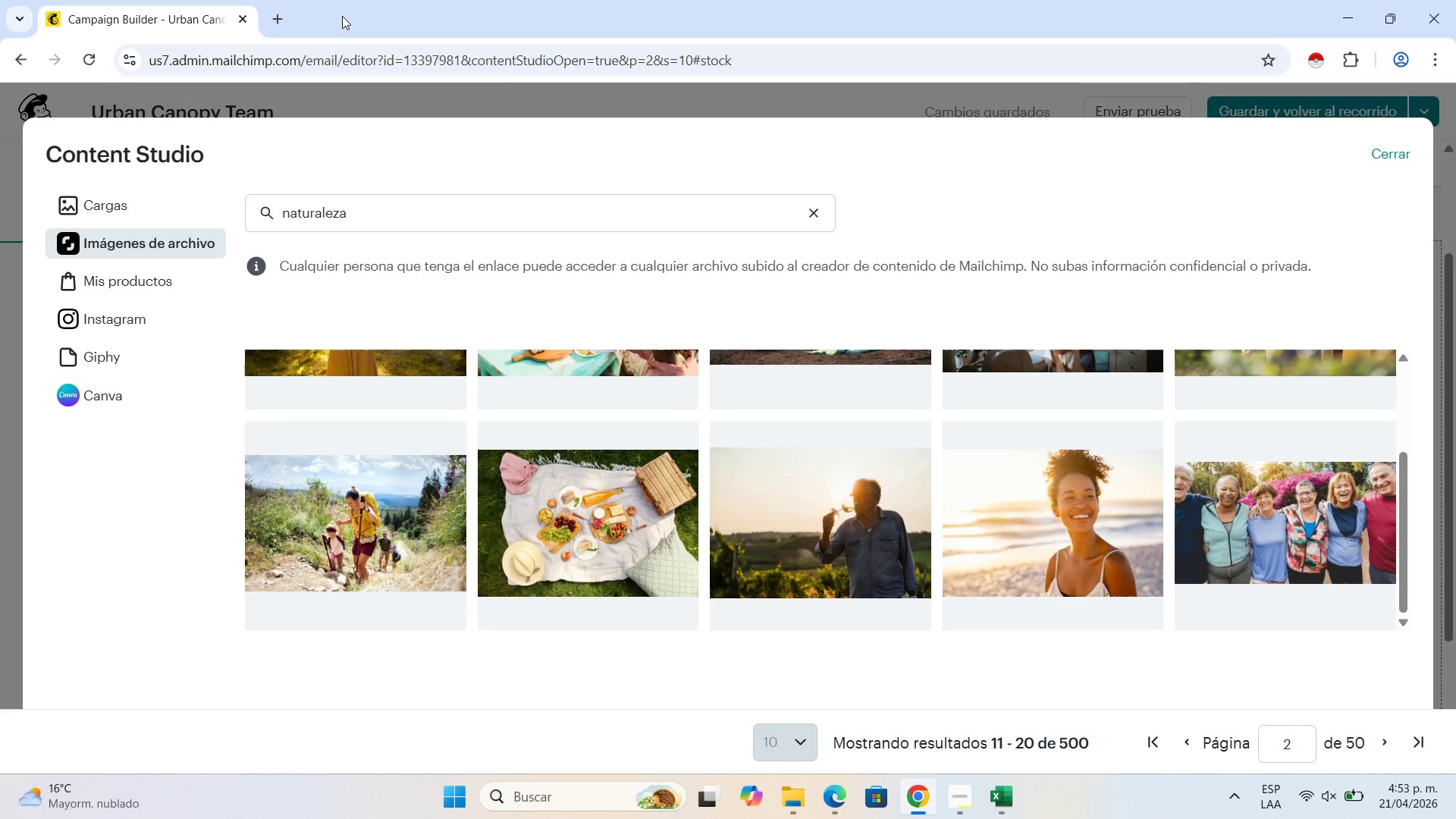 
left_click([279, 18])
 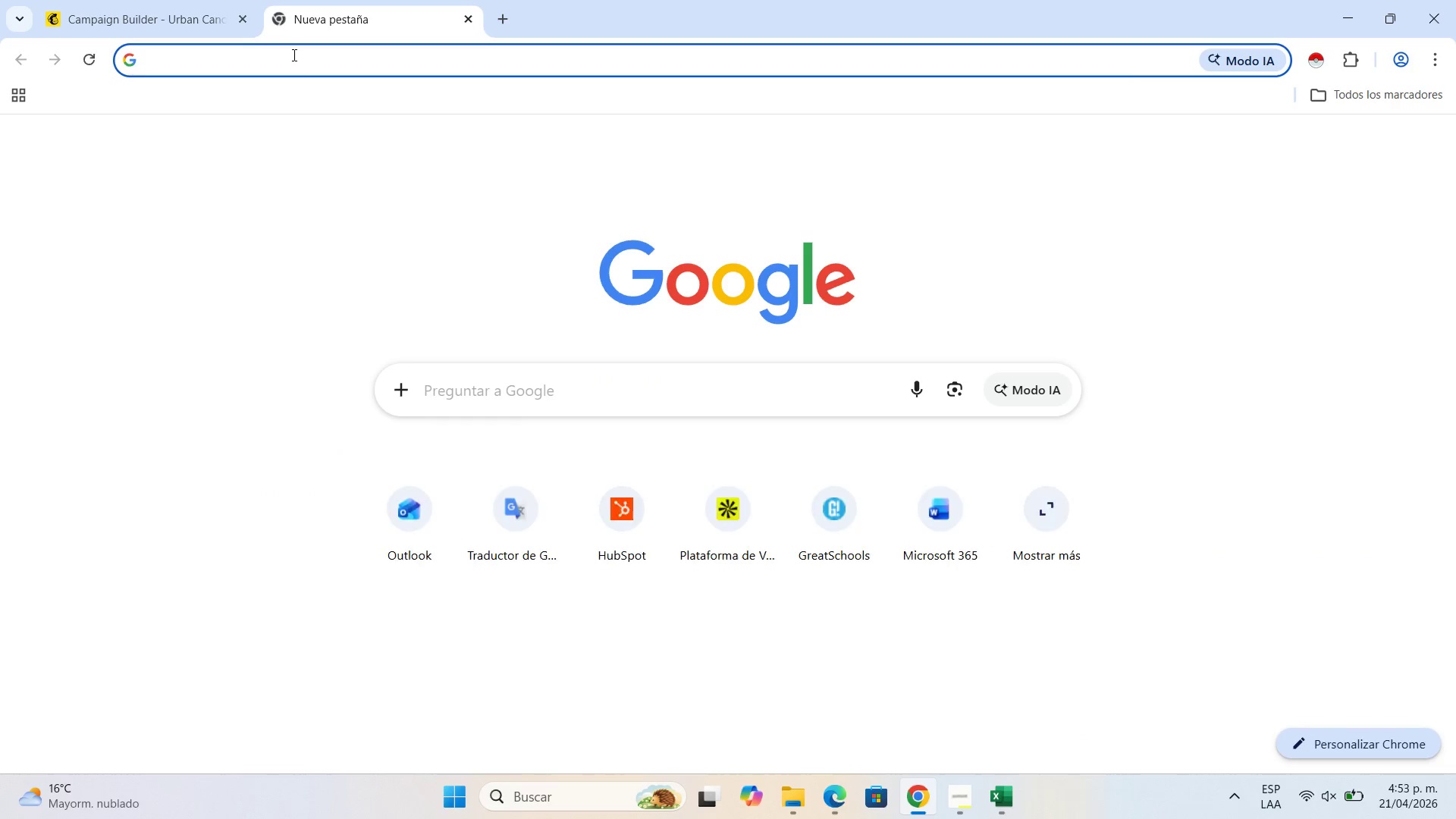 
type(nati)
 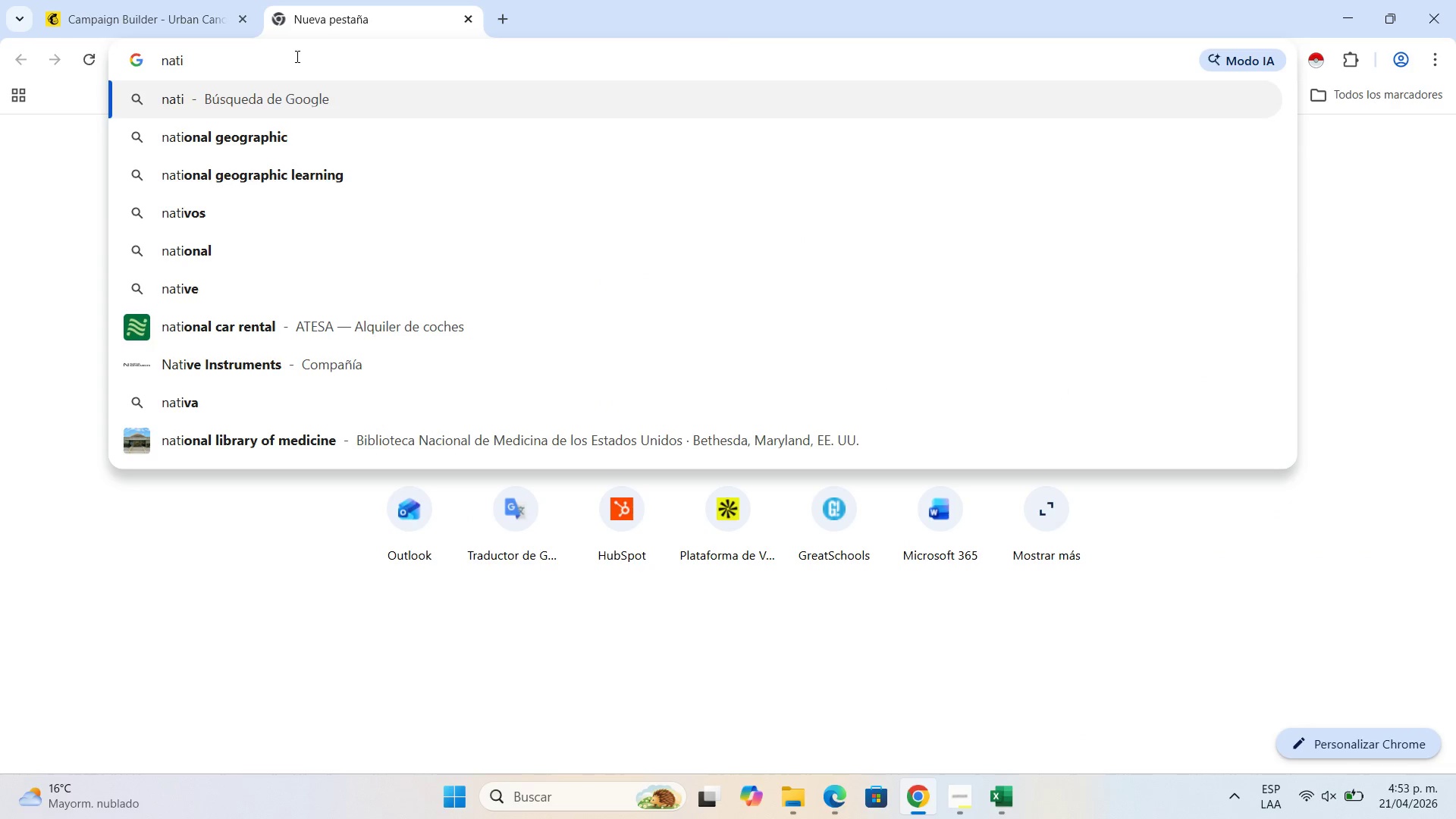 
key(Backspace)
type(uraleza y aroles)
 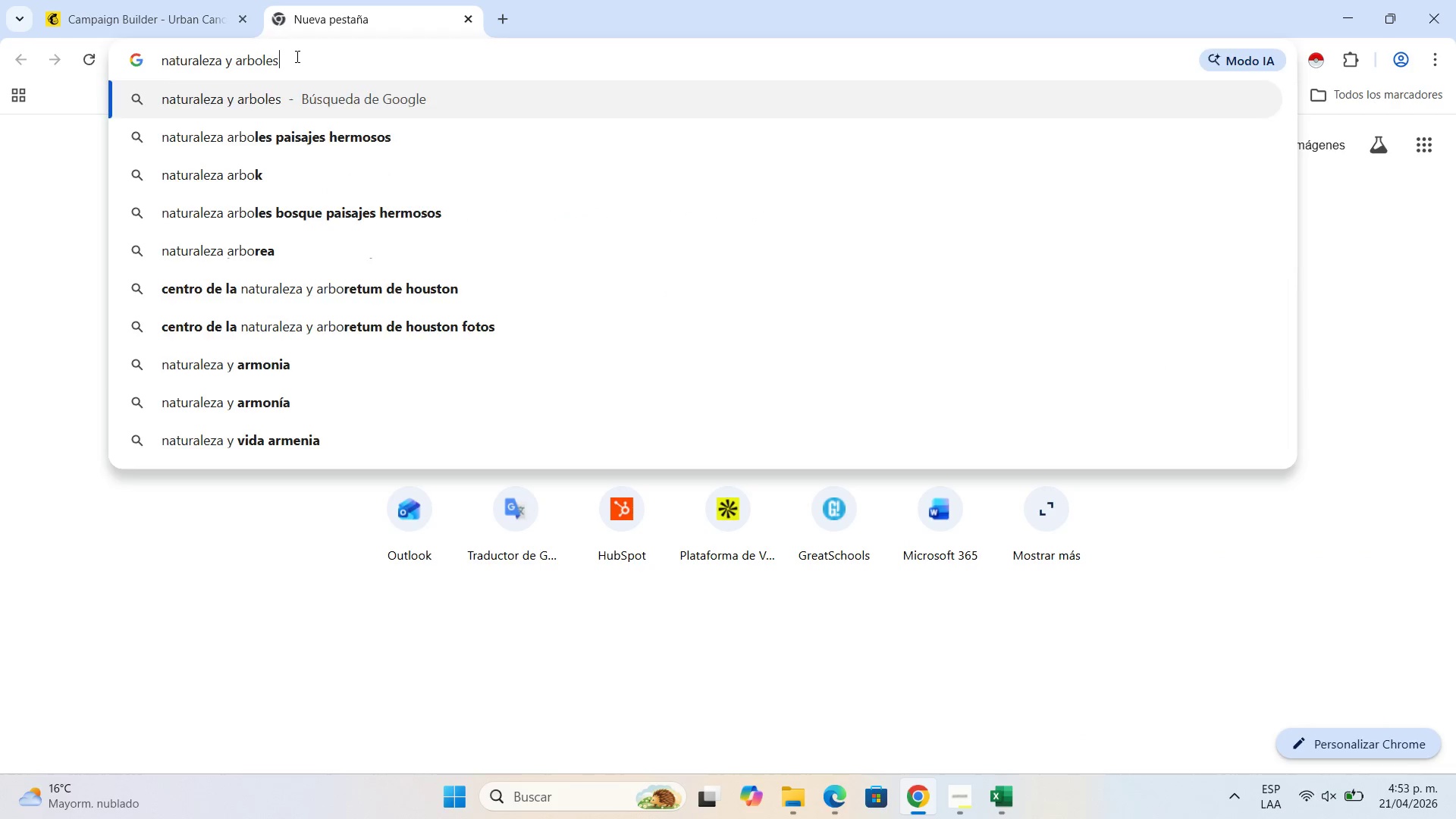 
key(Enter)
 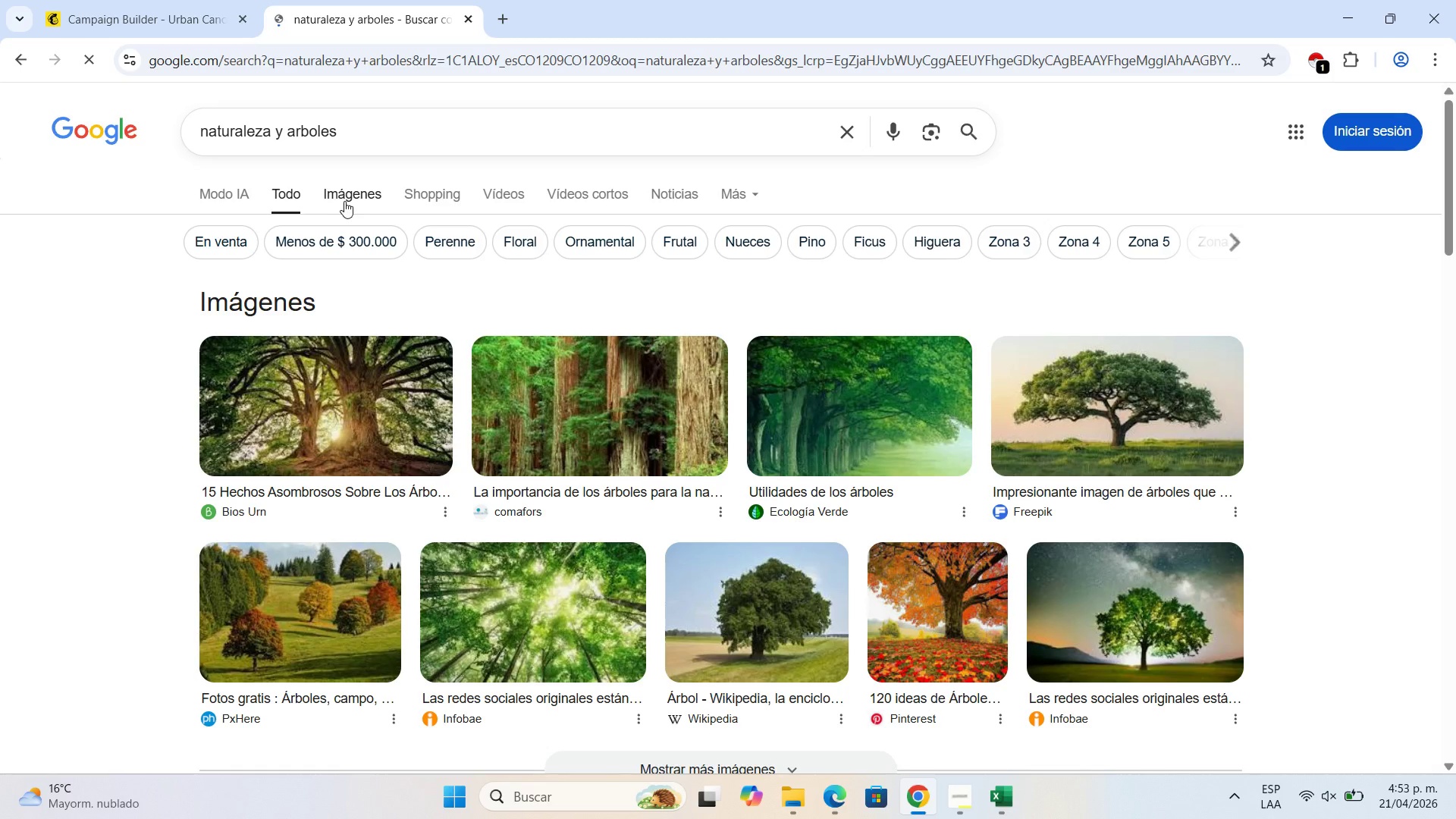 
left_click([355, 197])
 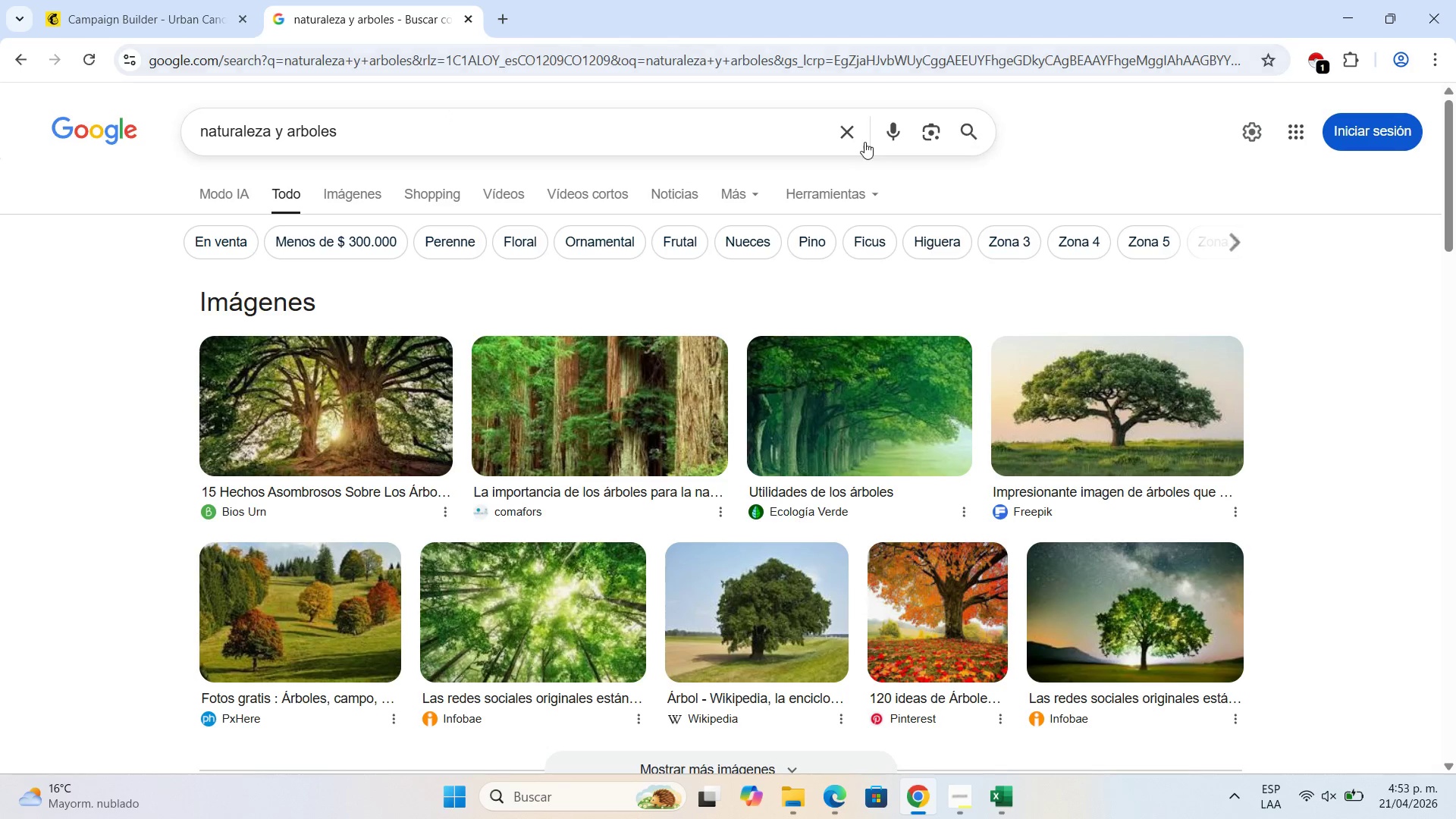 
wait(6.23)
 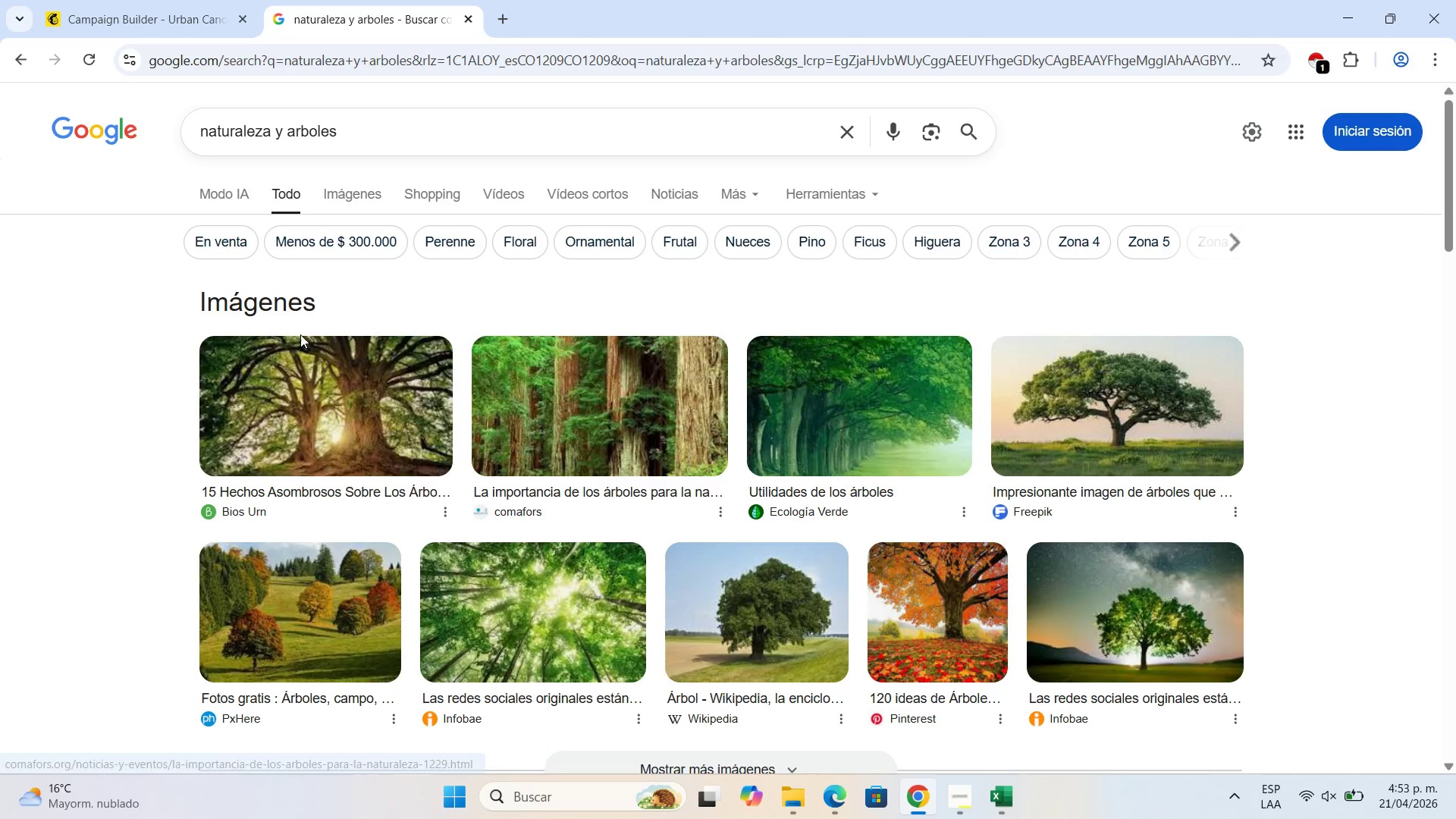 
left_click([351, 191])
 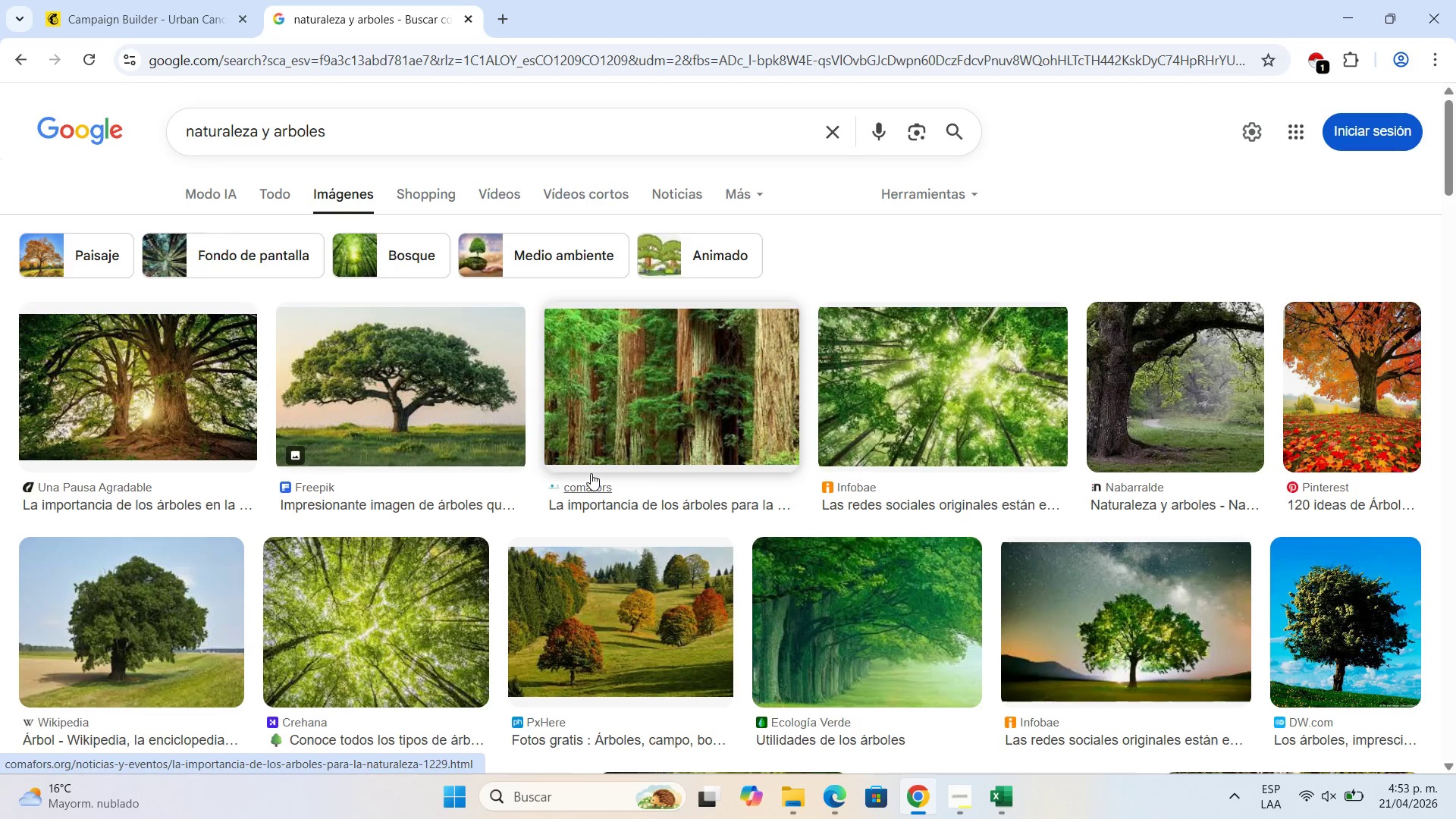 
scroll: coordinate [582, 462], scroll_direction: down, amount: 5.0
 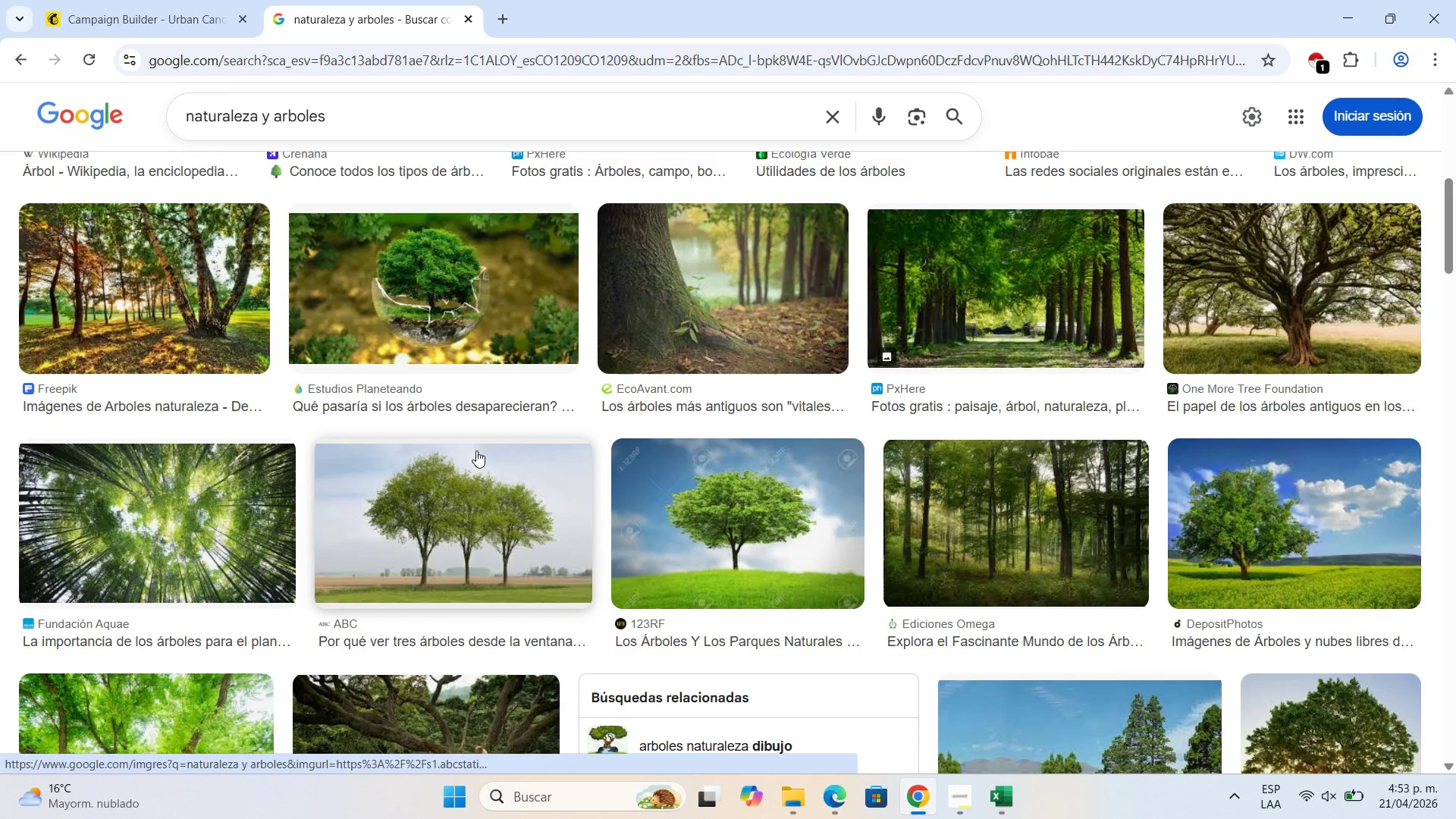 
left_click([121, 273])
 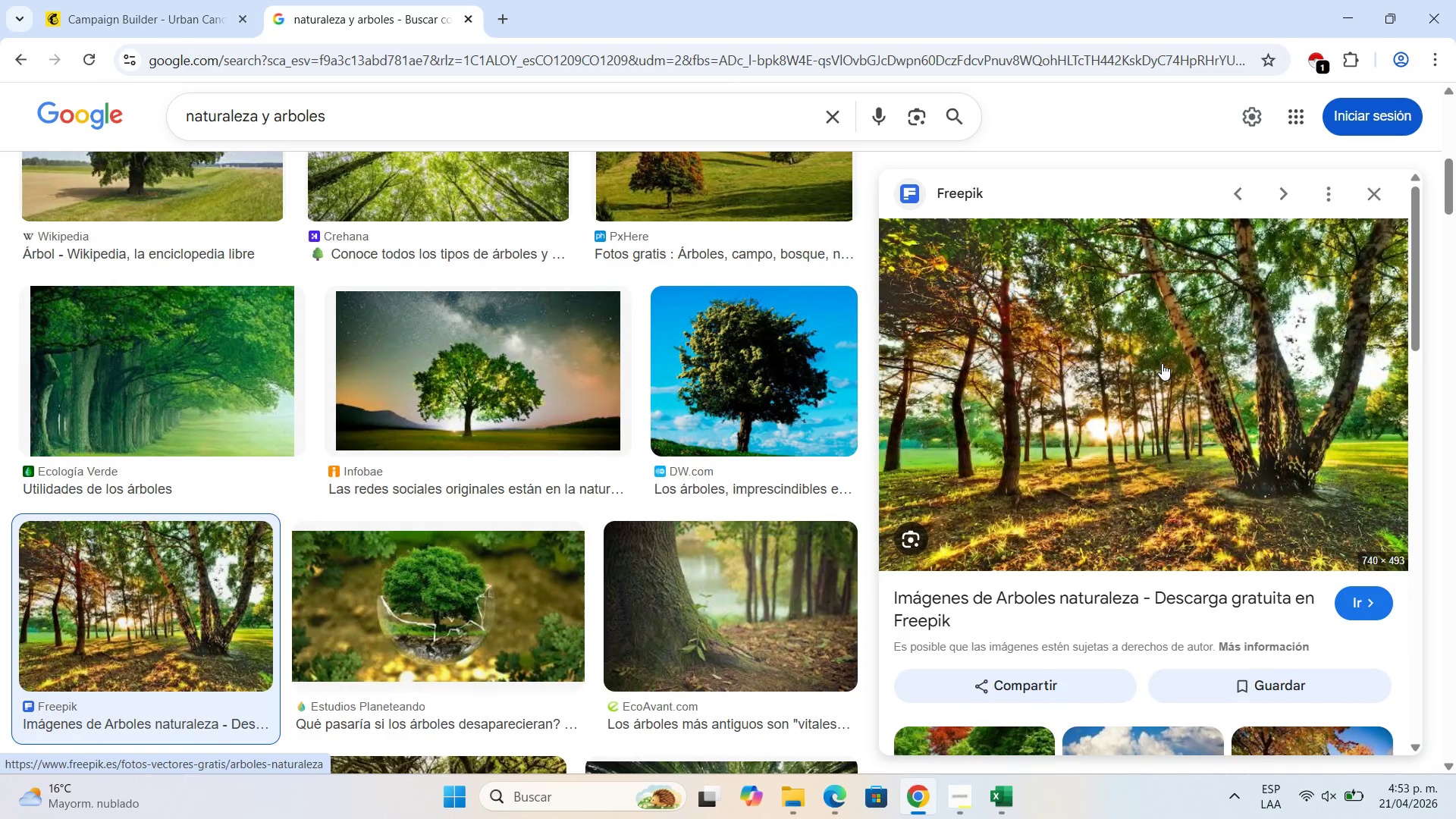 
right_click([1162, 363])
 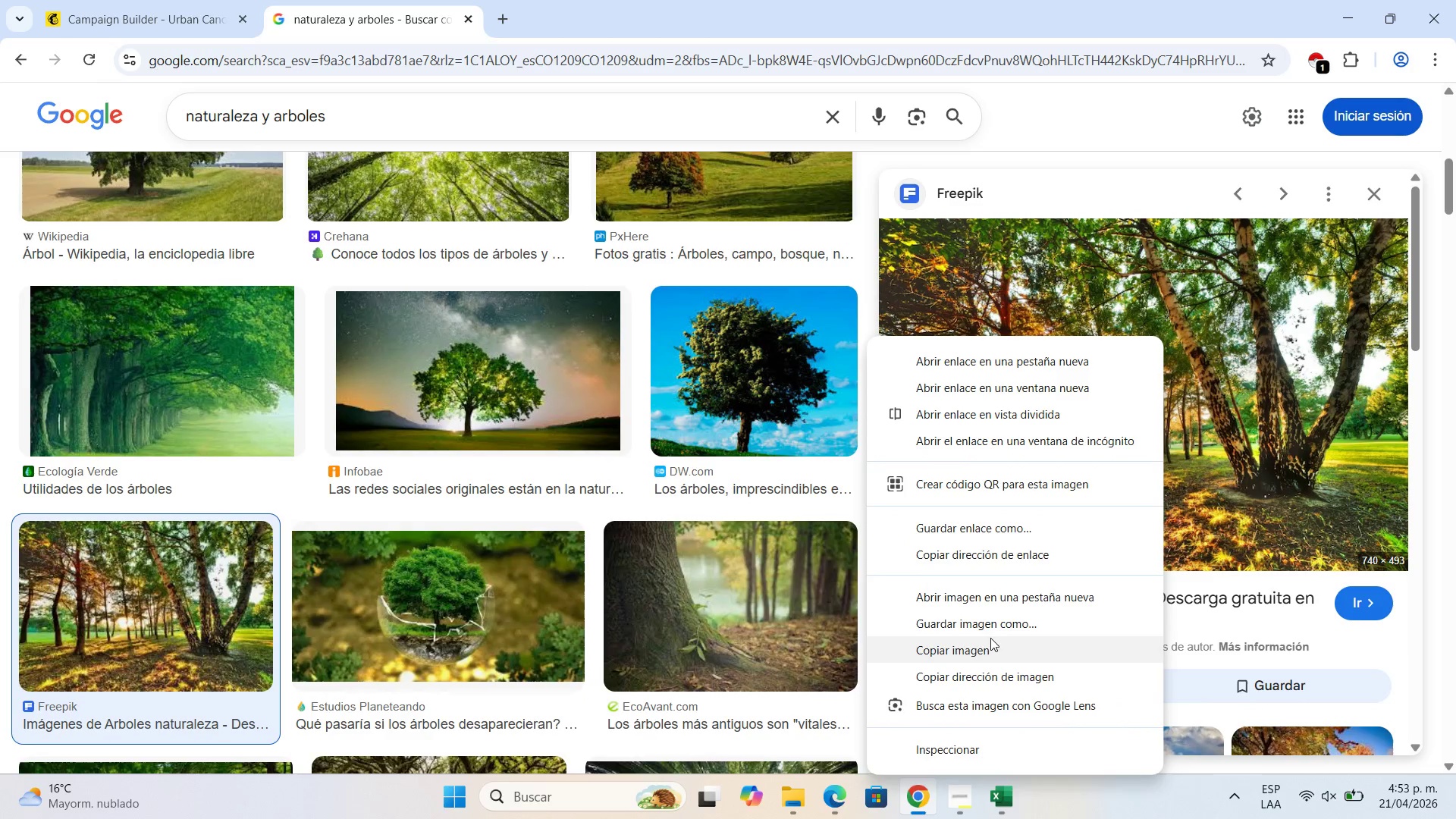 
left_click([994, 627])
 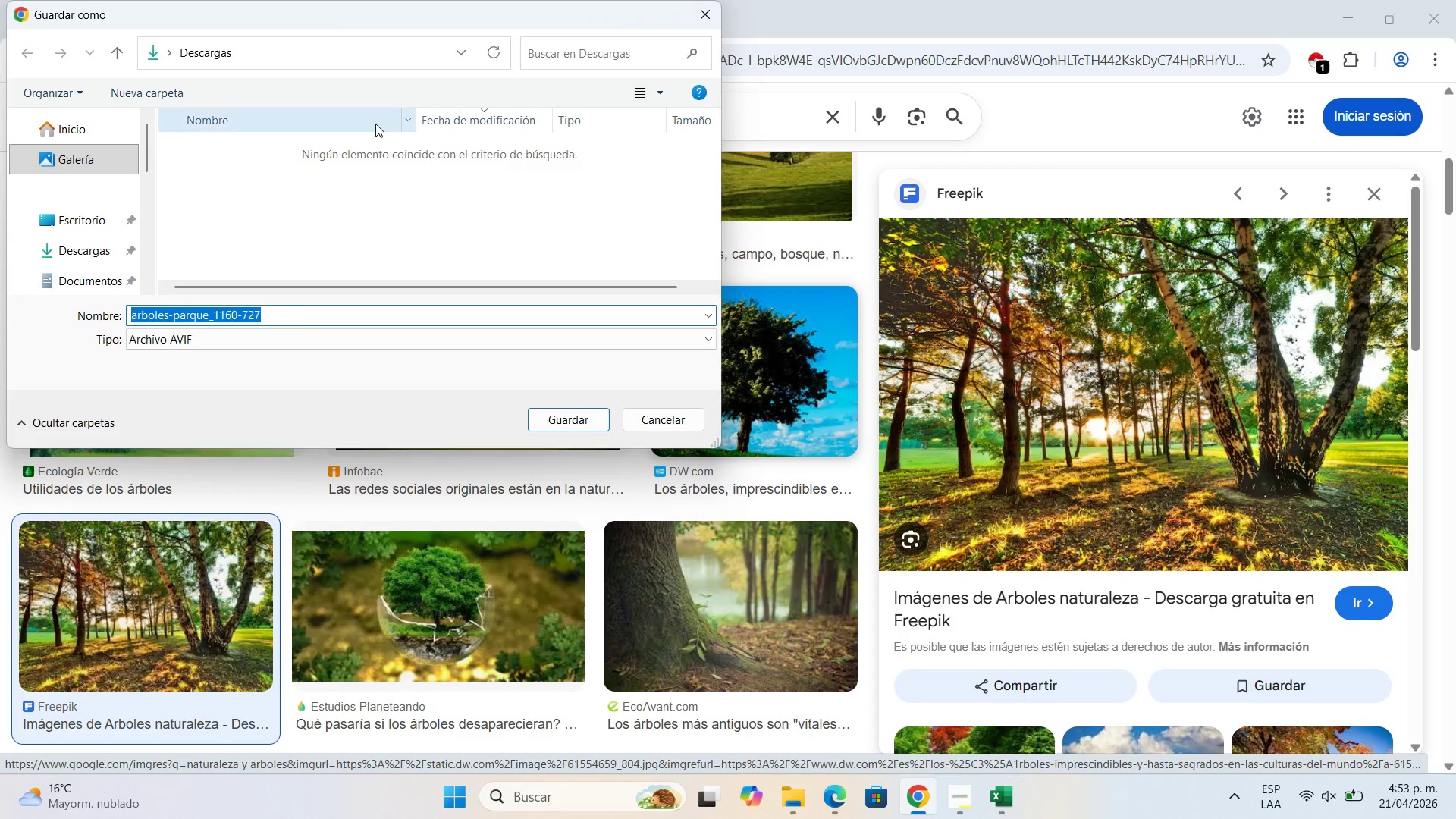 
wait(5.14)
 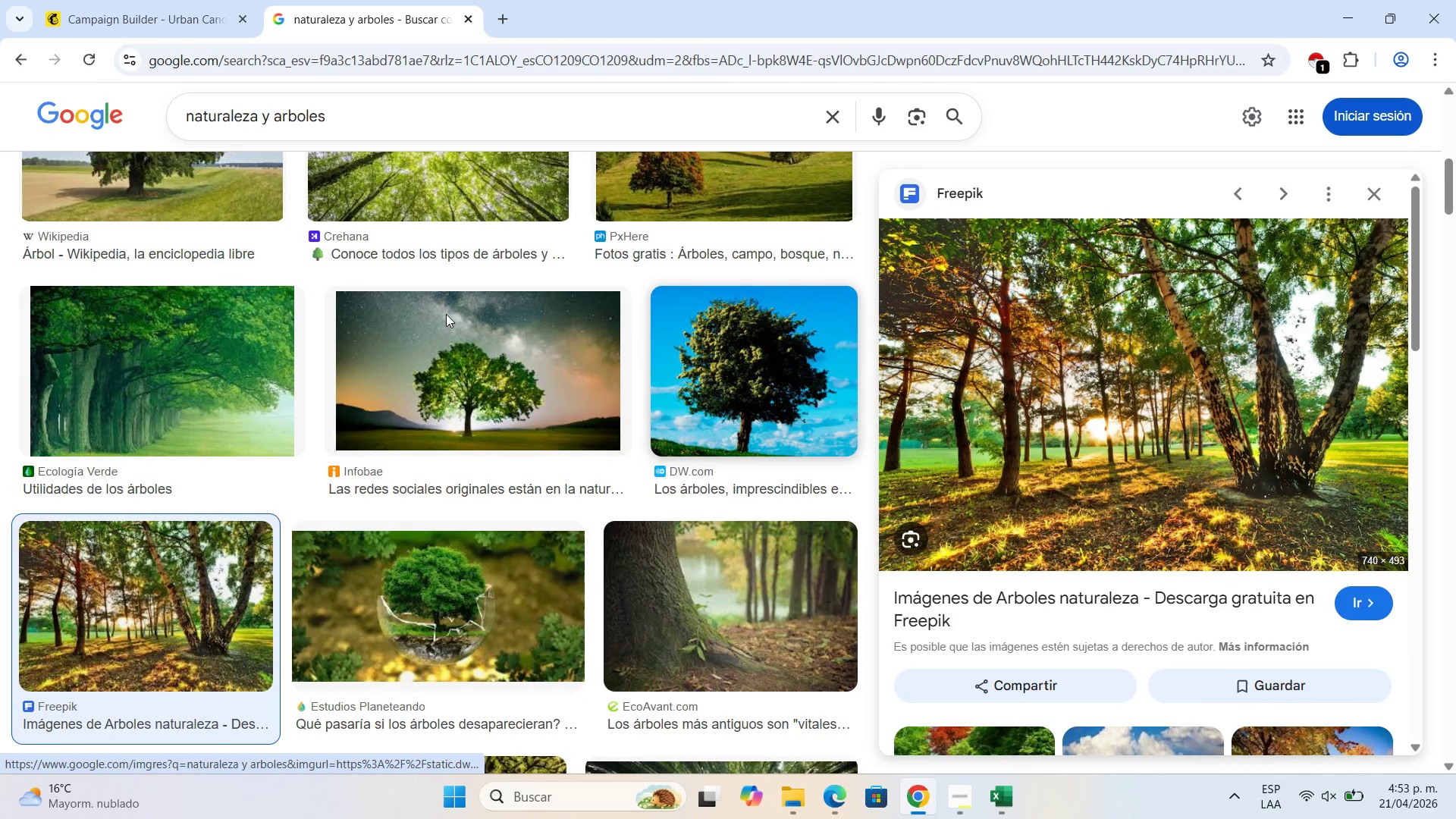 
left_click([303, 316])
 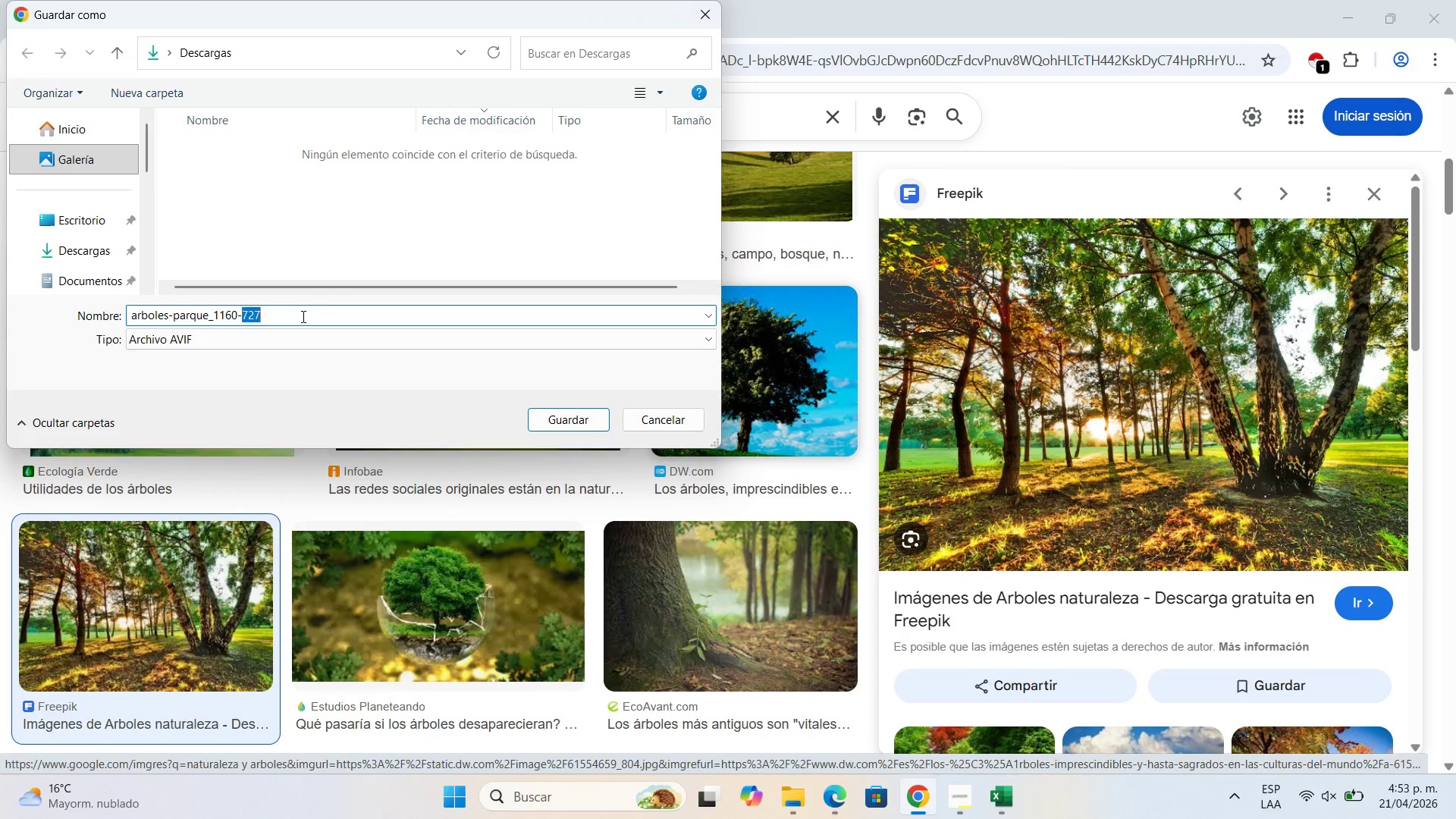 
left_click_drag(start_coordinate=[303, 316], to_coordinate=[76, 275])
 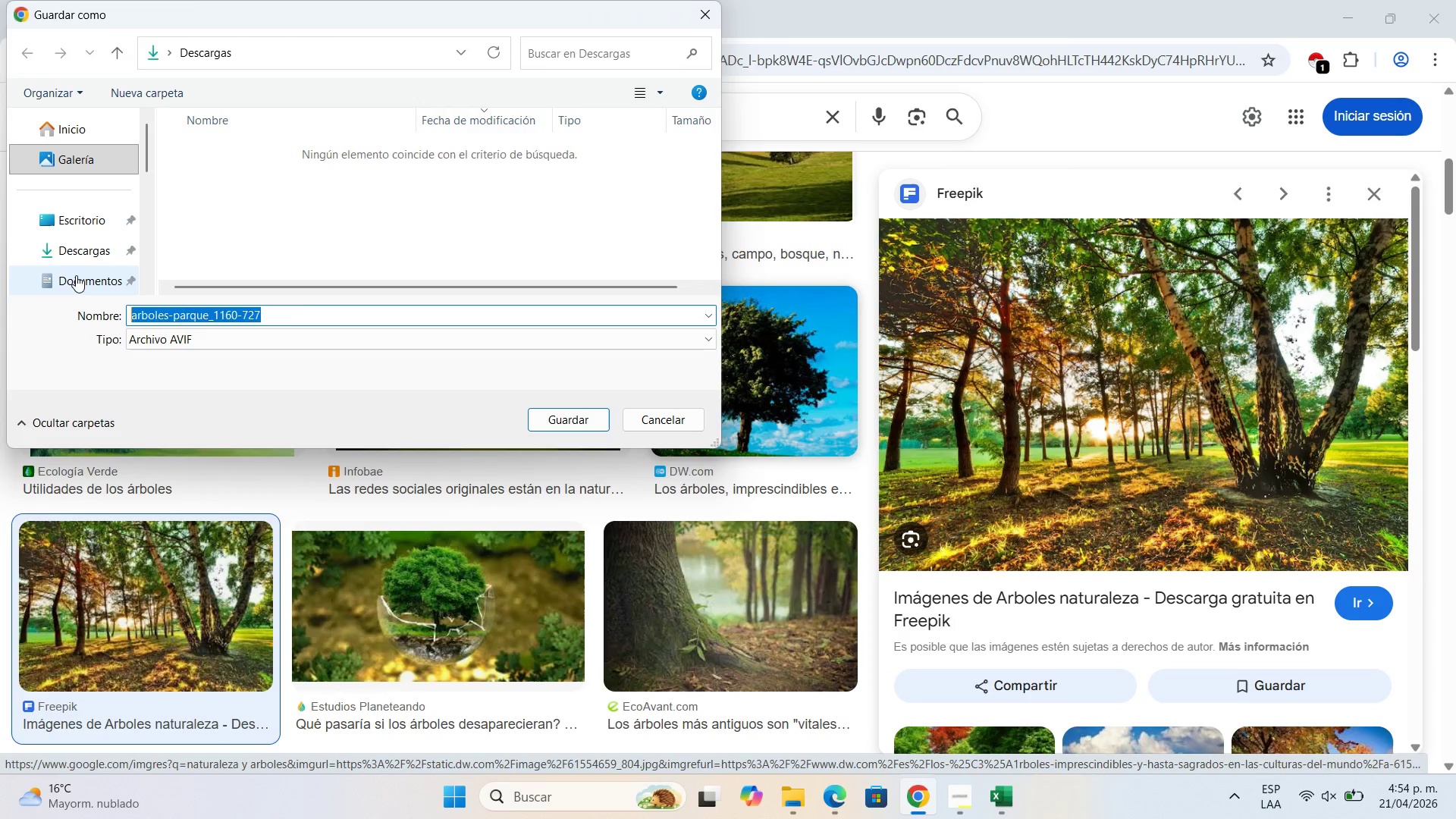 
key(Backspace)
 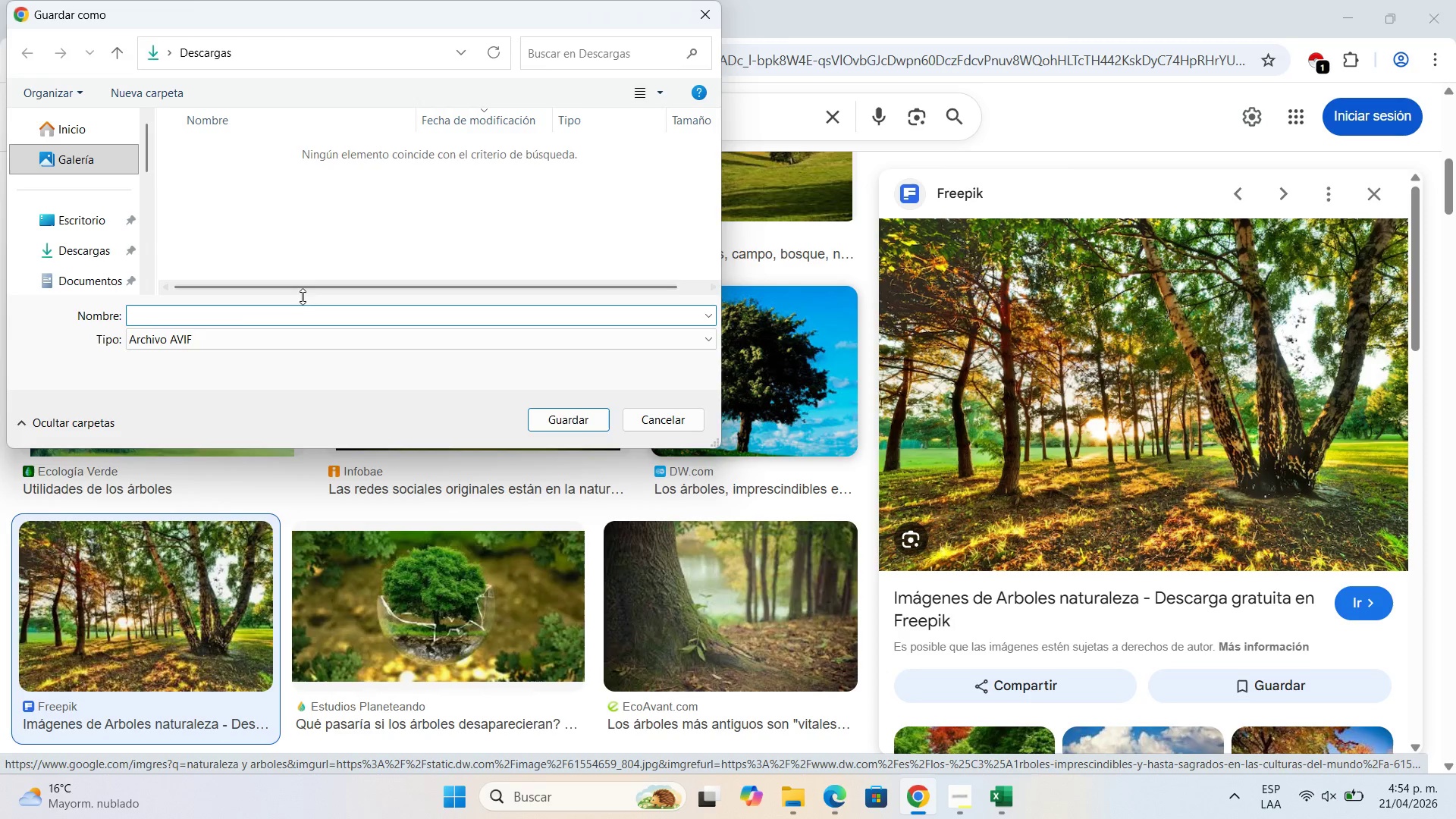 
type(arboles)
 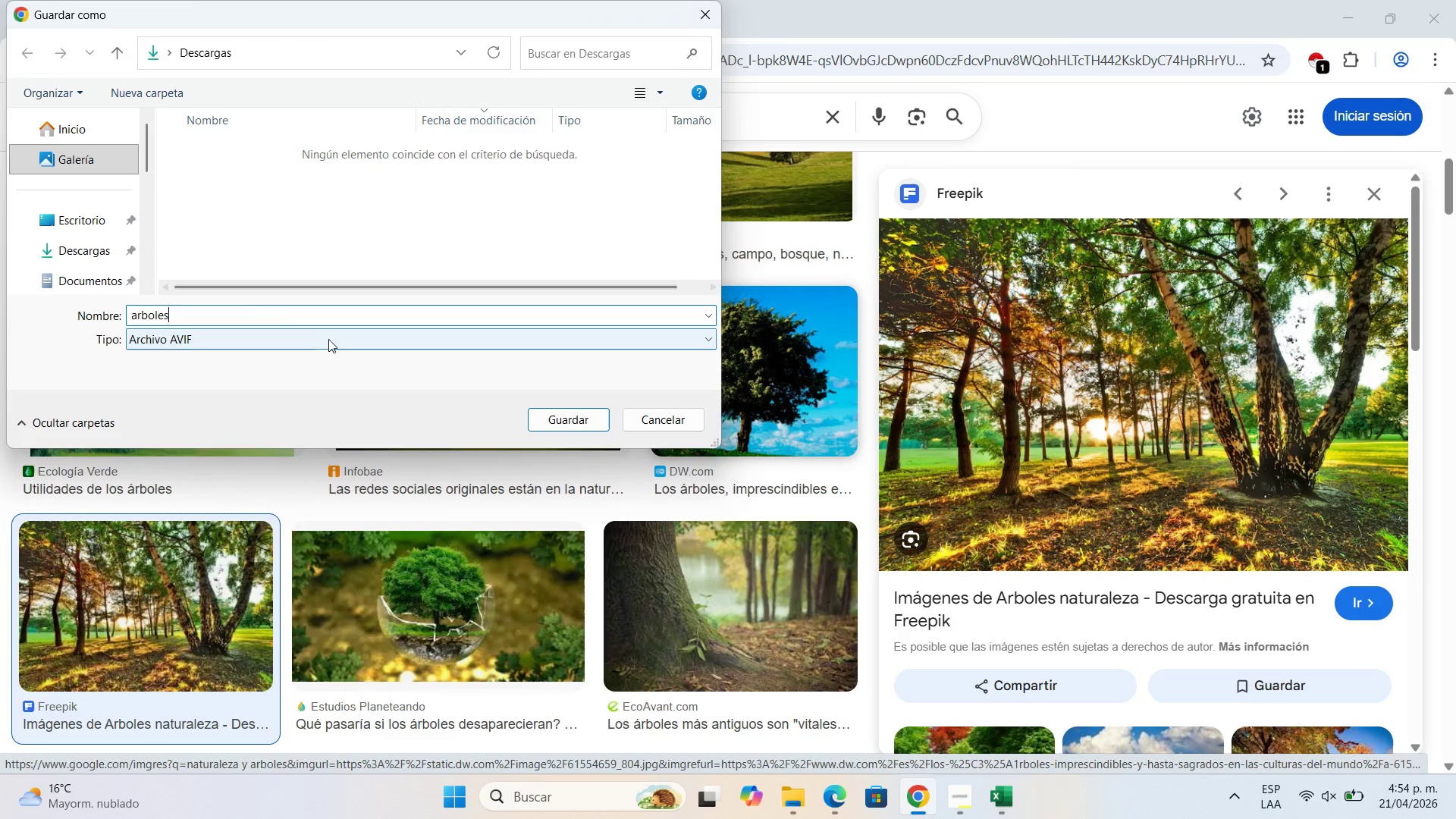 
left_click([329, 339])
 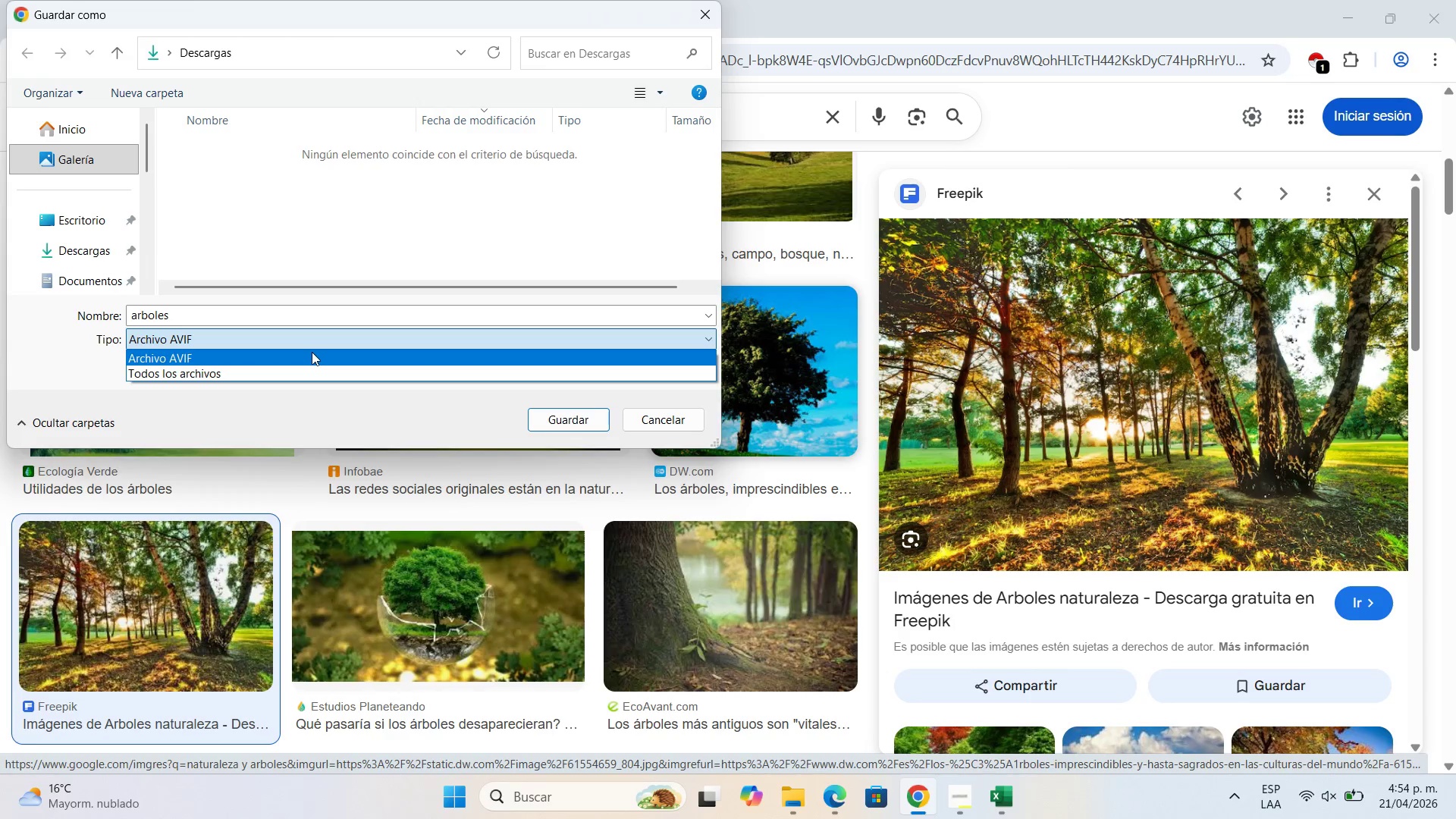 
left_click([312, 352])
 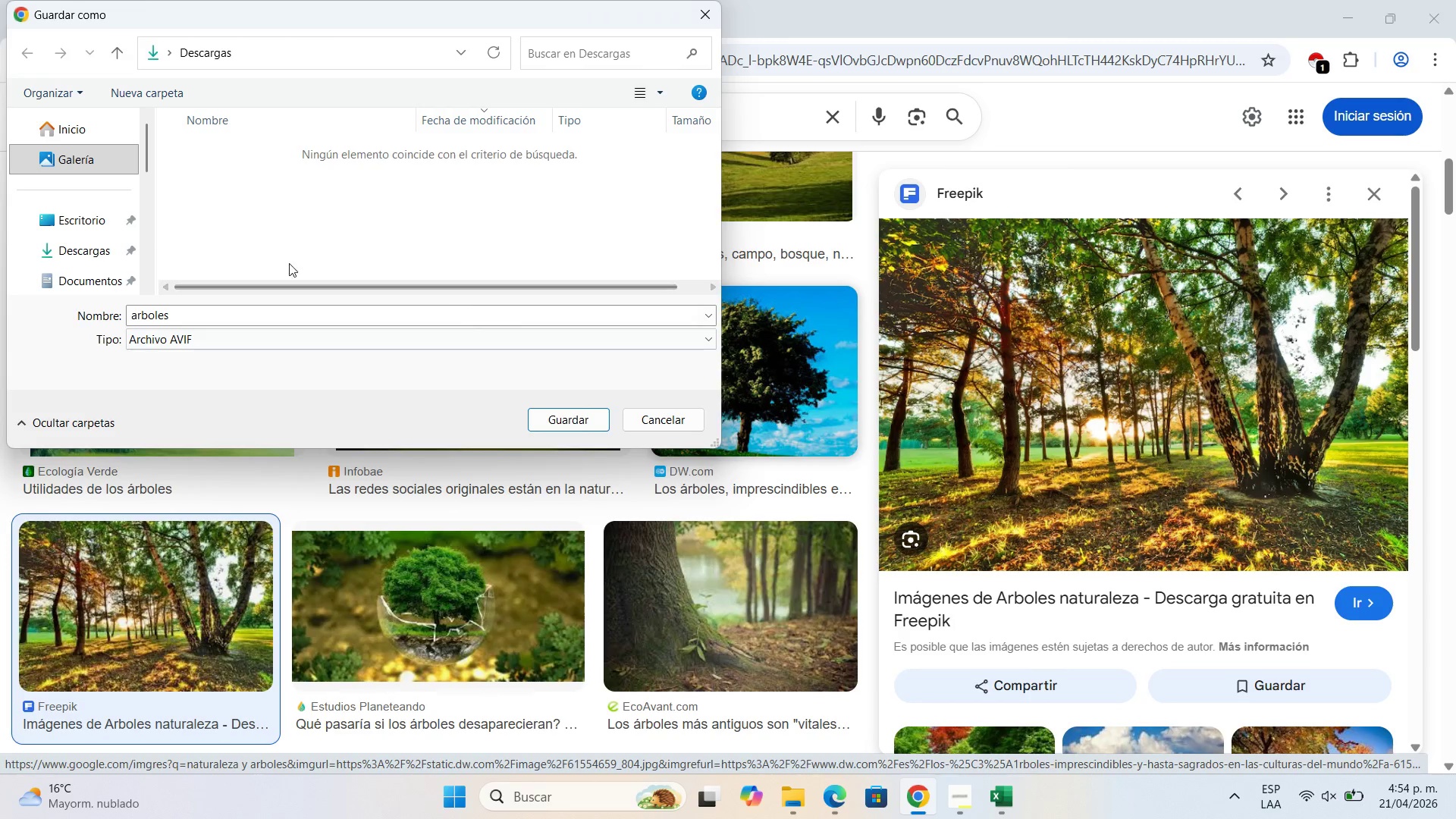 
left_click([77, 251])
 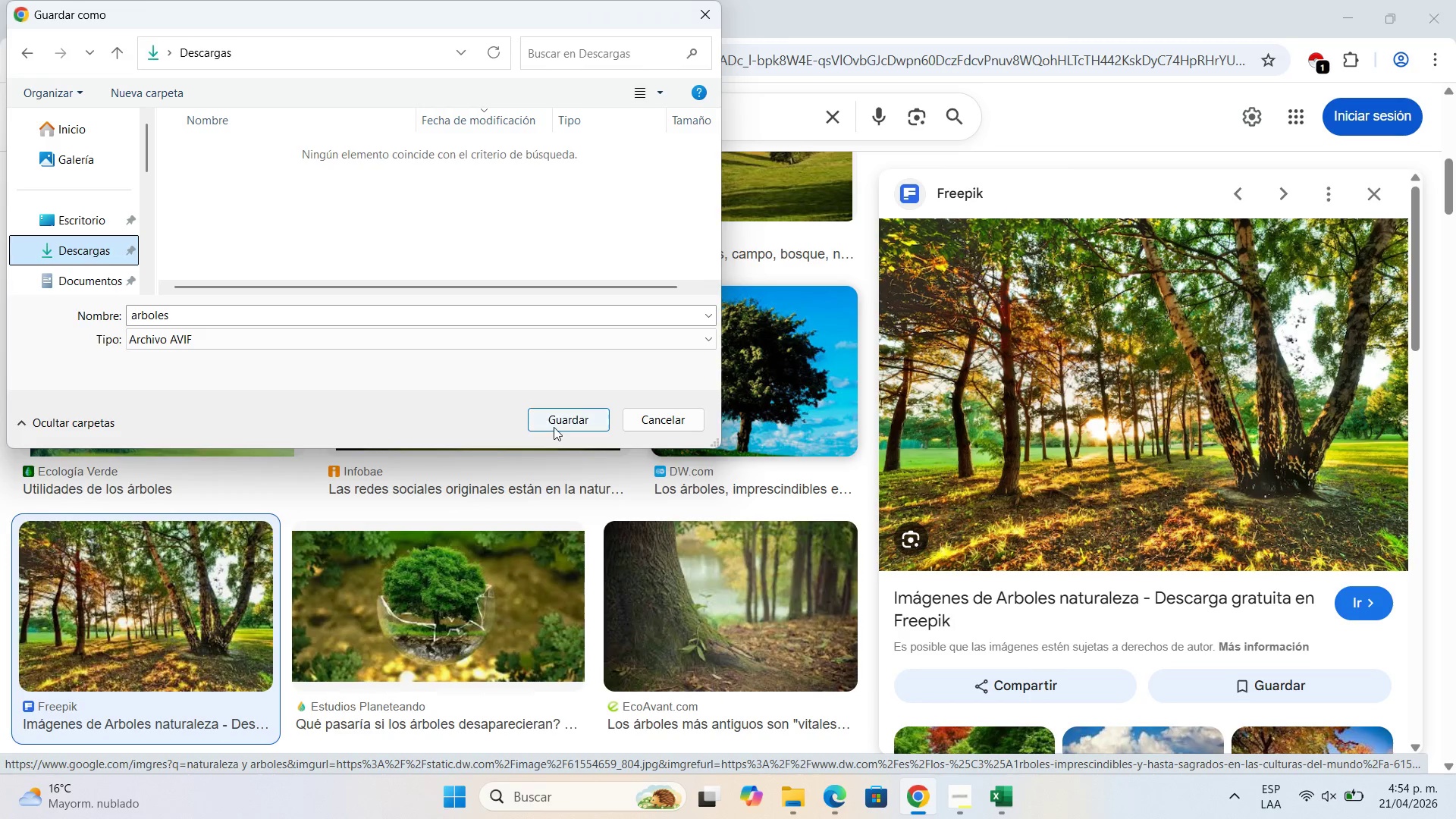 
left_click([554, 427])
 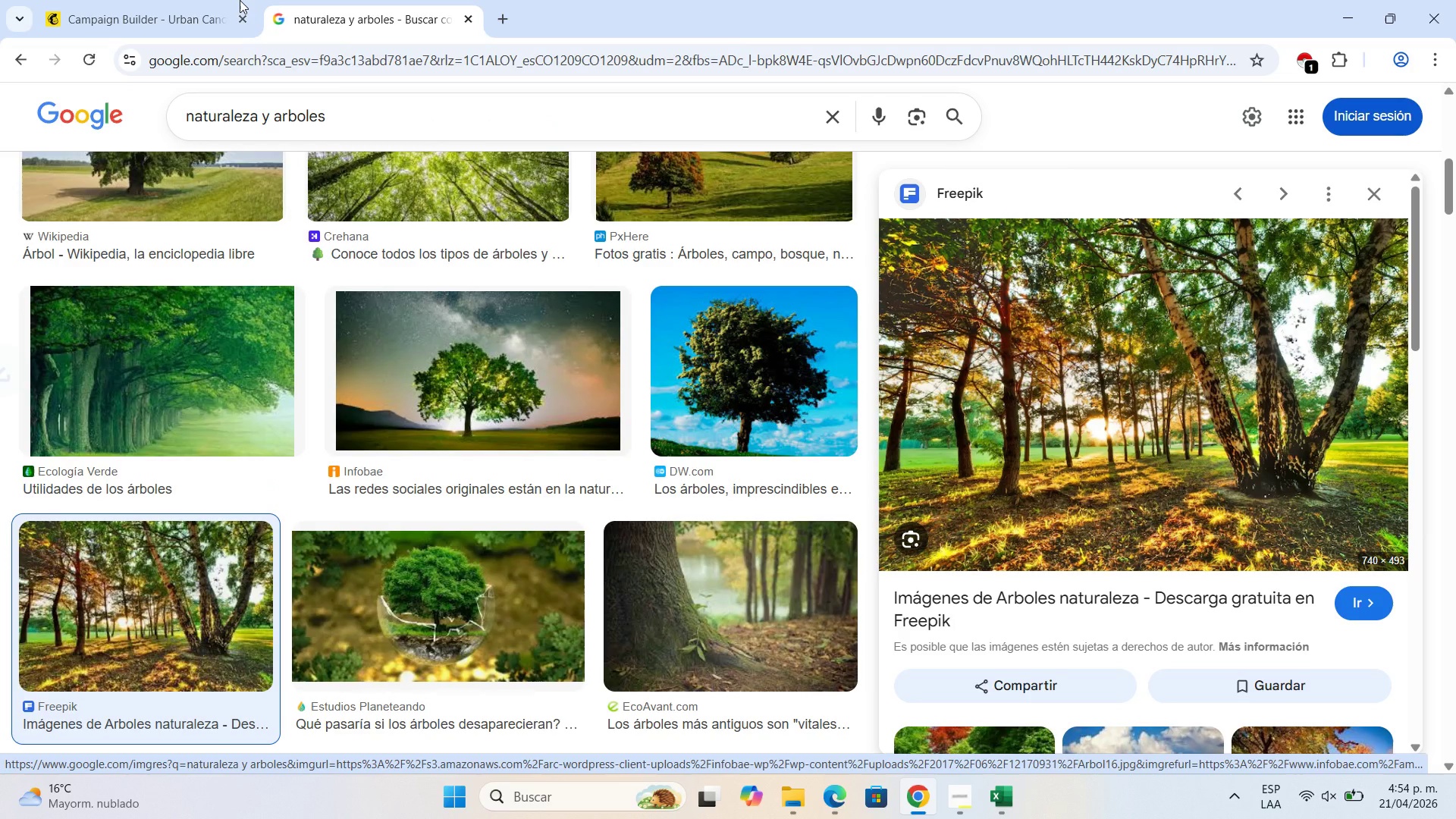 
left_click([179, 0])
 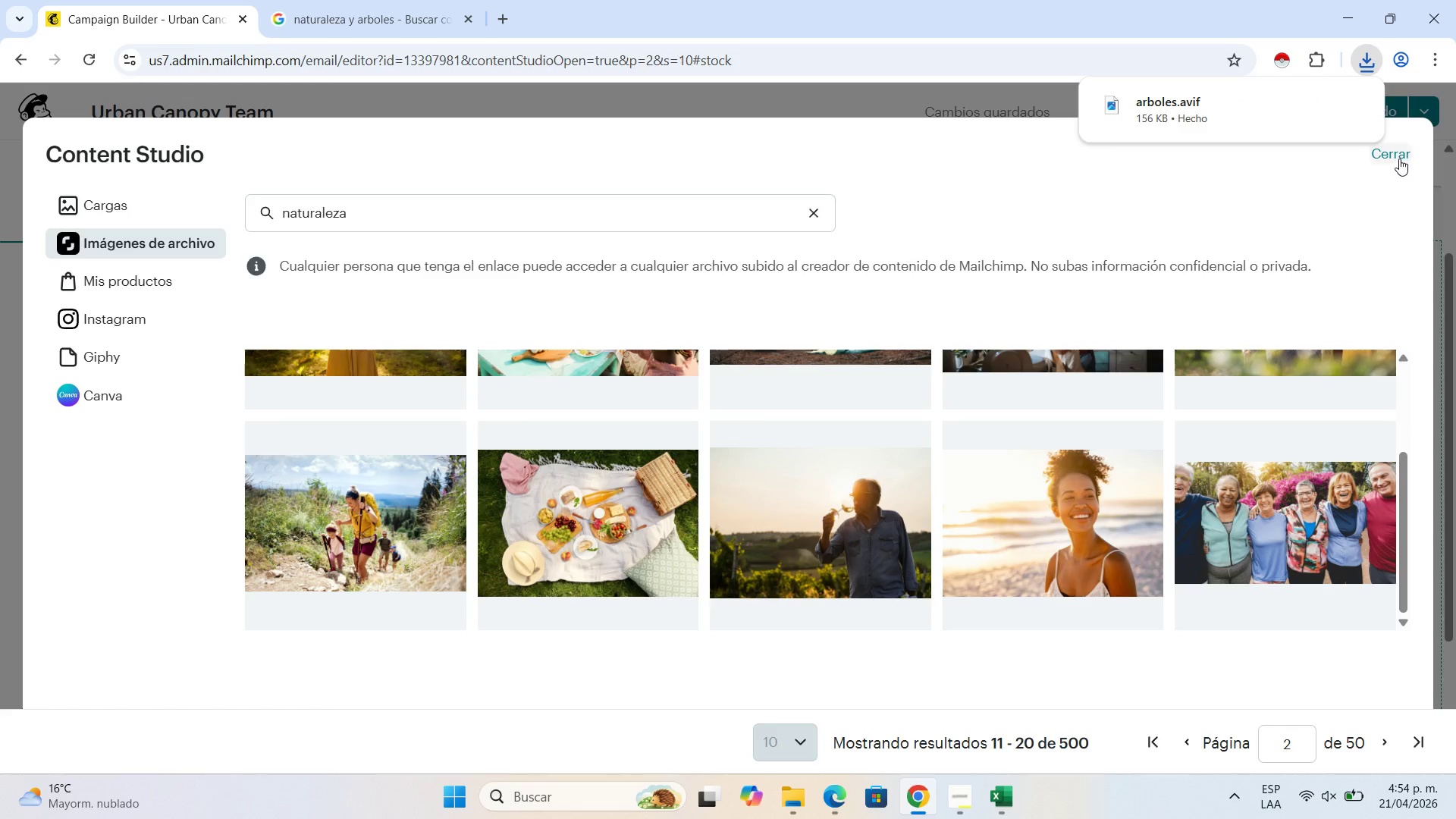 
left_click([1399, 160])
 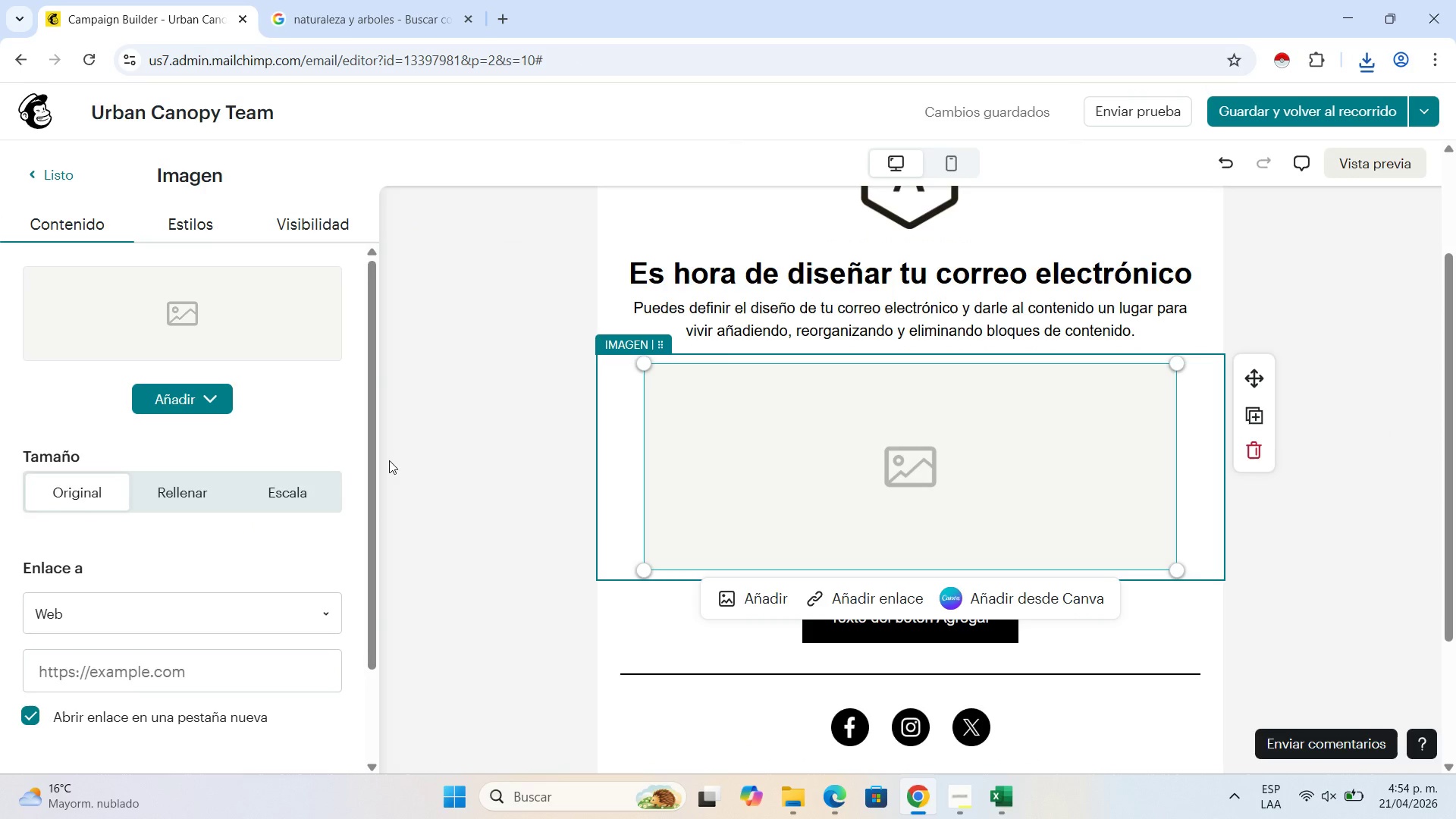 
left_click([194, 398])
 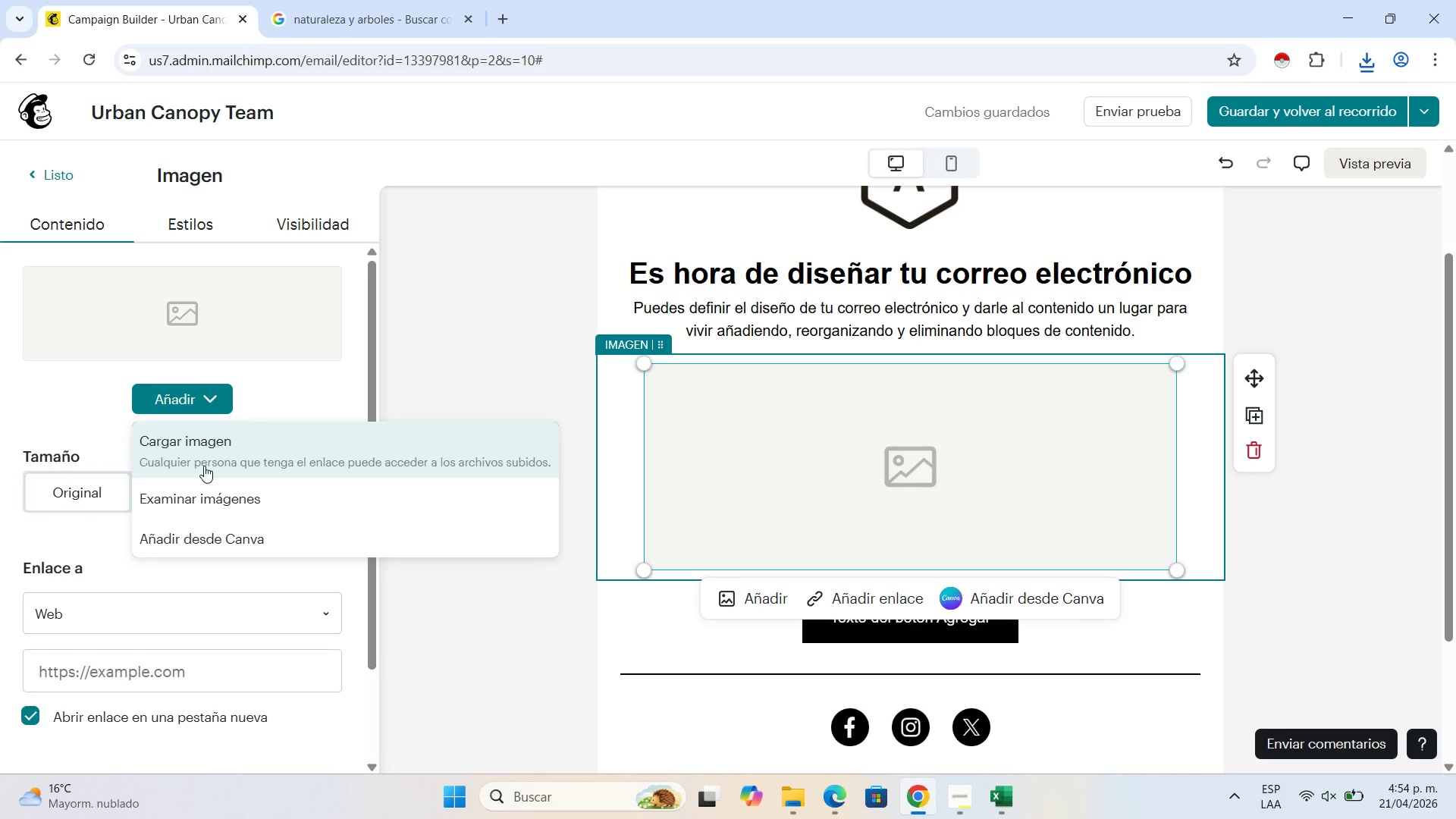 
left_click([204, 466])
 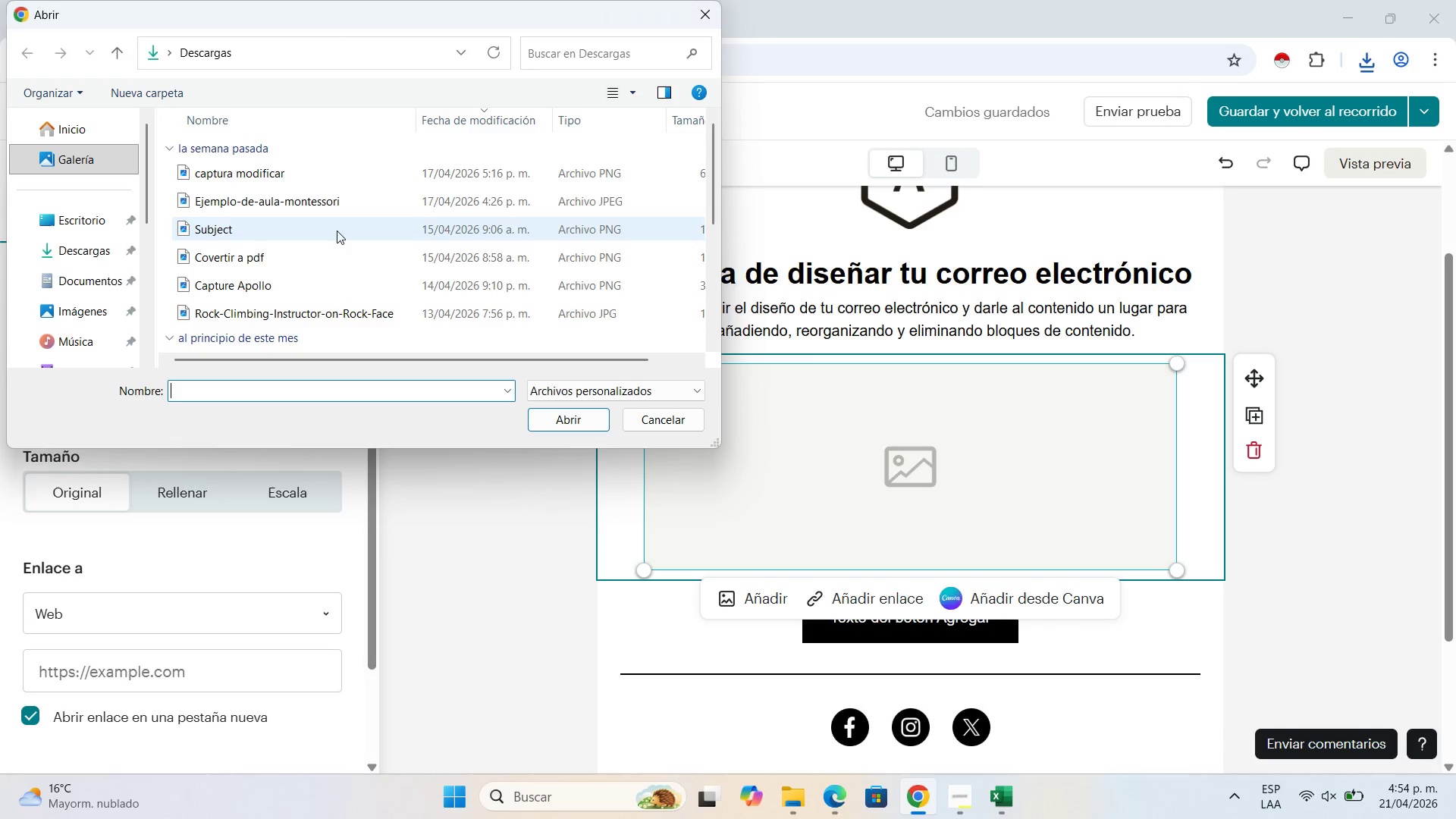 
left_click([90, 252])
 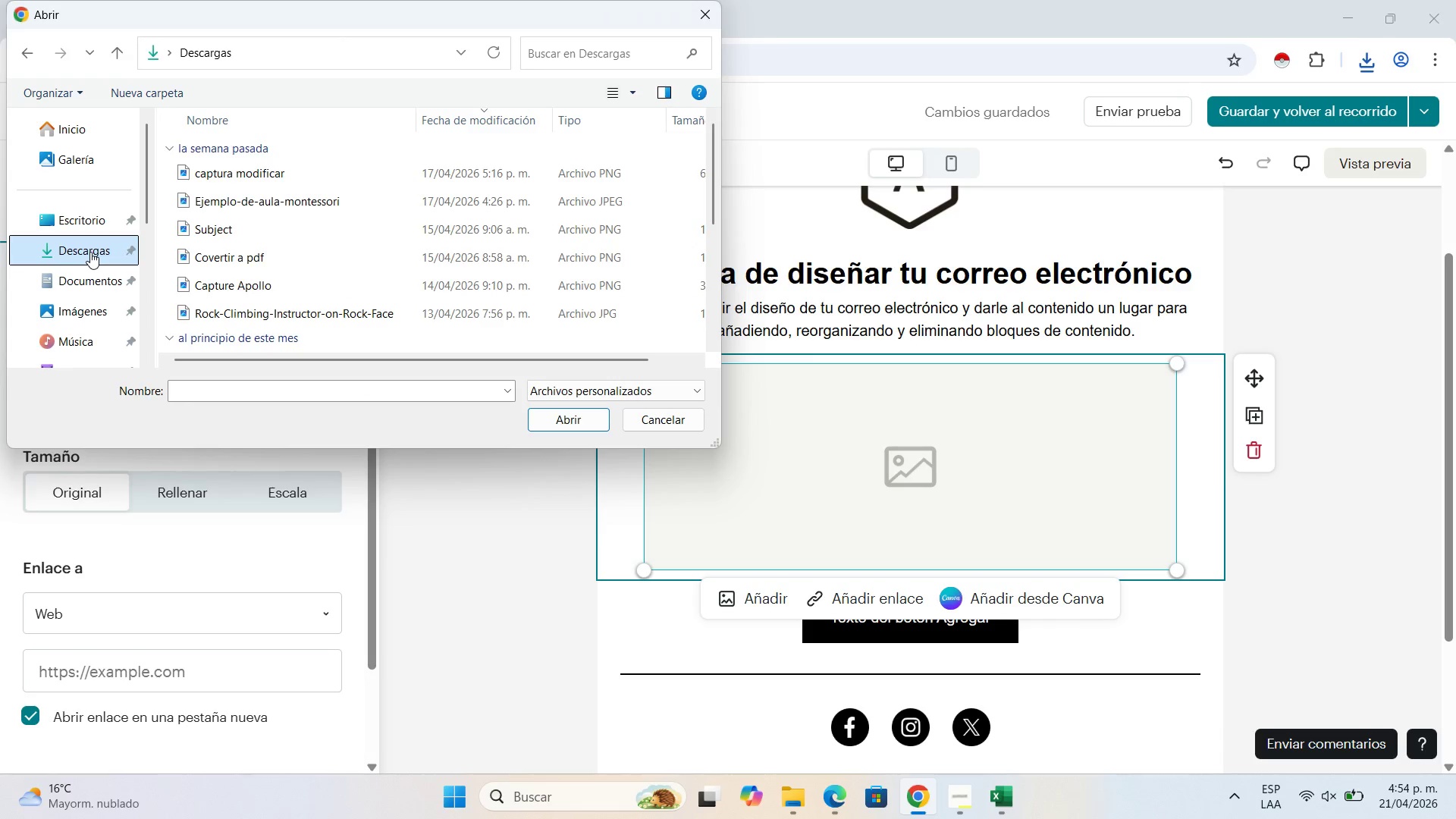 
double_click([90, 252])
 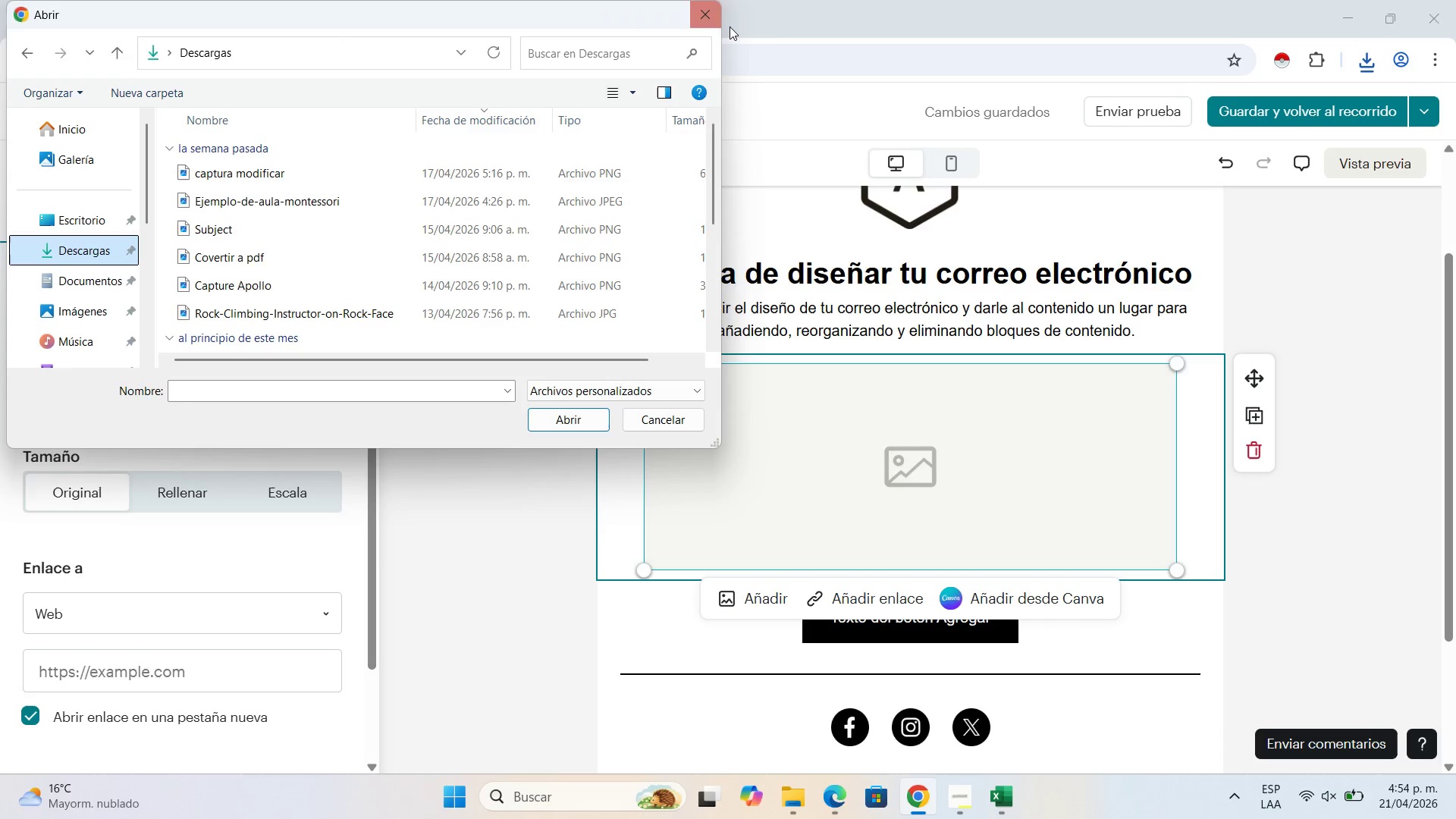 
left_click([700, 17])
 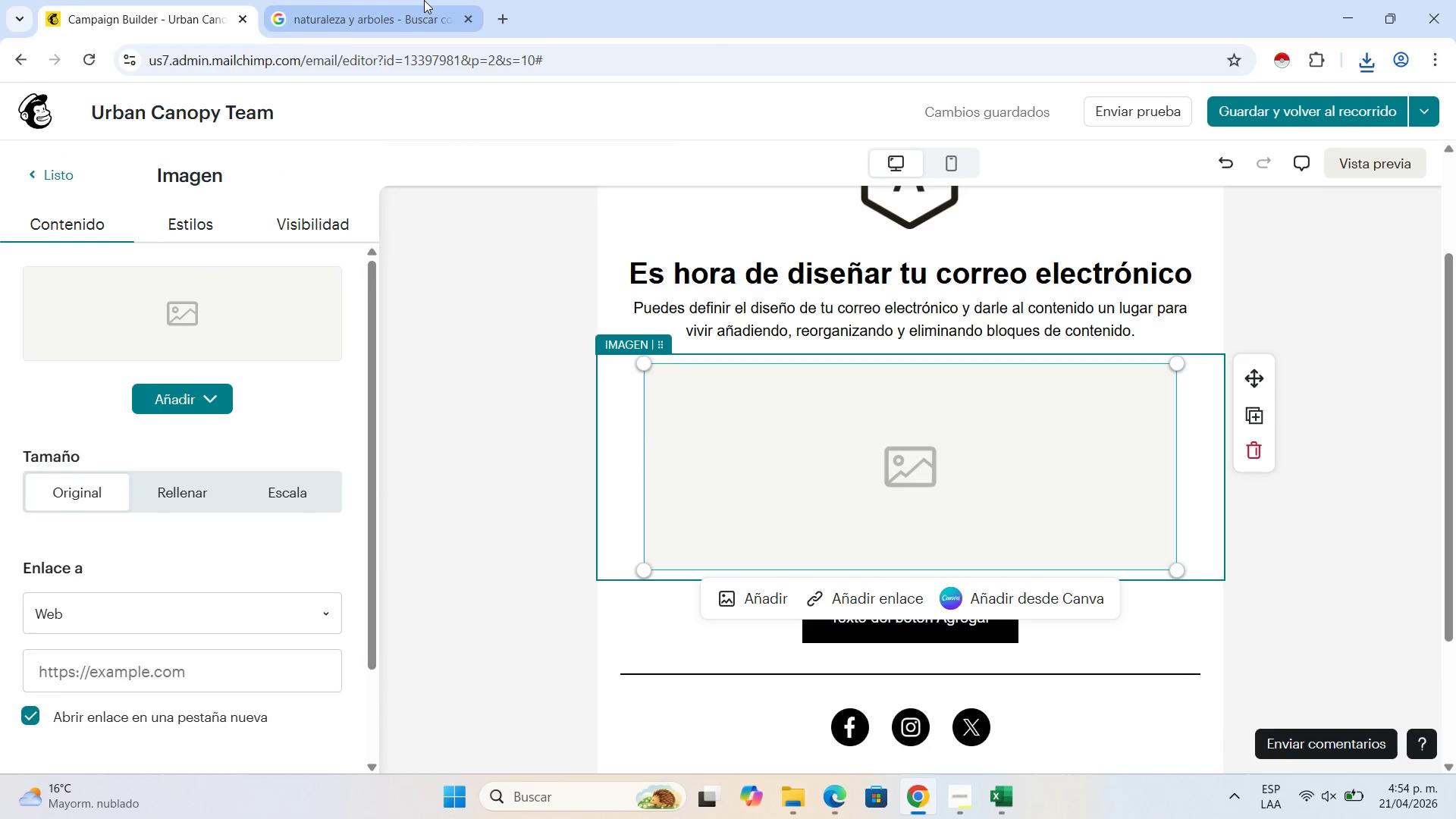 
left_click([425, 0])
 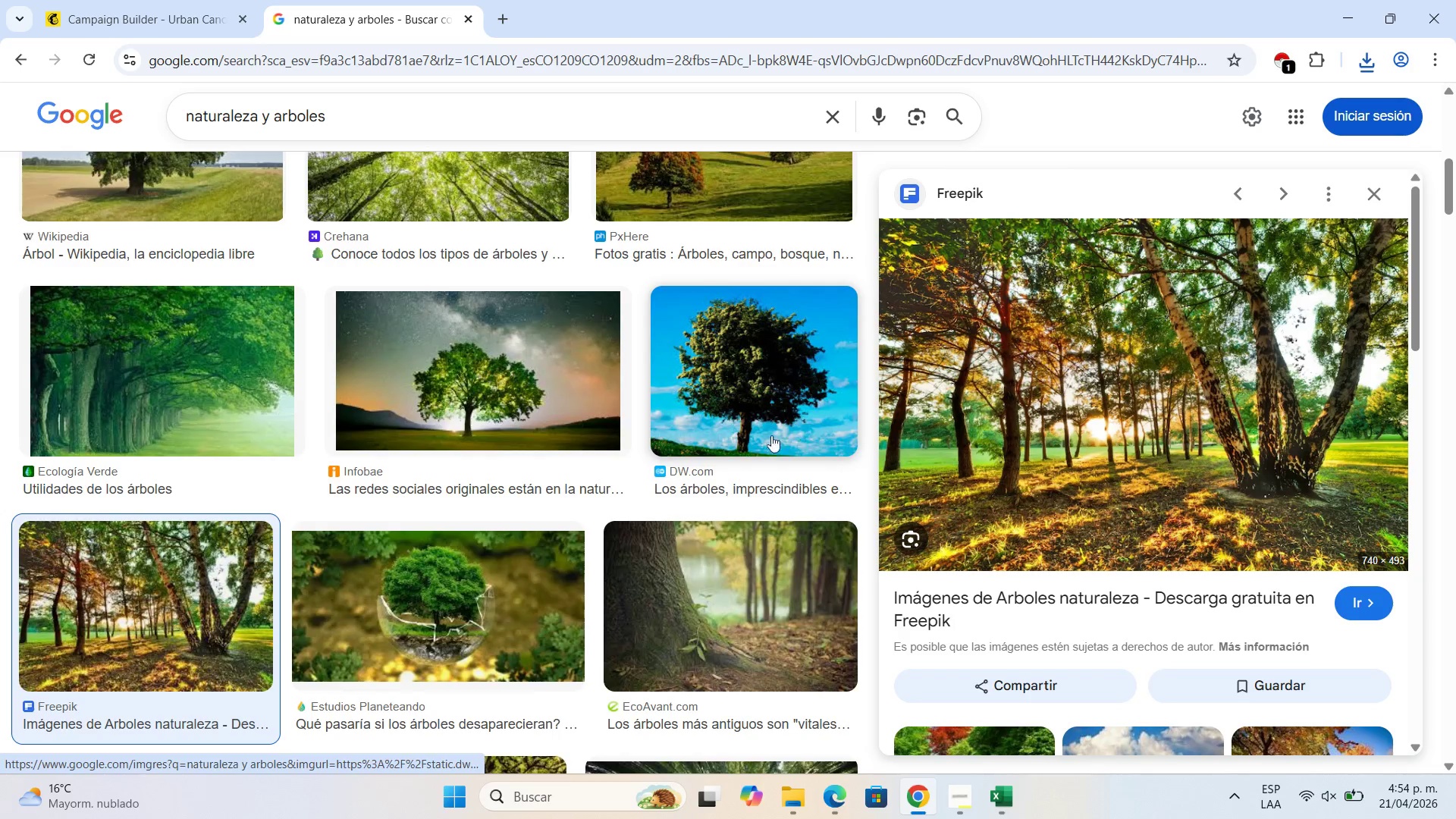 
scroll: coordinate [726, 445], scroll_direction: down, amount: 4.0
 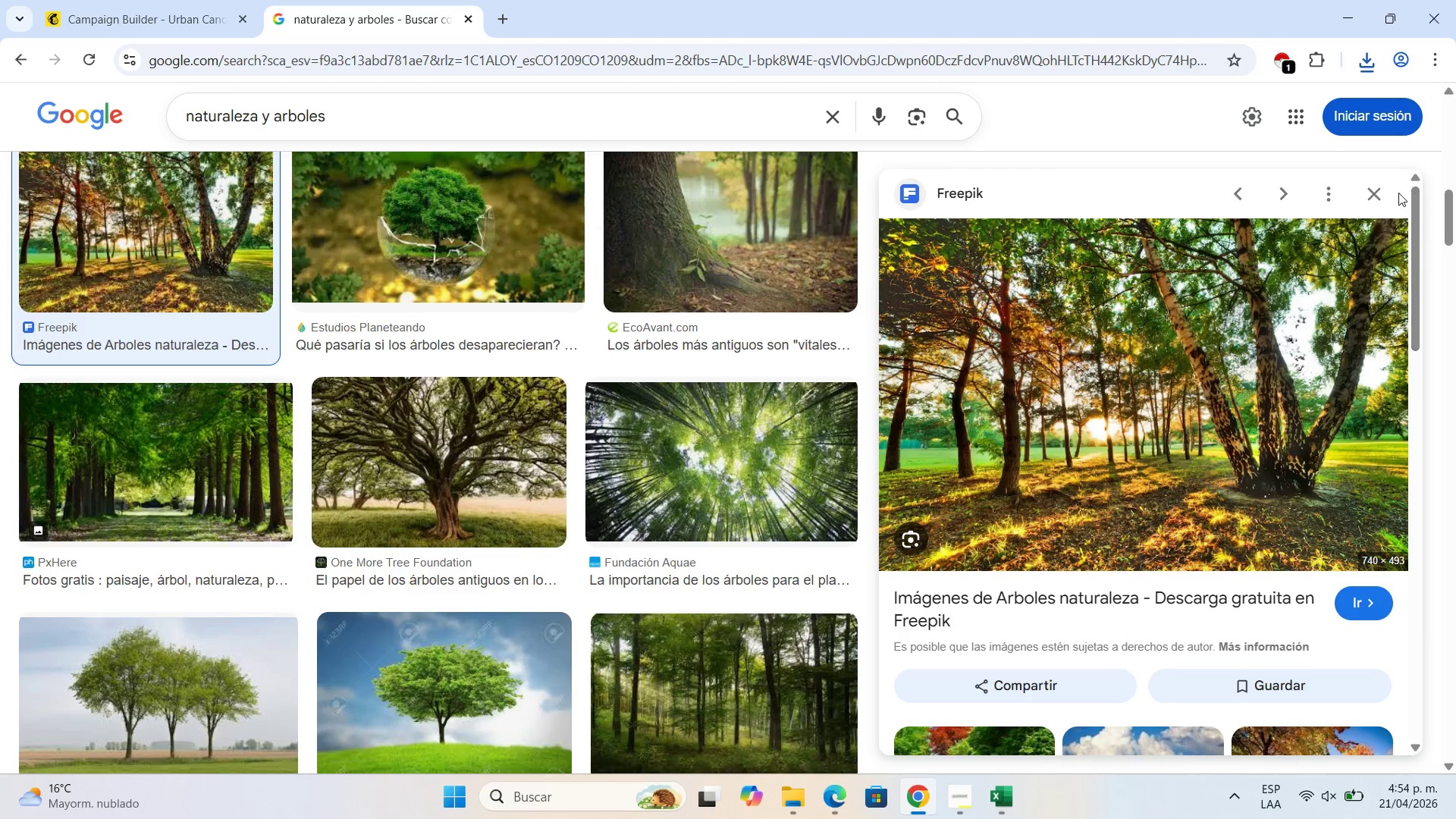 
left_click([1382, 193])
 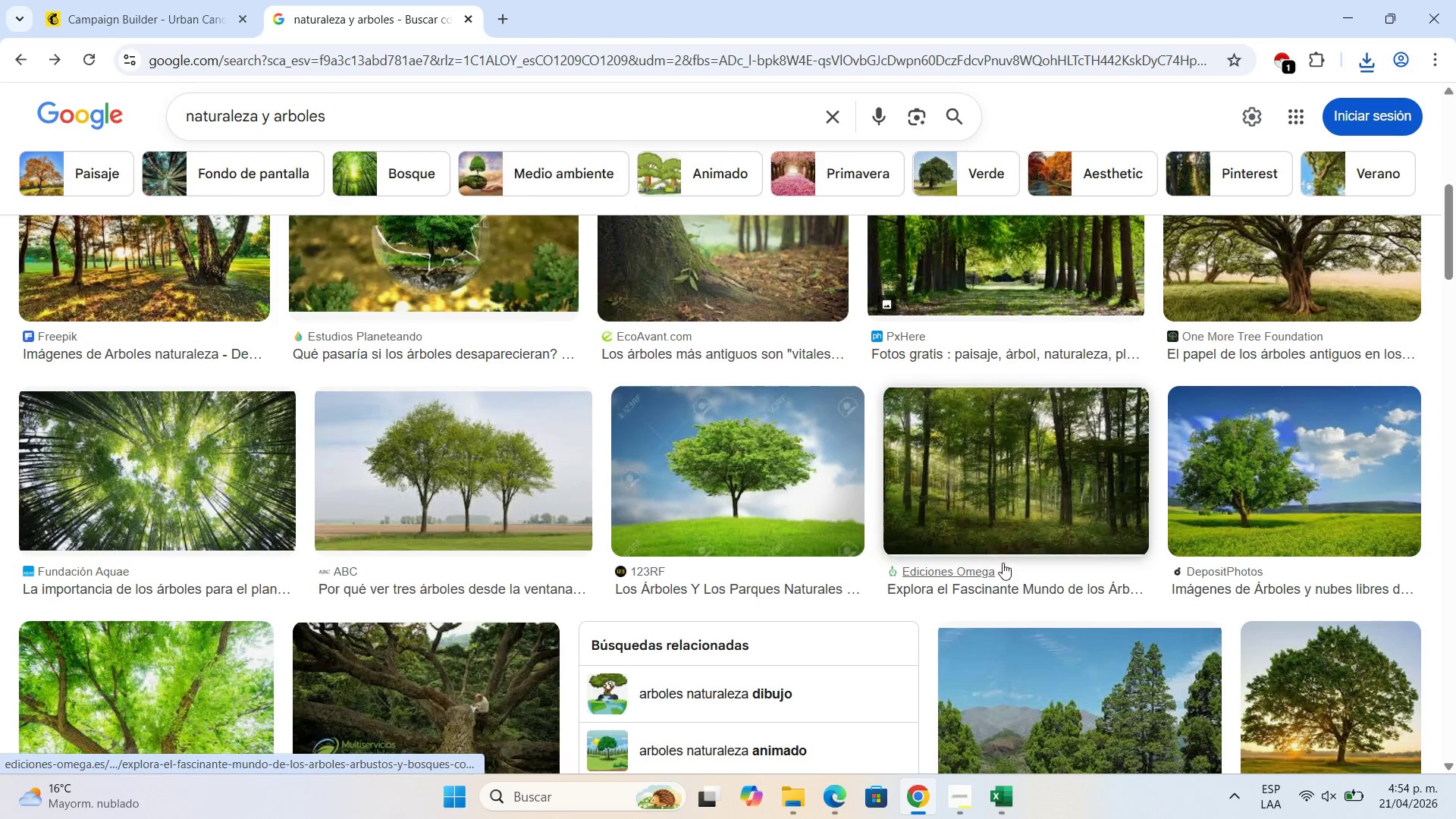 
left_click([1018, 495])
 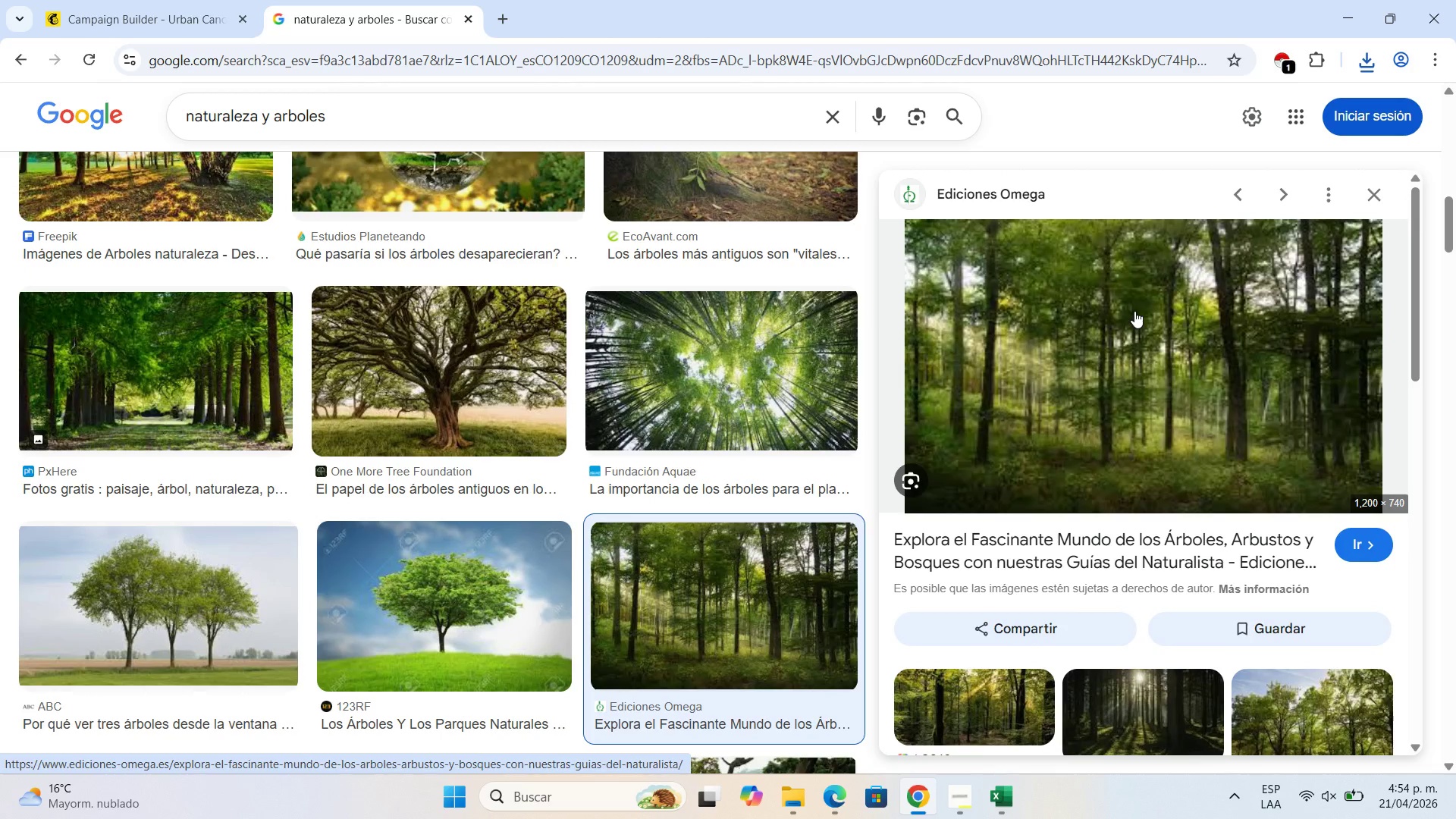 
wait(7.86)
 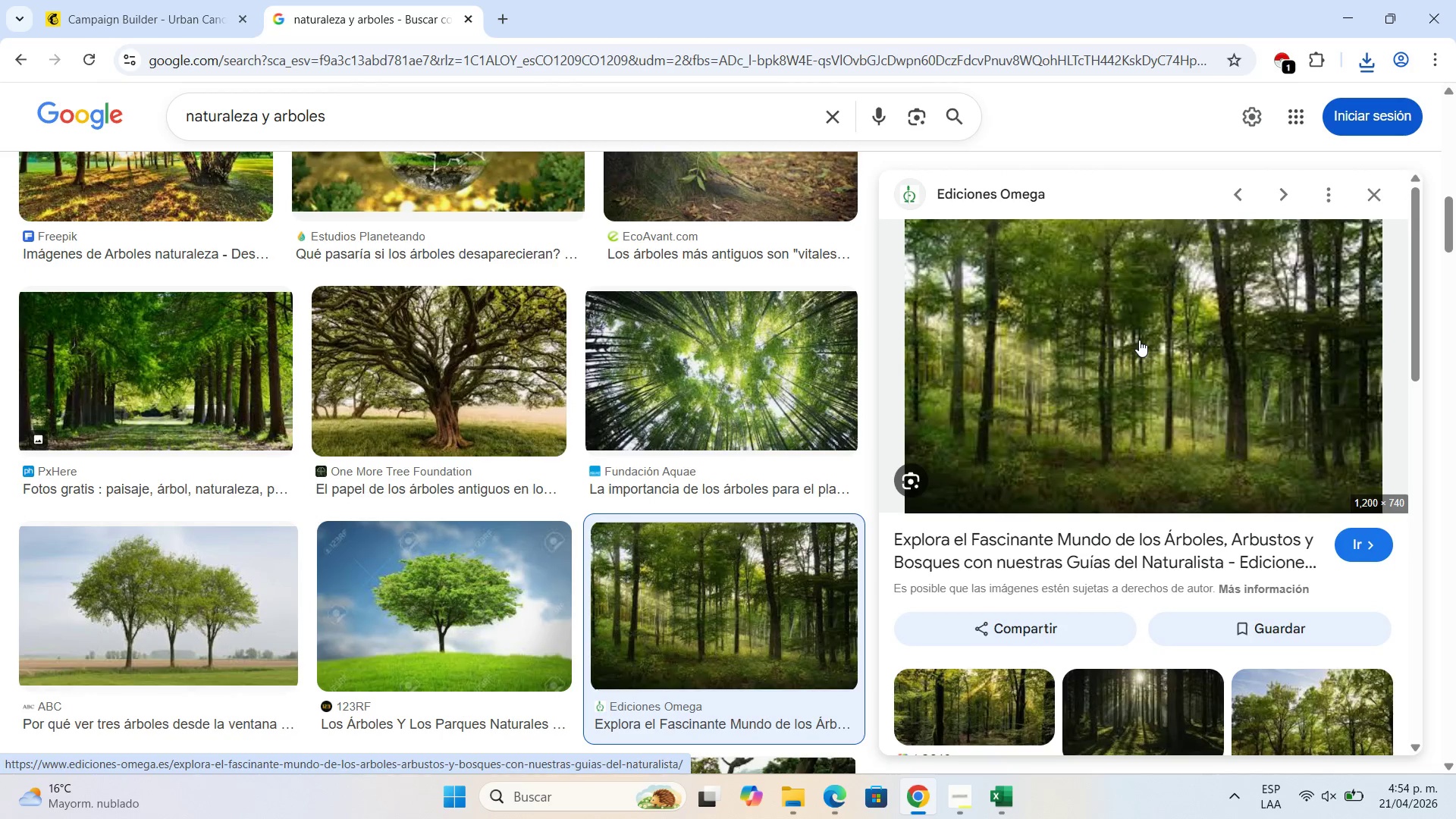 
right_click([1142, 326])
 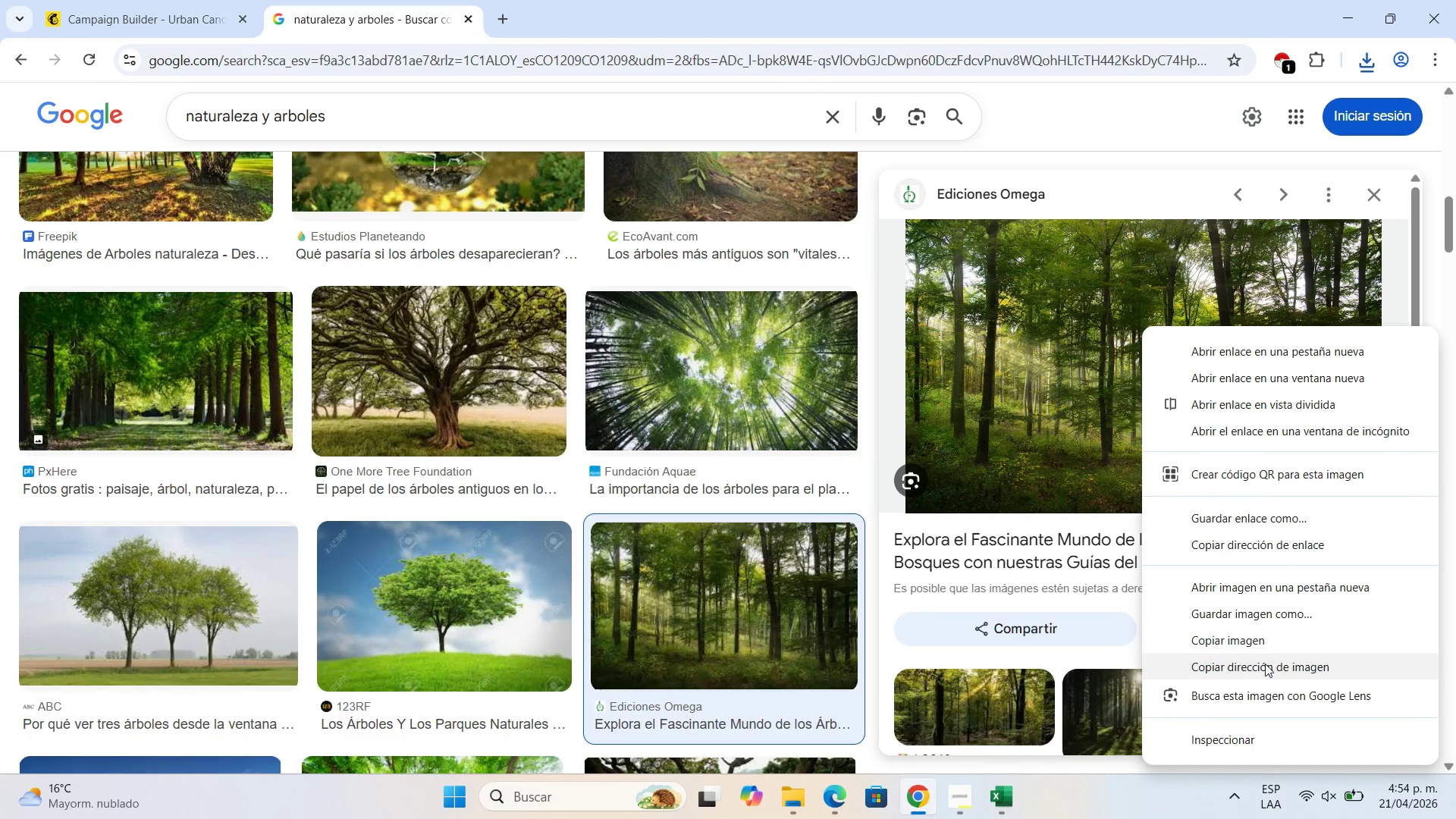 
left_click([1268, 618])
 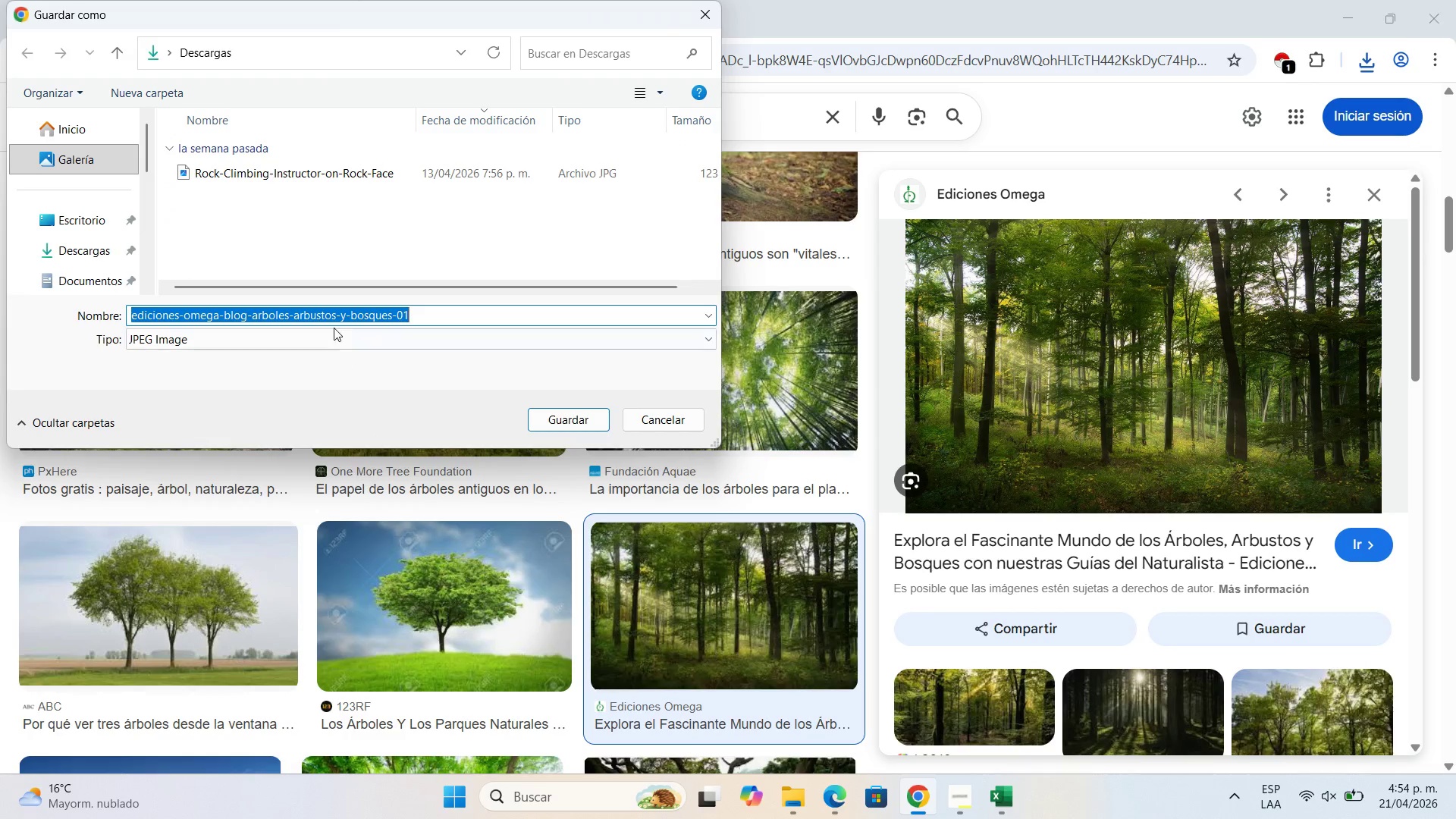 
left_click([83, 238])
 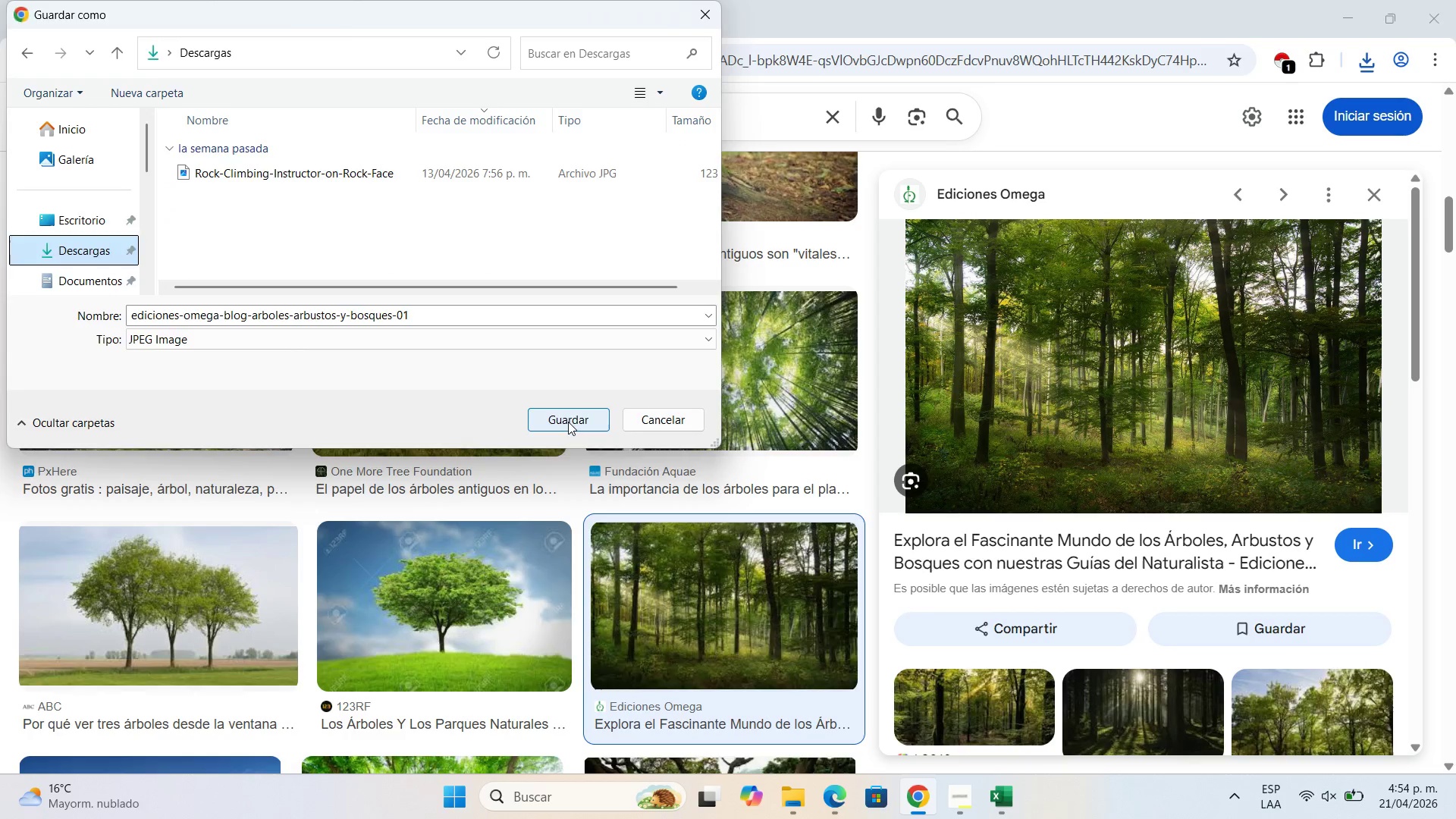 
left_click([568, 423])
 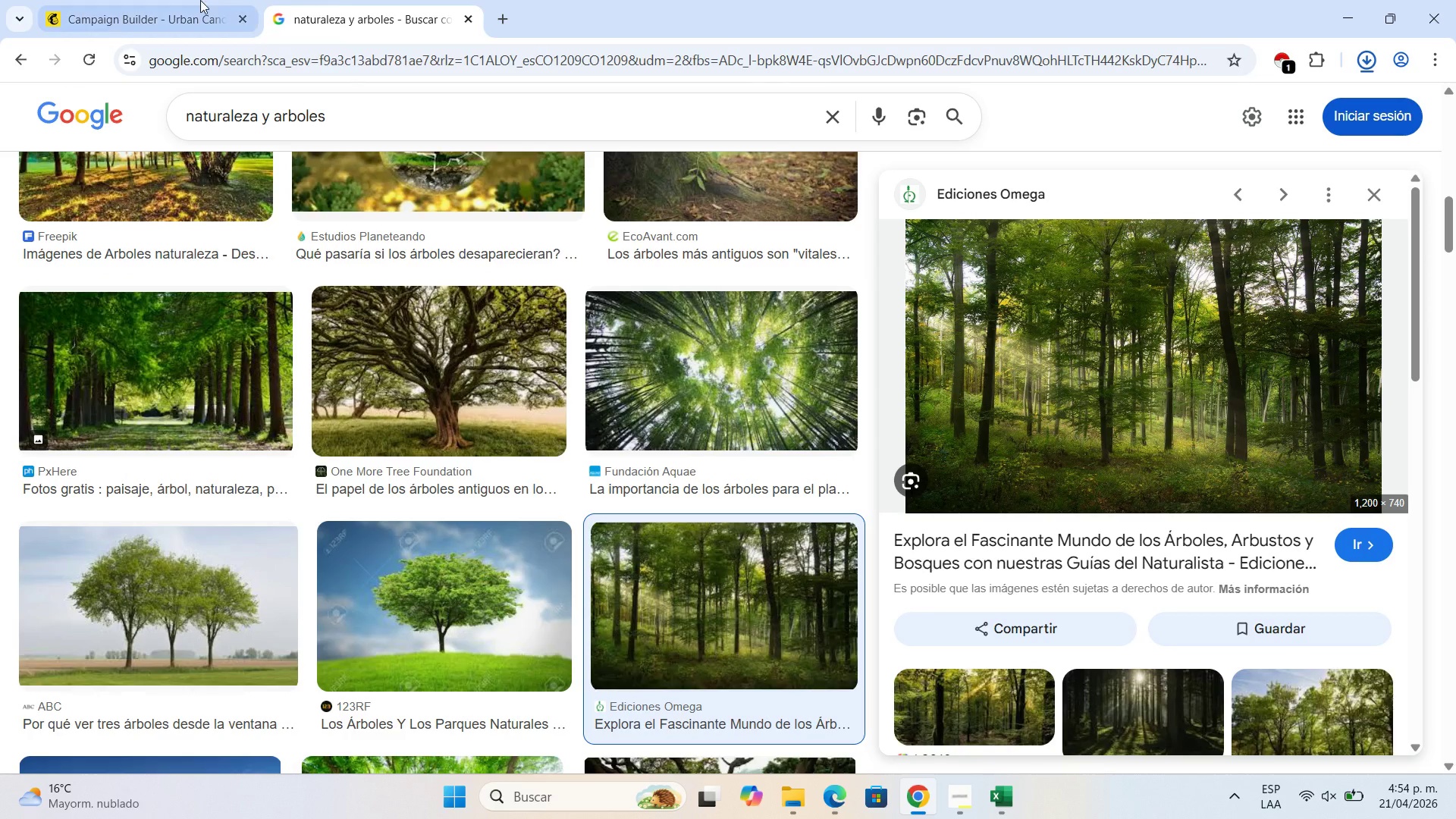 
left_click([200, 0])
 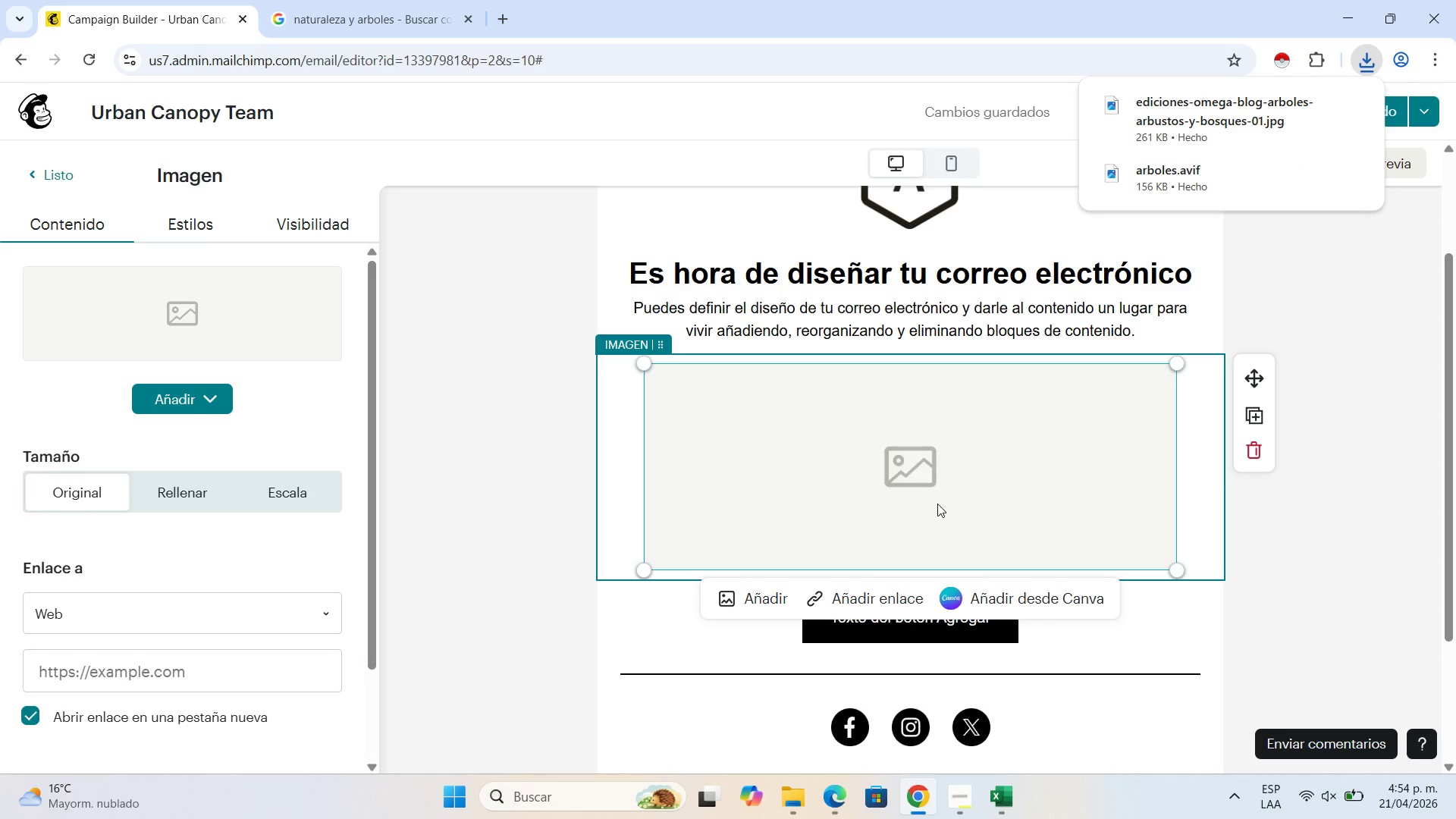 
left_click([942, 493])
 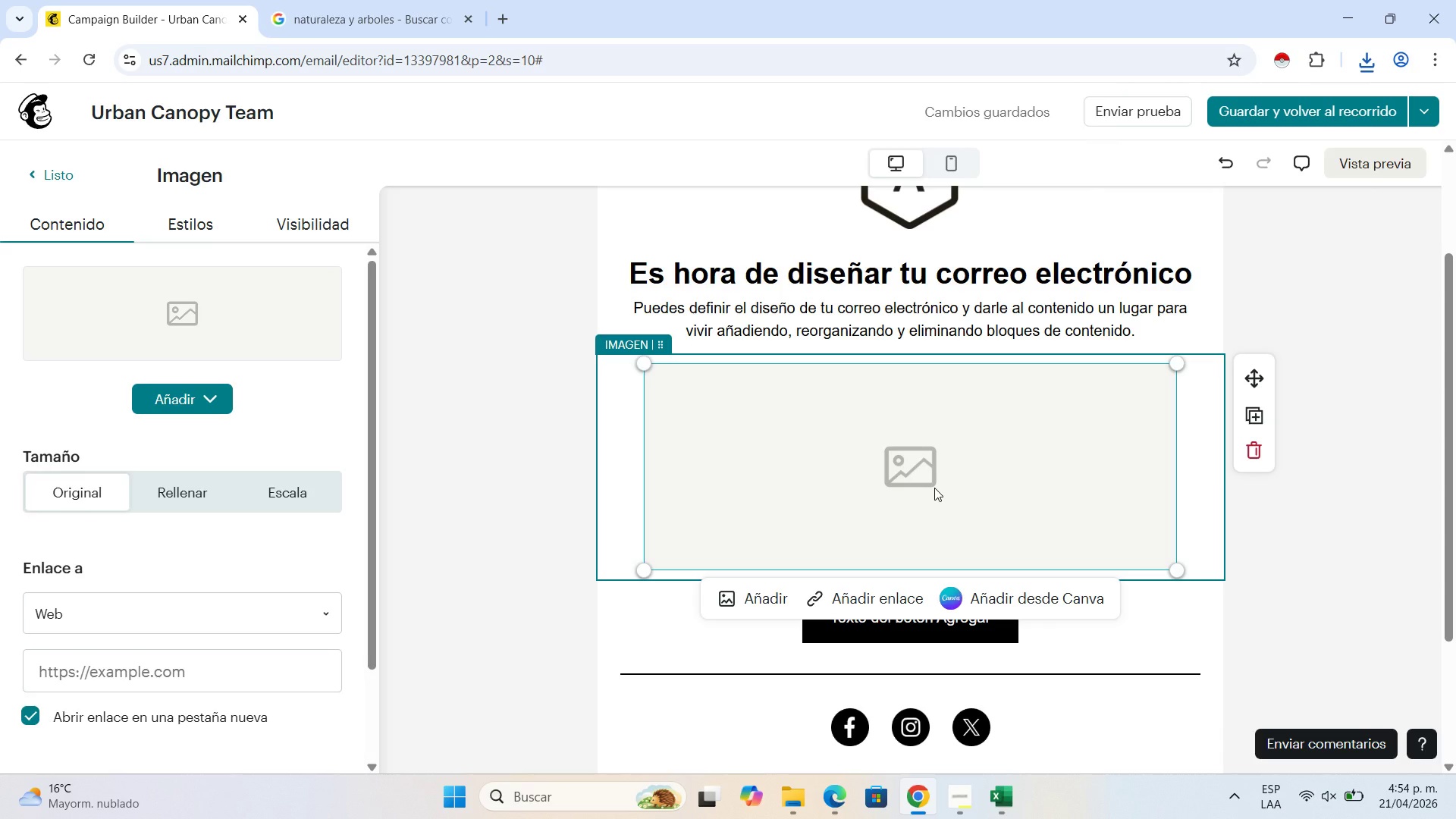 
wait(9.94)
 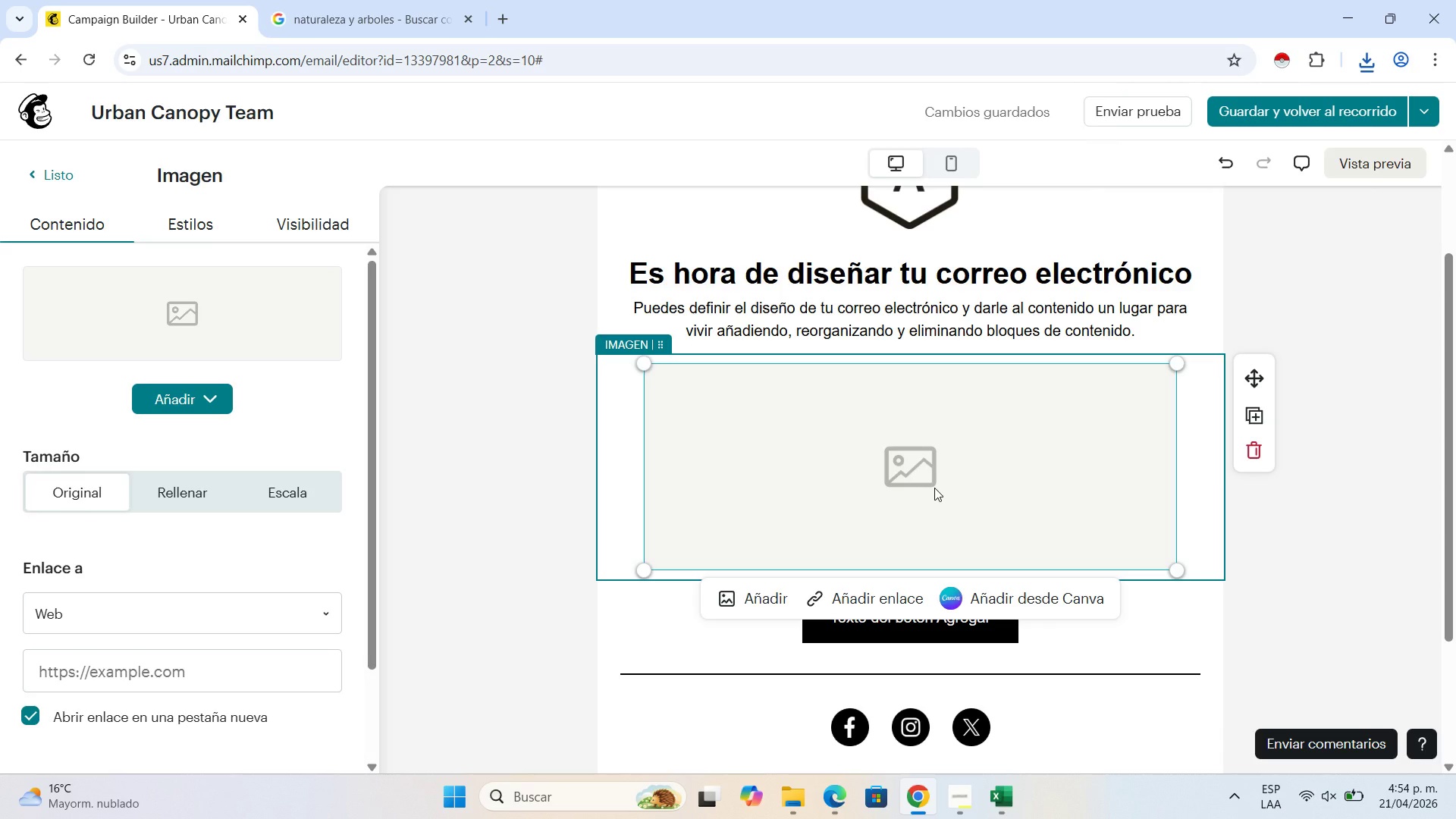 
double_click([181, 388])
 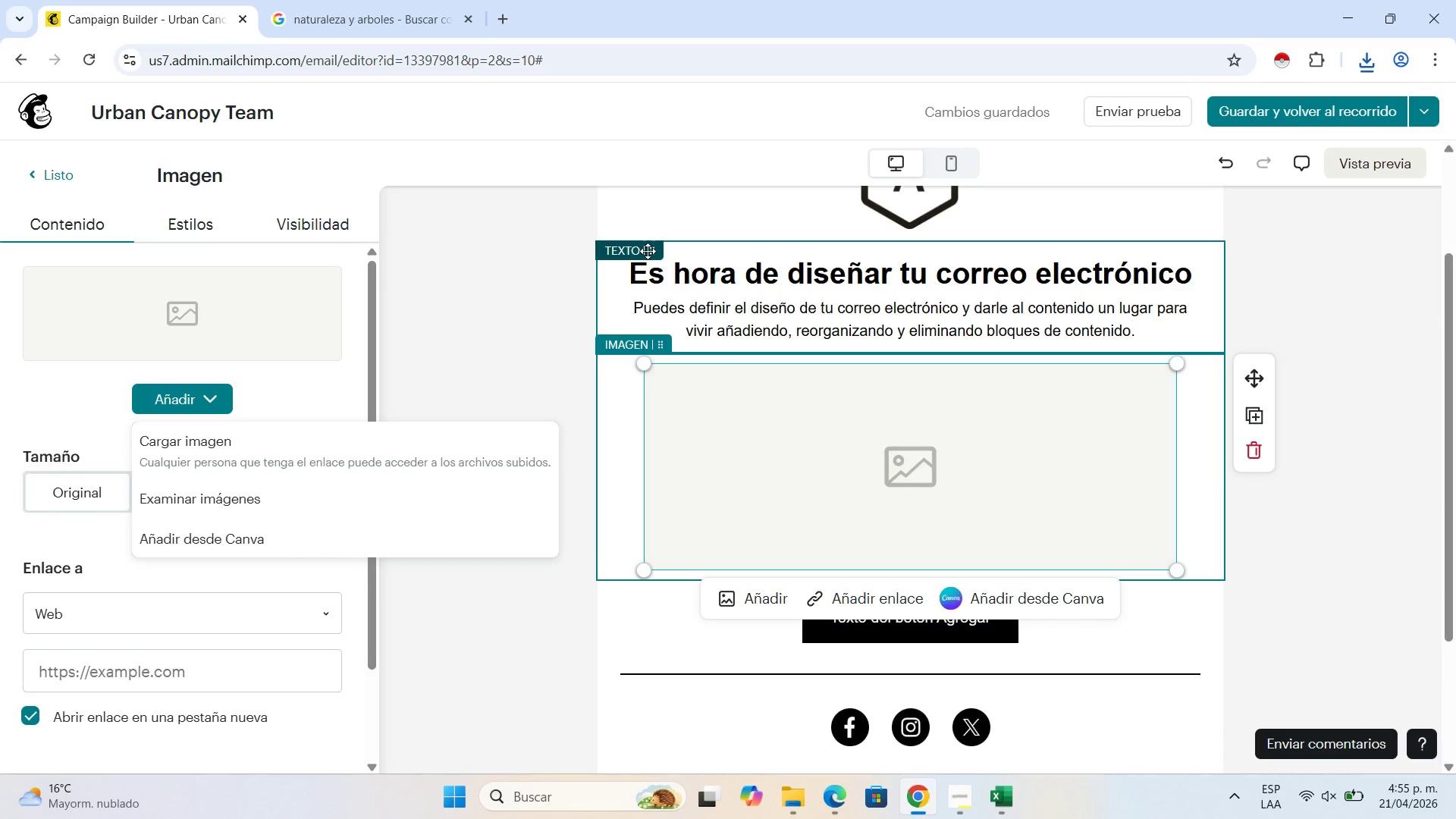 
wait(6.39)
 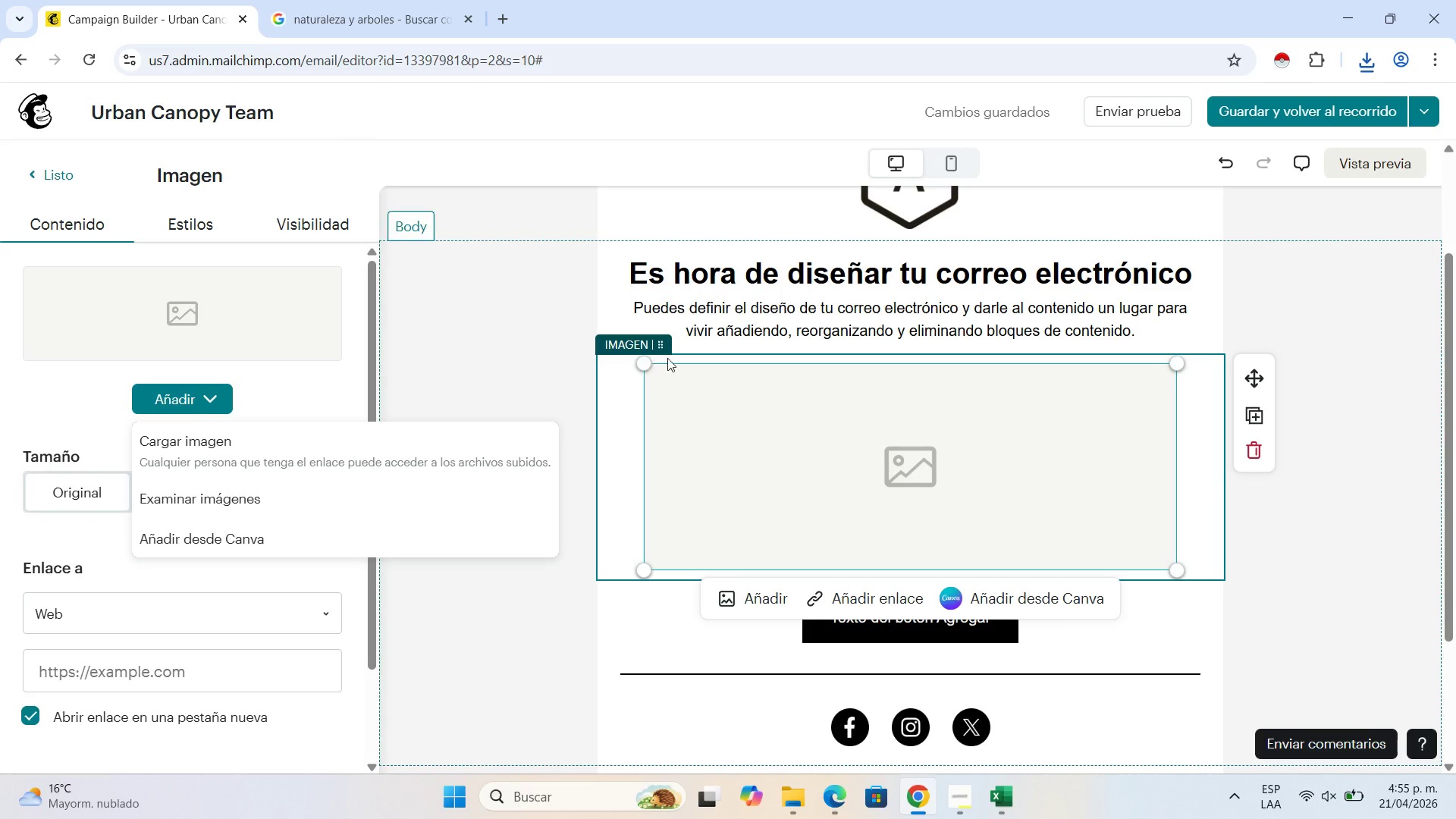 
left_click([263, 438])
 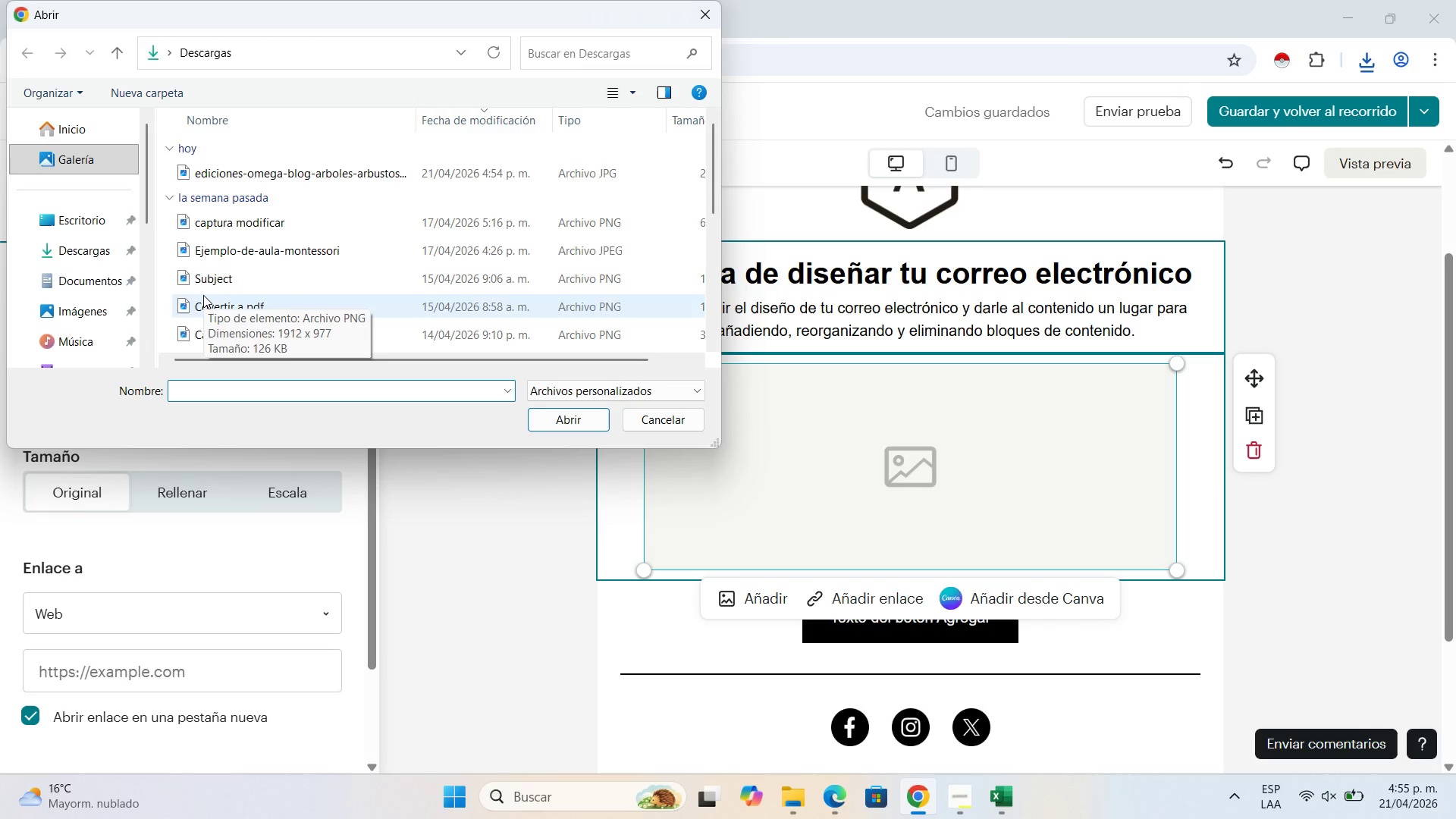 
wait(7.84)
 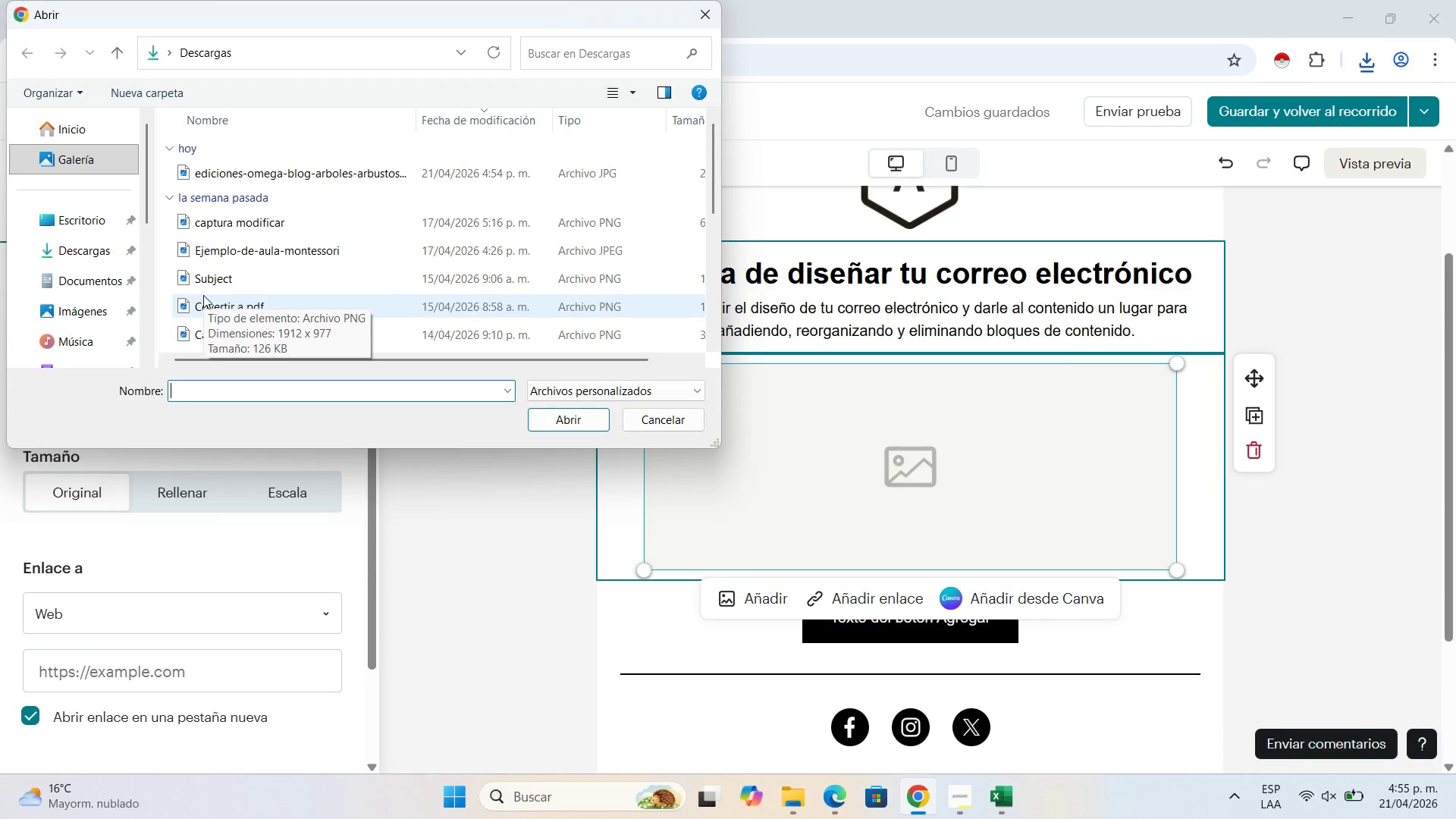 
double_click([228, 173])
 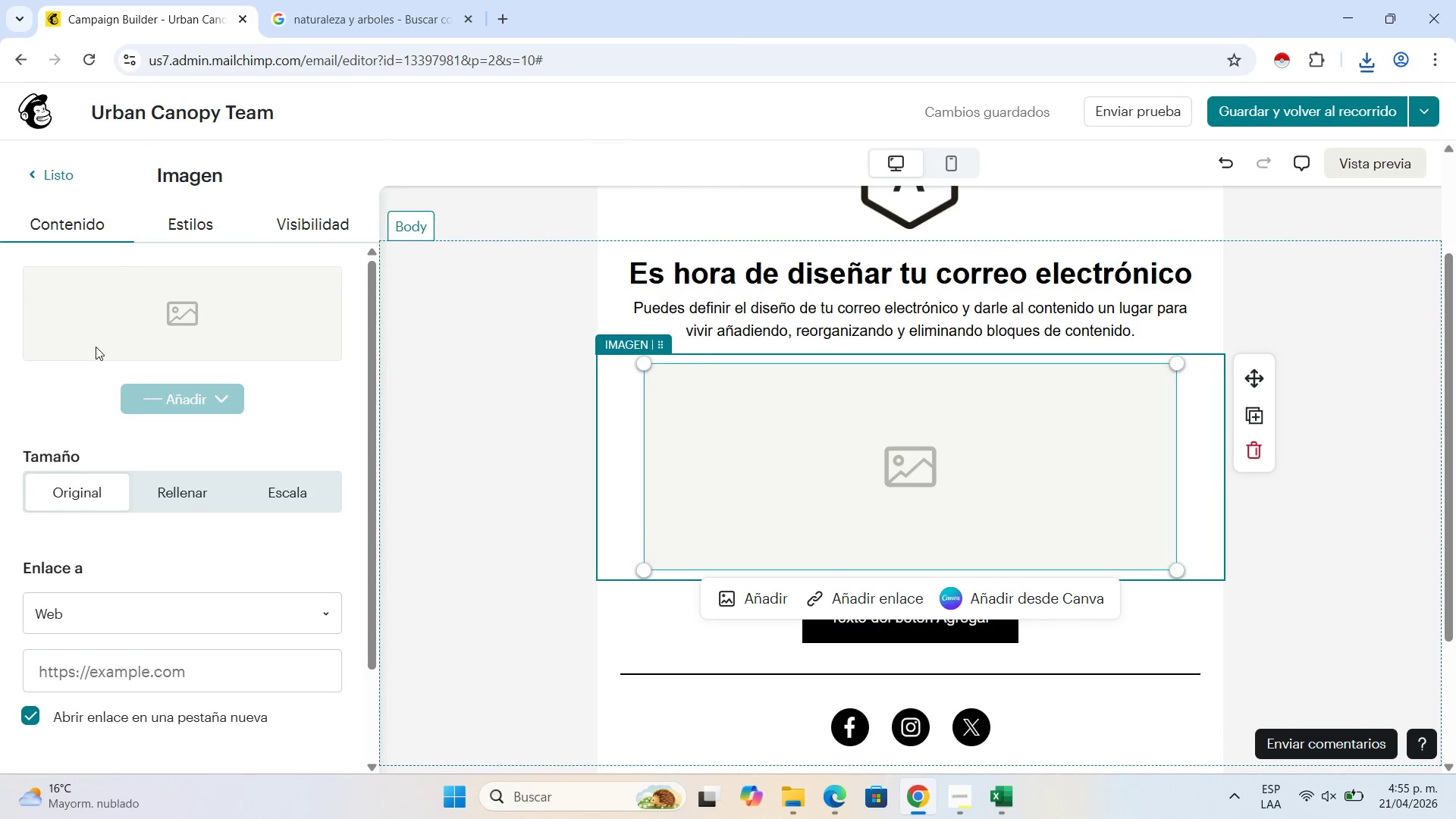 
mouse_move([19, 384])
 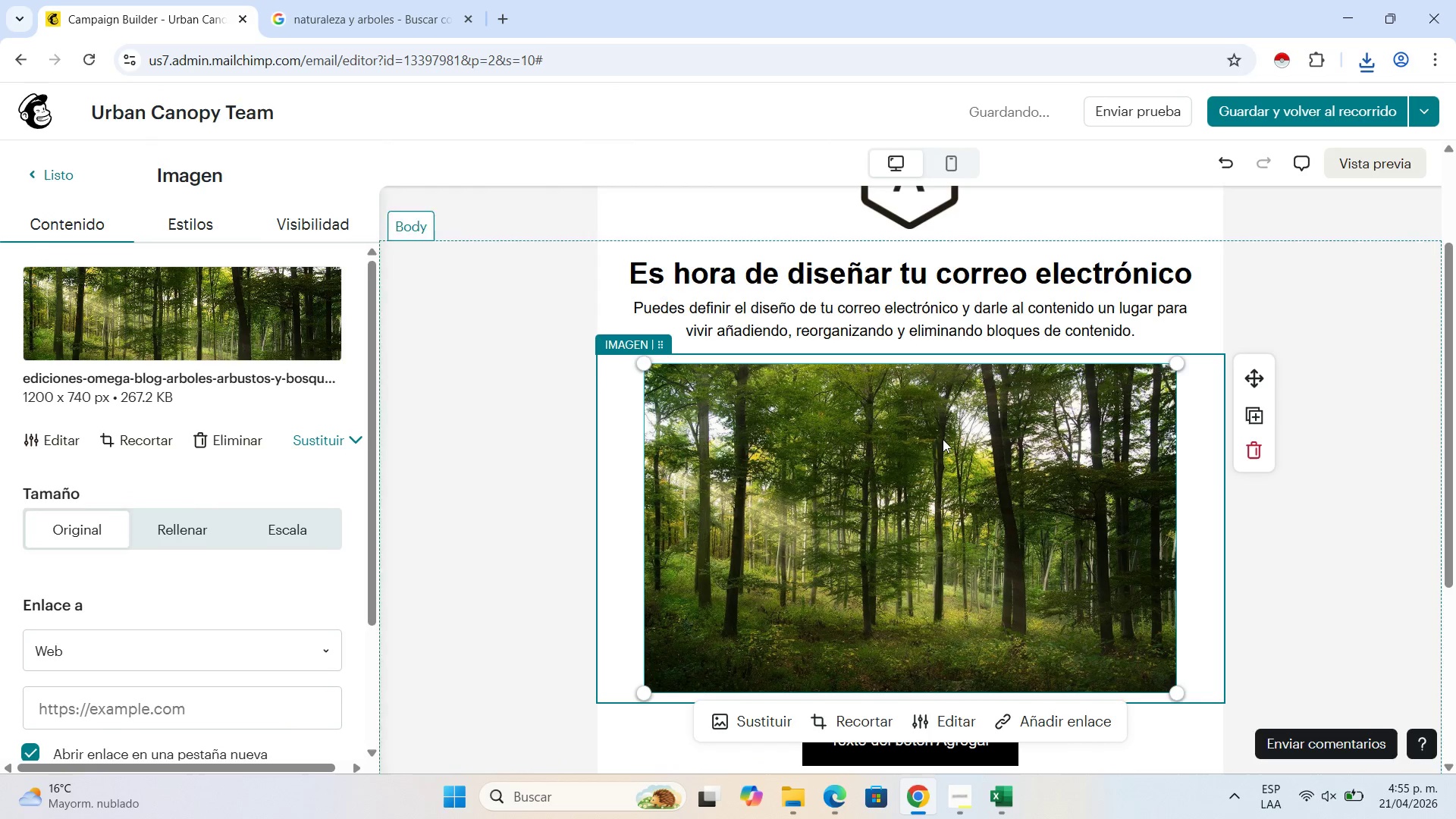 
scroll: coordinate [928, 449], scroll_direction: down, amount: 2.0
 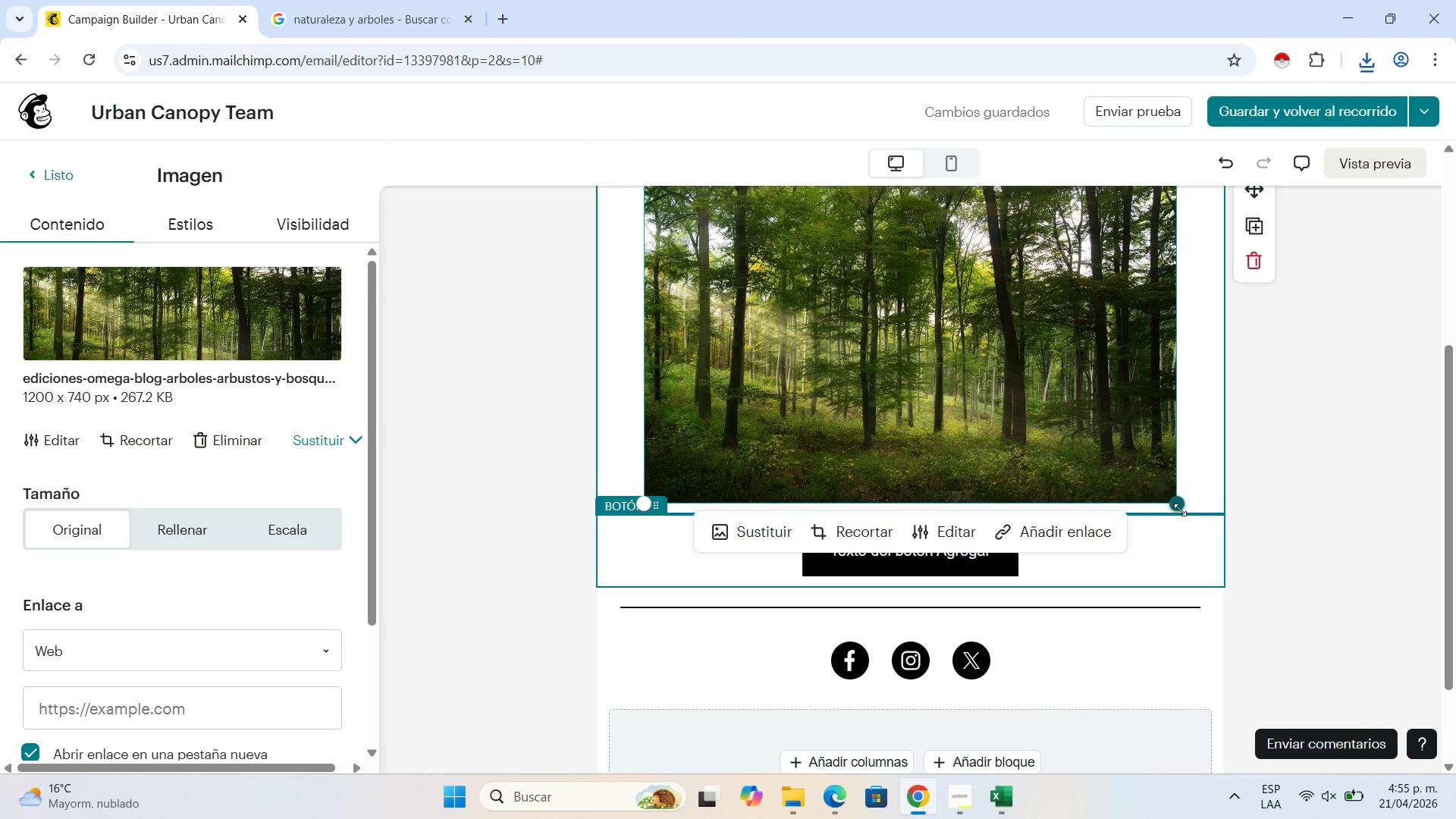 
left_click_drag(start_coordinate=[1175, 507], to_coordinate=[1089, 373])
 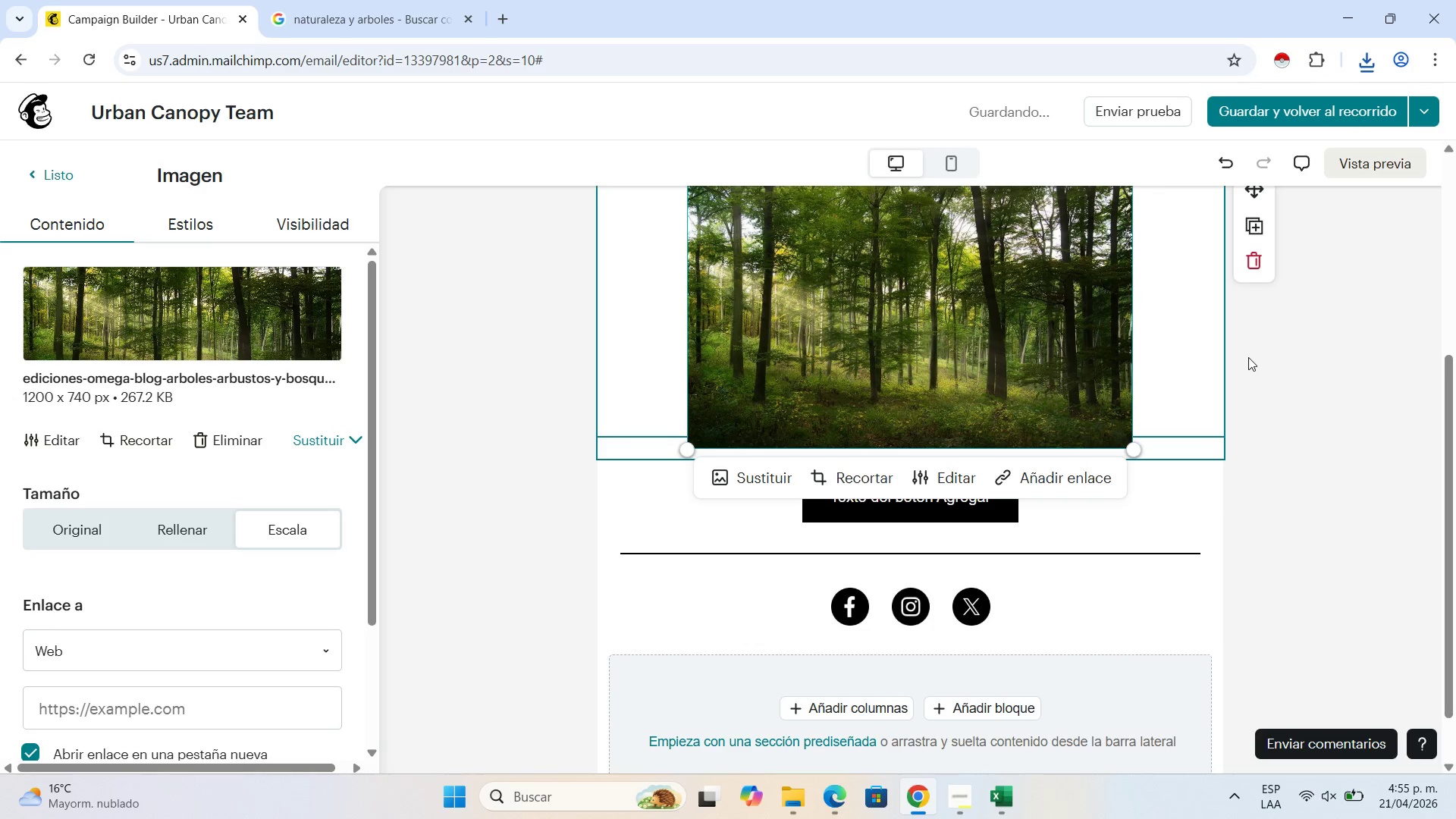 
left_click([1248, 357])
 